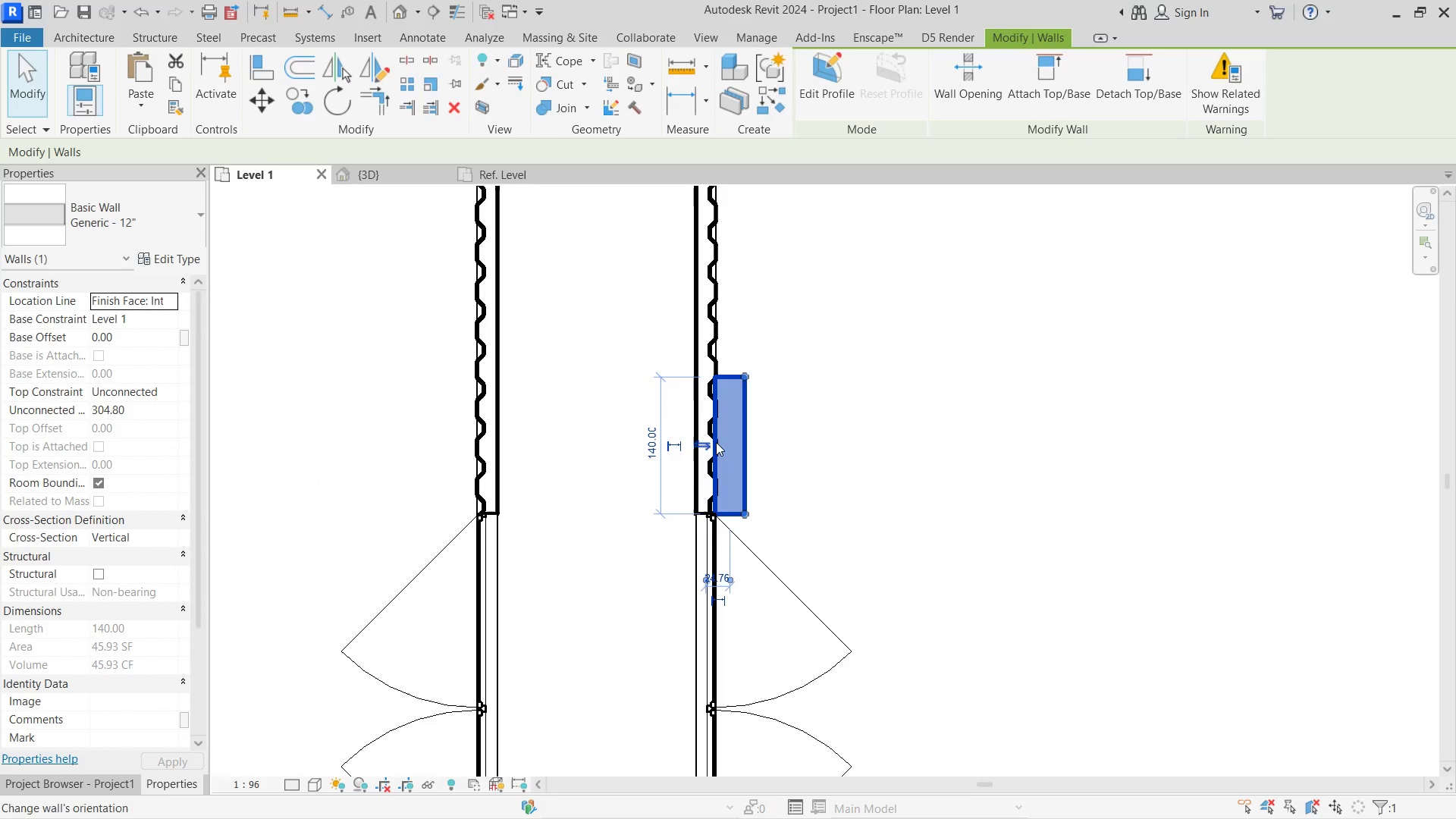 
scroll: coordinate [715, 532], scroll_direction: down, amount: 1.0
 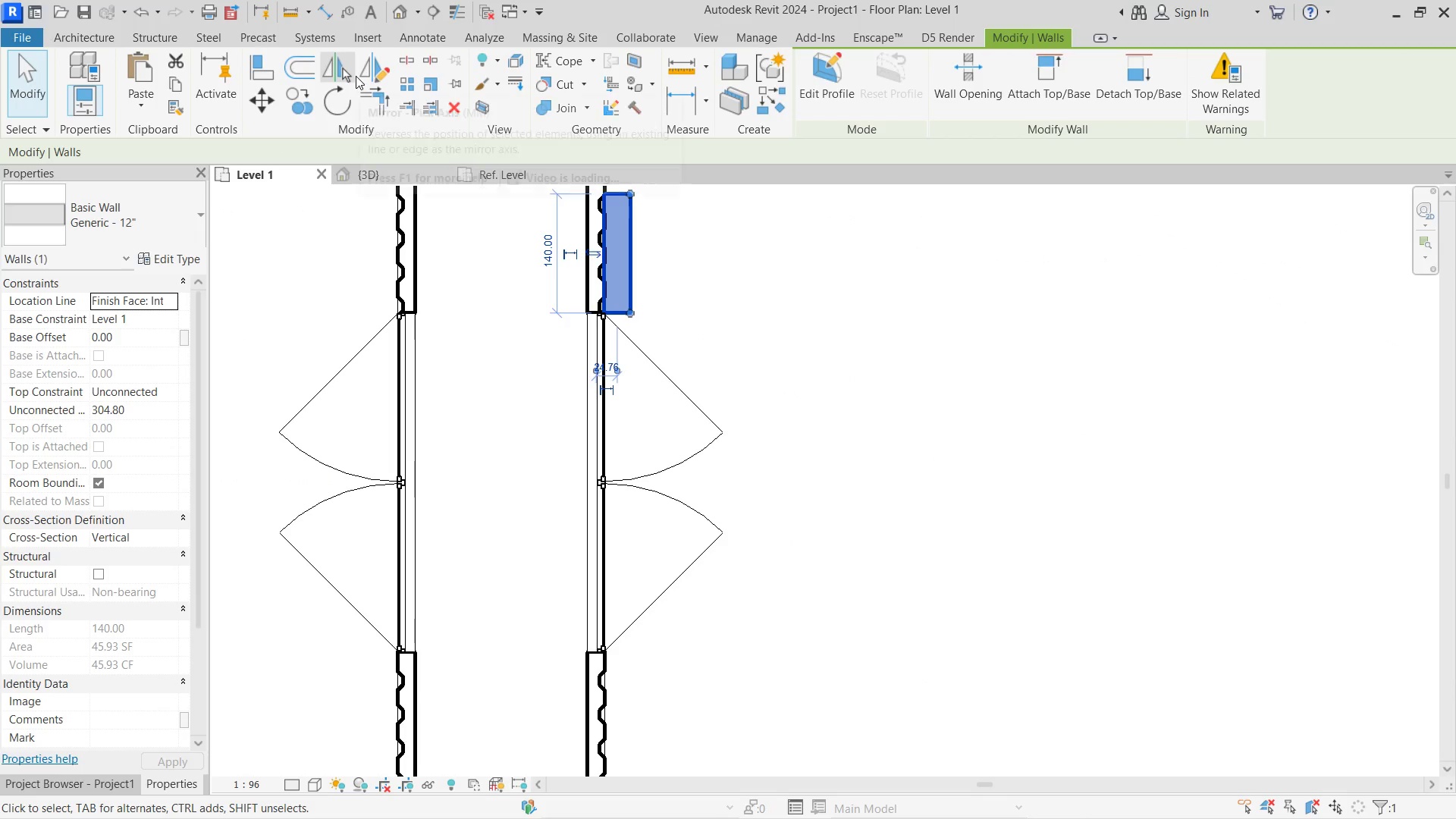 
left_click([353, 76])
 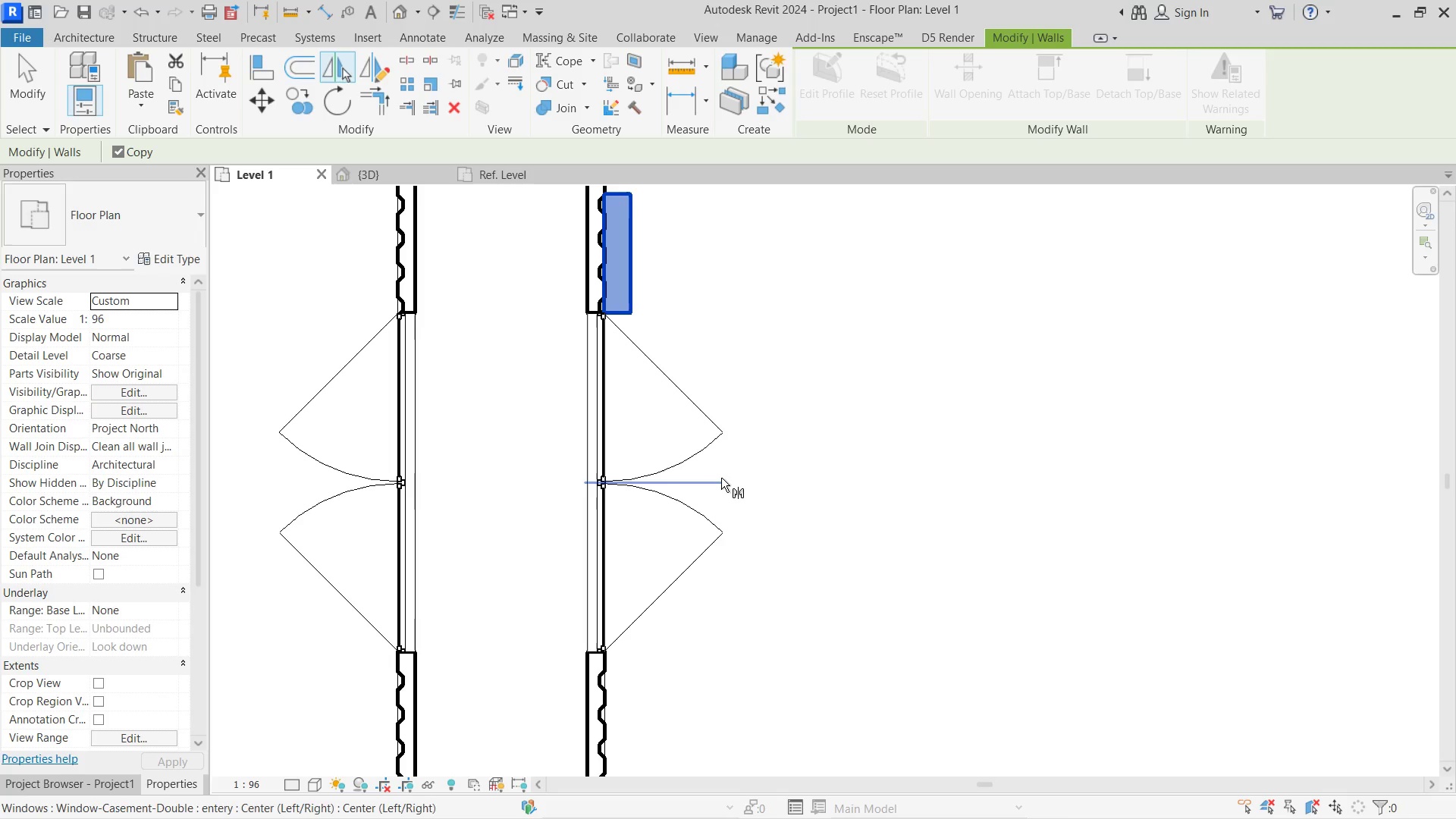 
left_click([720, 476])
 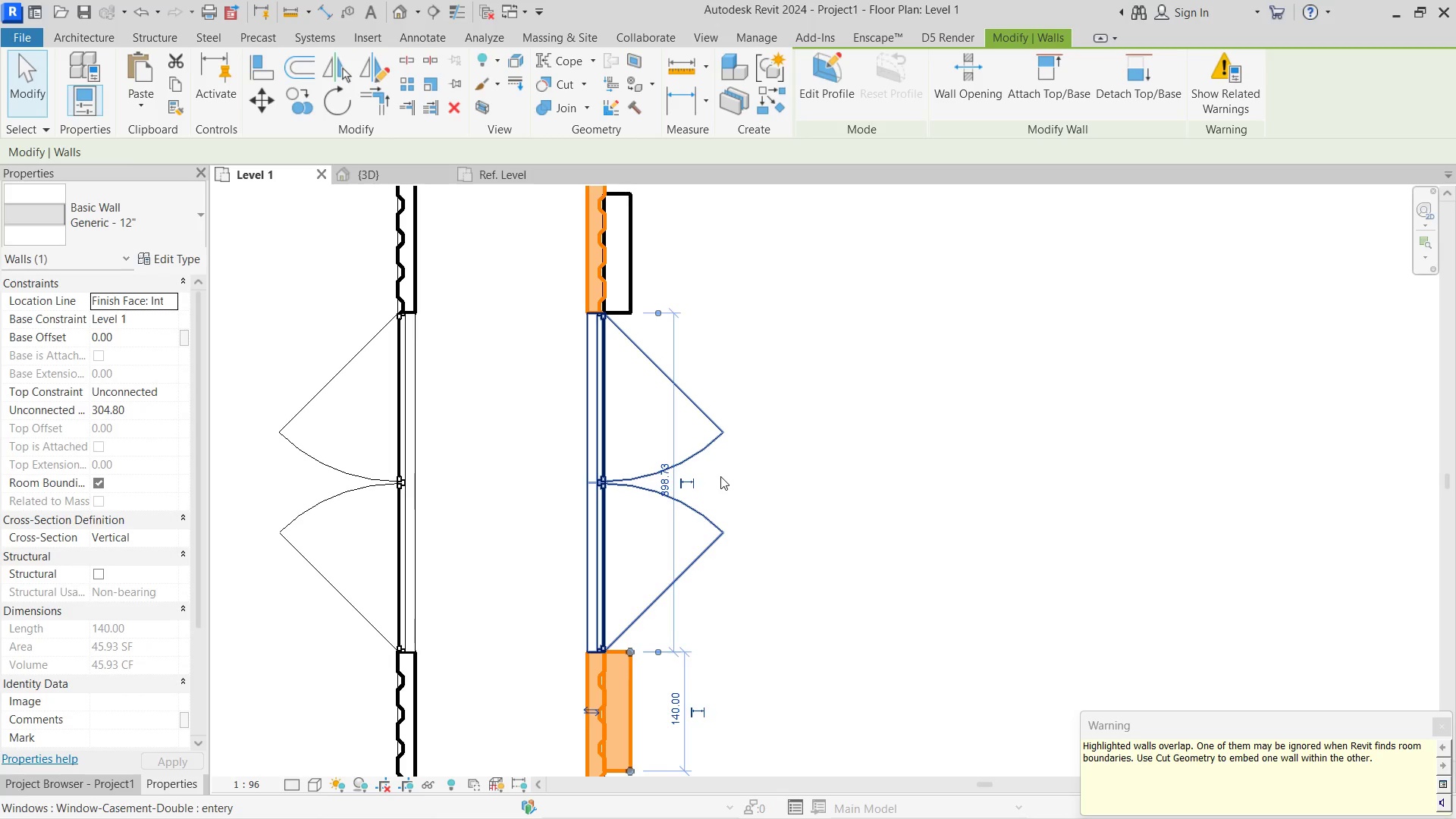 
key(Escape)
 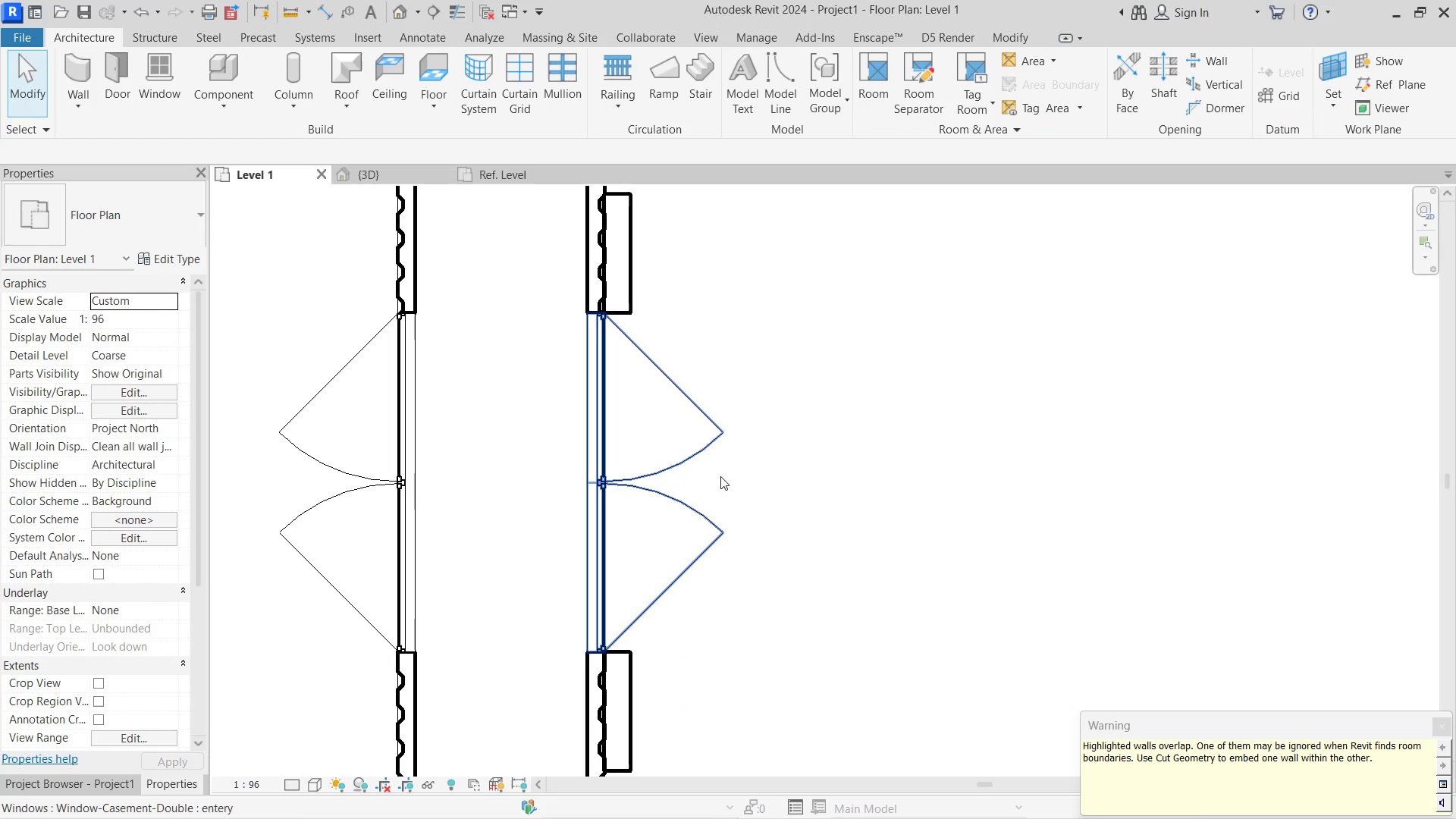 
key(Escape)
 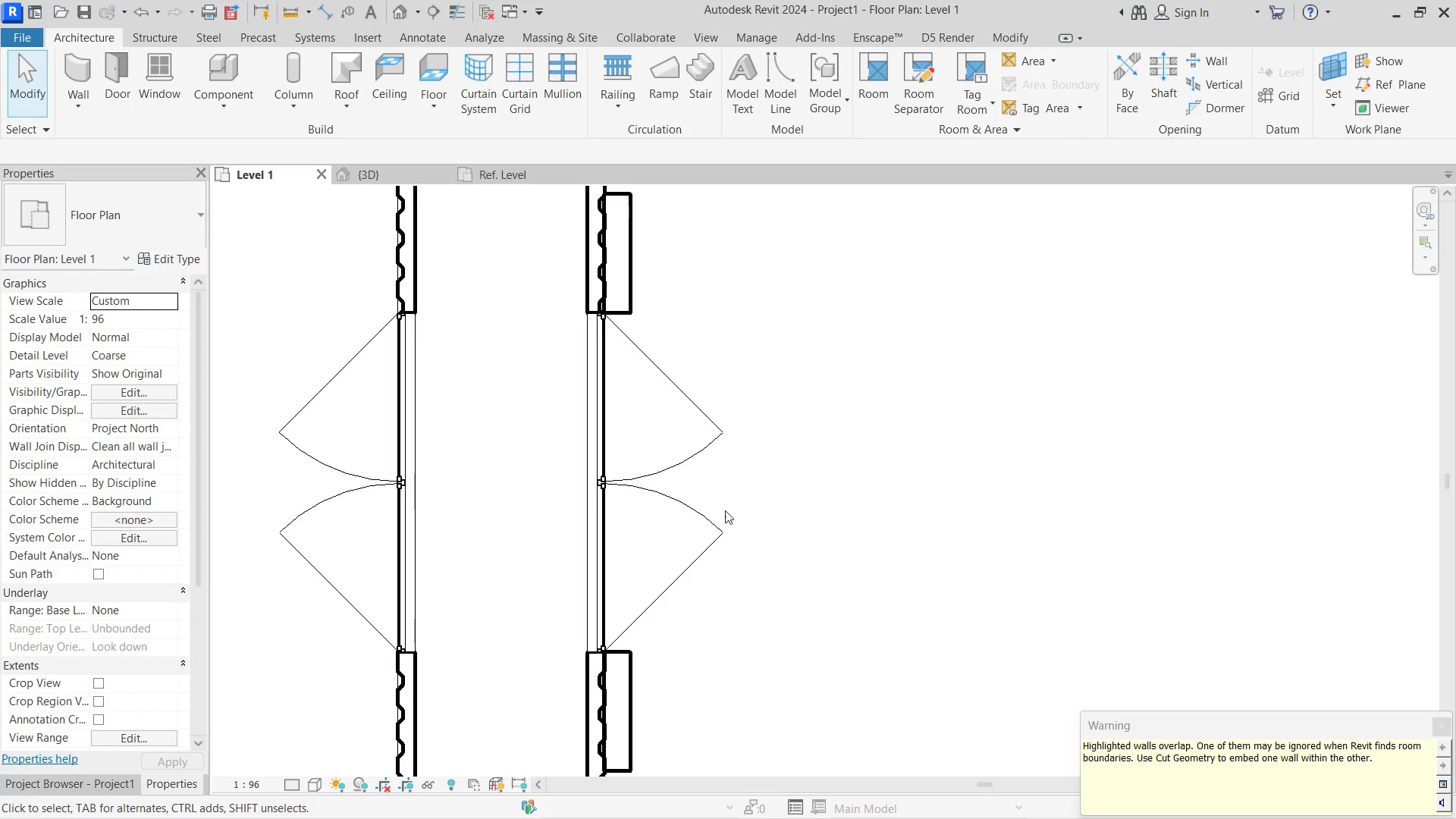 
key(Escape)
 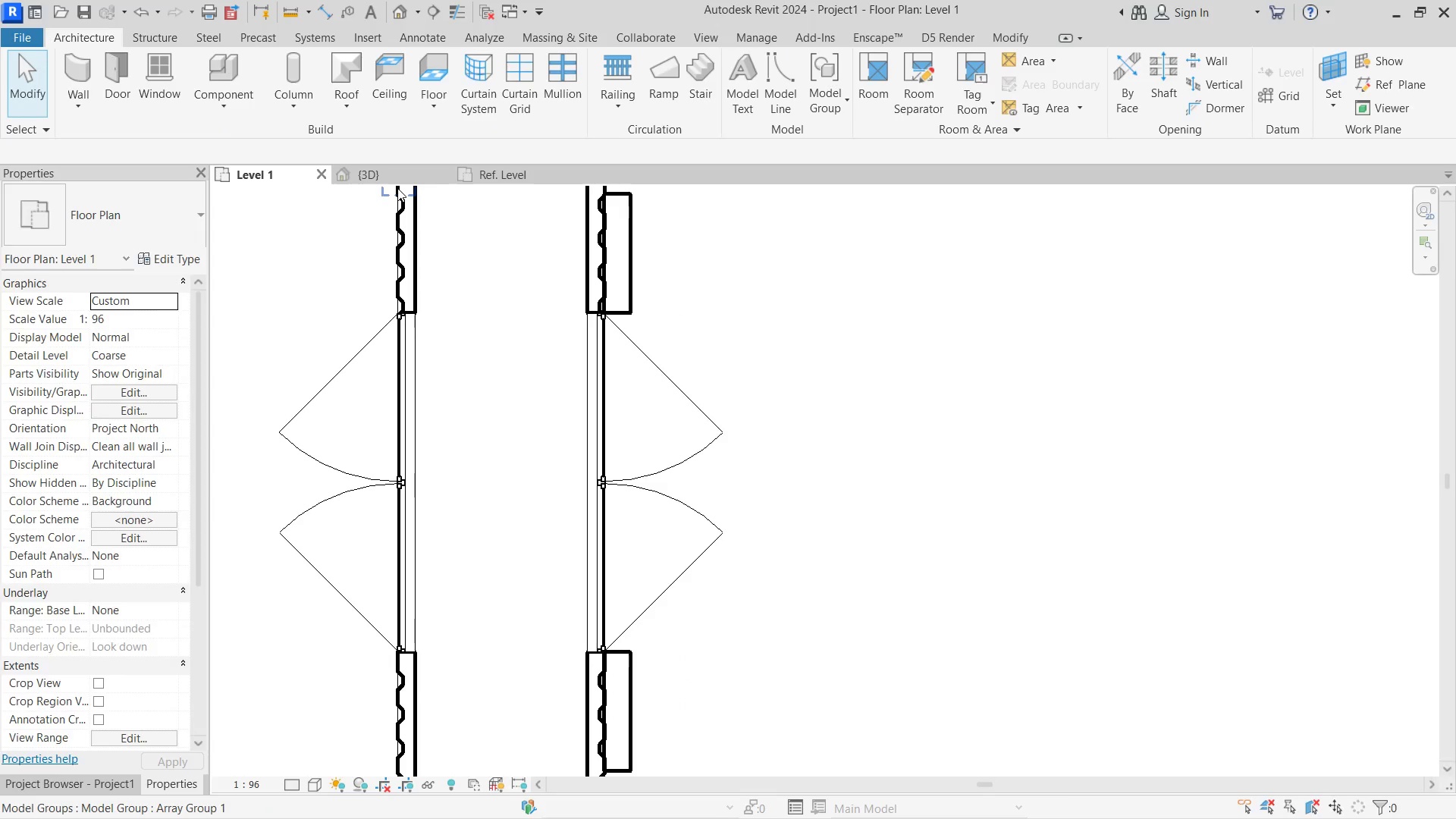 
double_click([397, 175])
 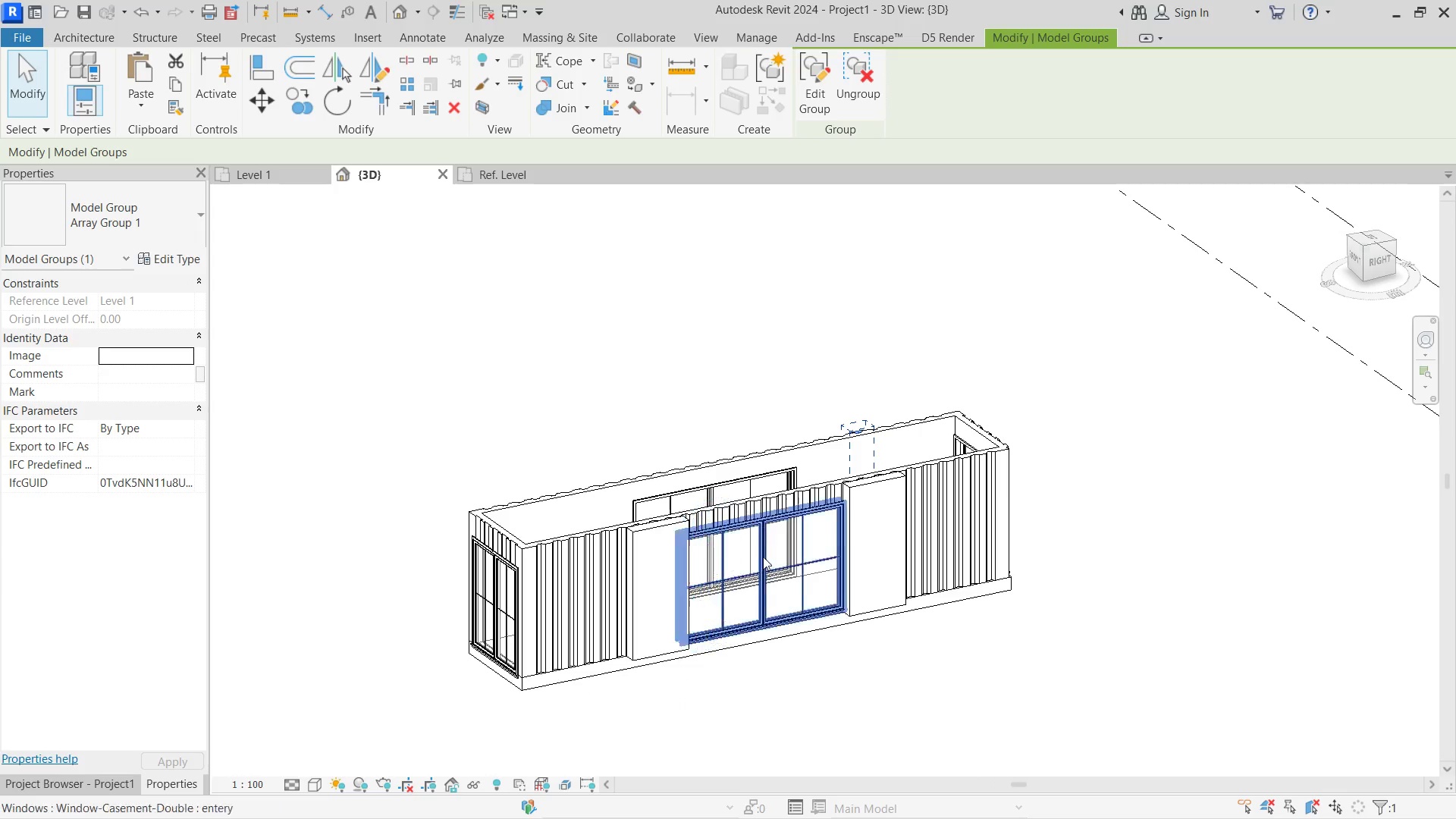 
hold_key(key=ShiftLeft, duration=1.05)
 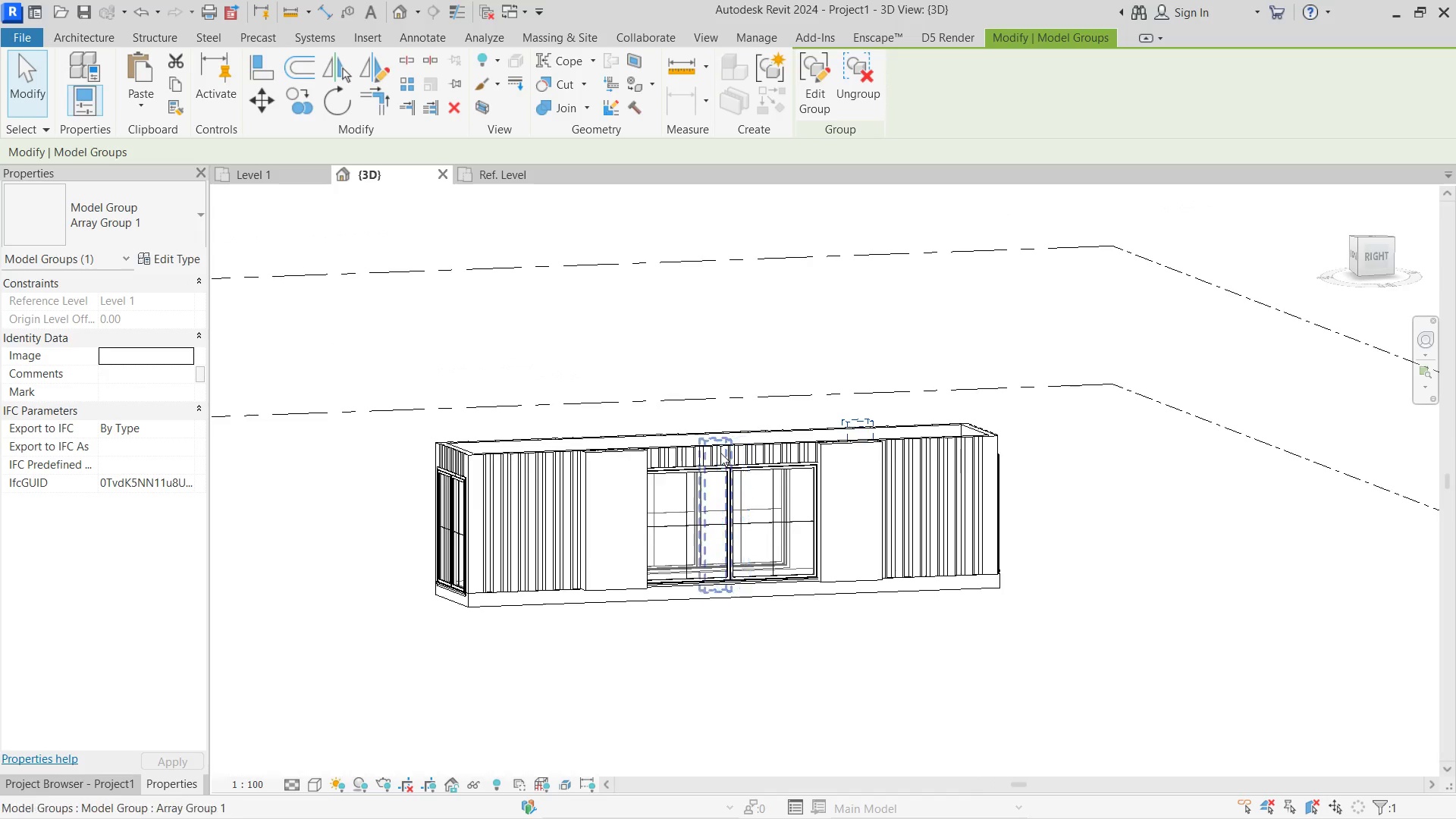 
scroll: coordinate [720, 453], scroll_direction: up, amount: 5.0
 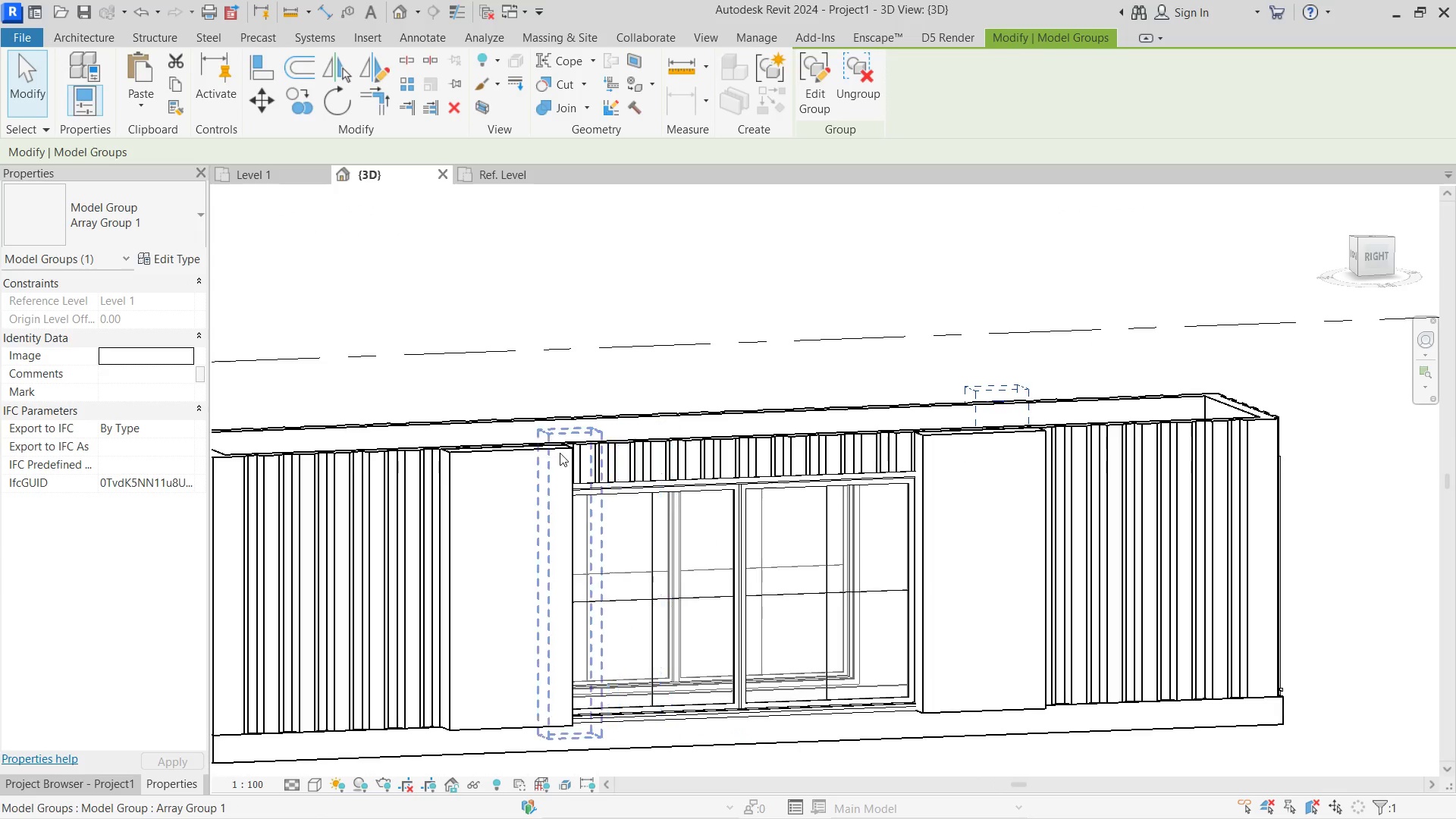 
hold_key(key=ShiftLeft, duration=2.77)
scroll: coordinate [560, 453], scroll_direction: down, amount: 1.0
 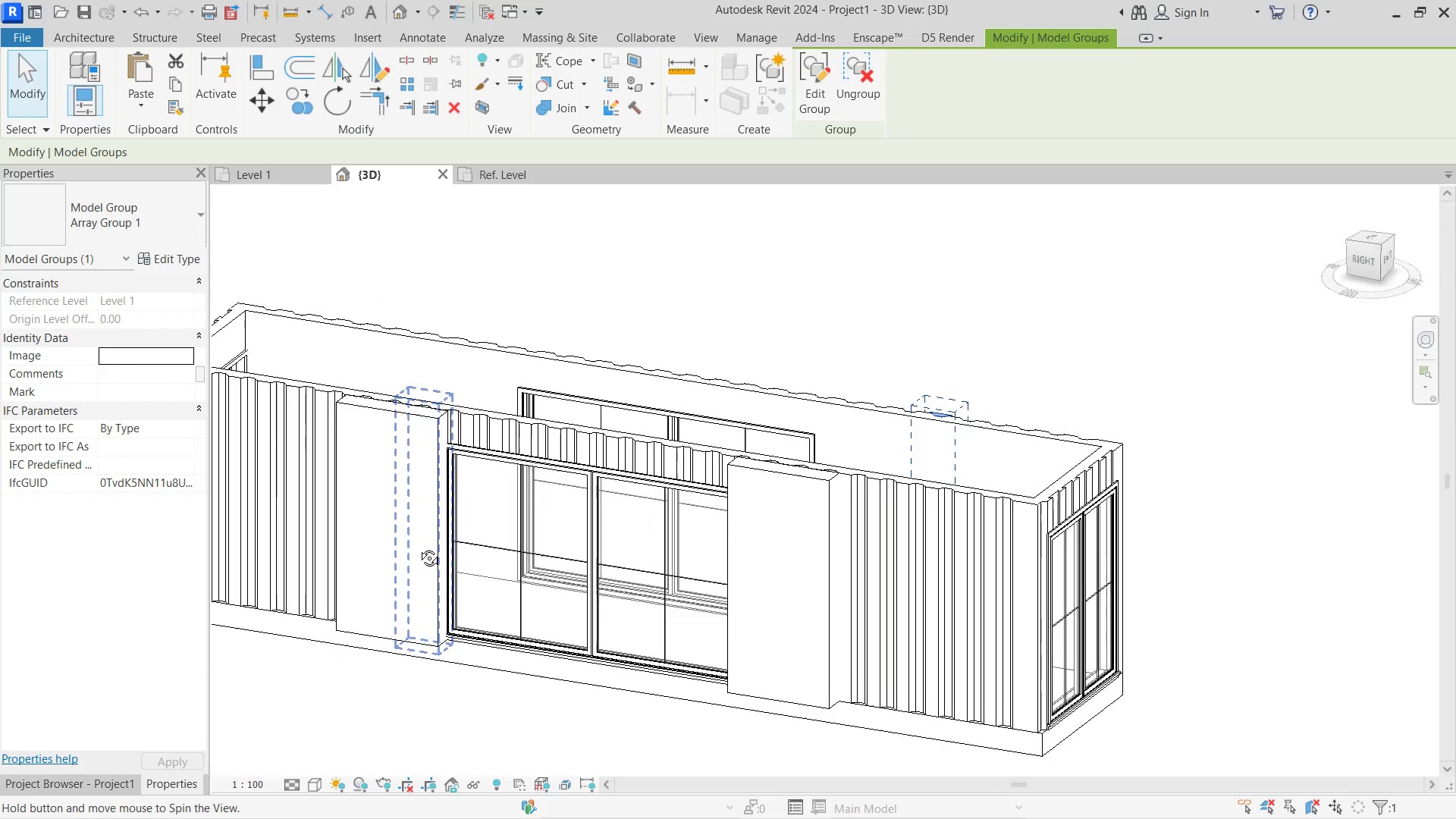 
left_click([435, 620])
 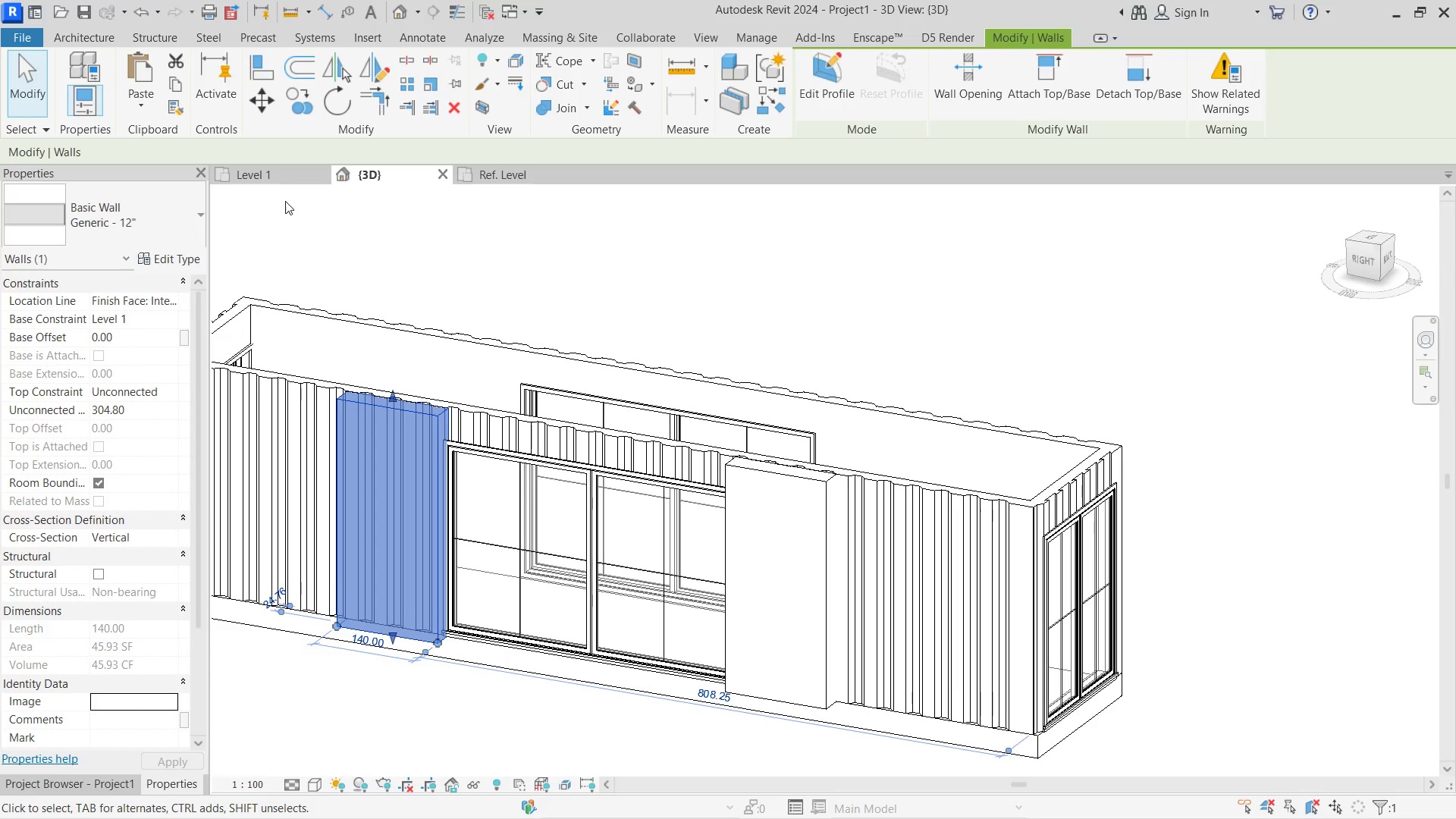 
left_click([271, 182])
 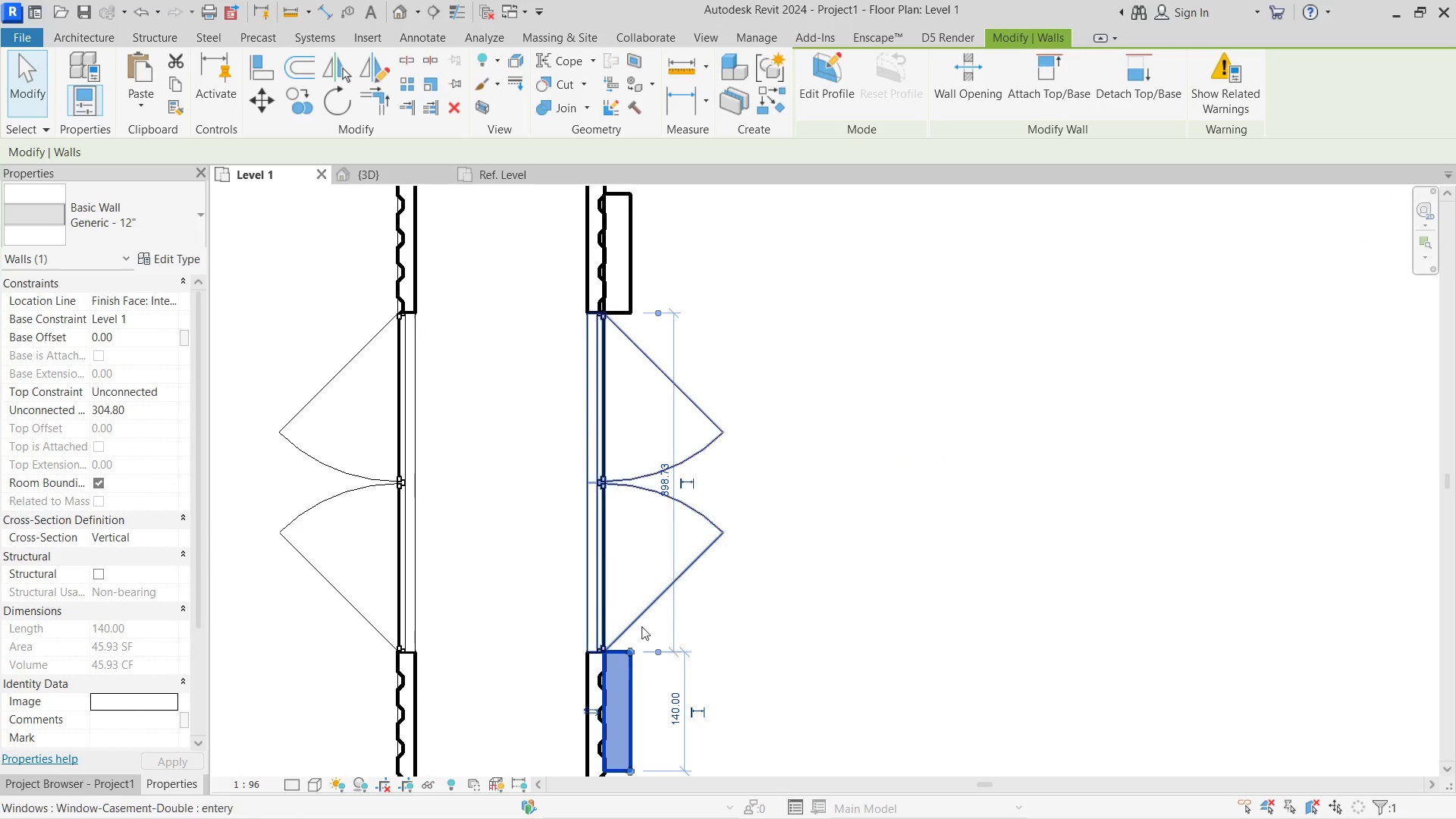 
hold_key(key=ControlLeft, duration=1.5)
left_click_drag(start_coordinate=[629, 692], to_coordinate=[629, 482])
 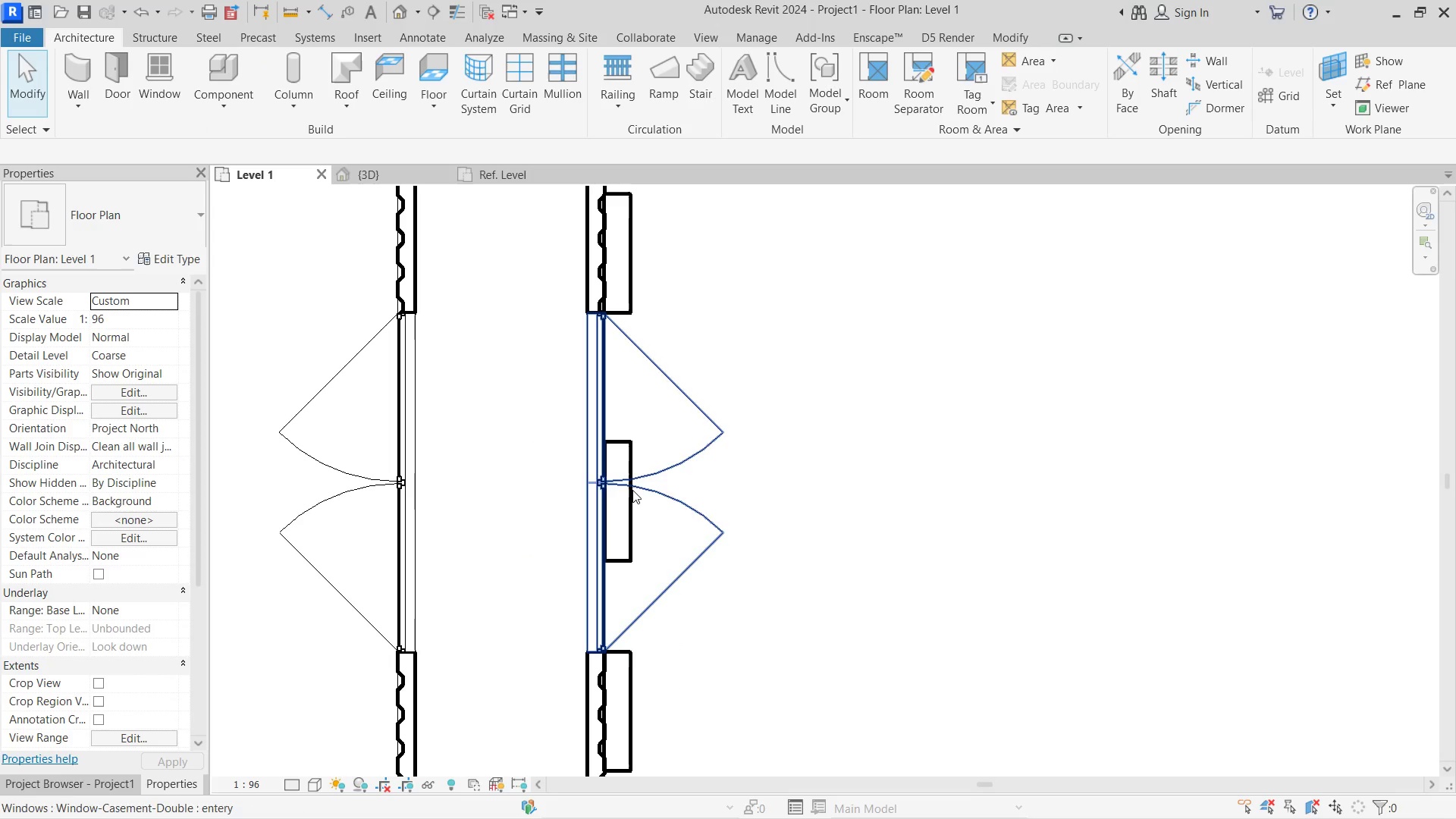 
left_click([624, 541])
 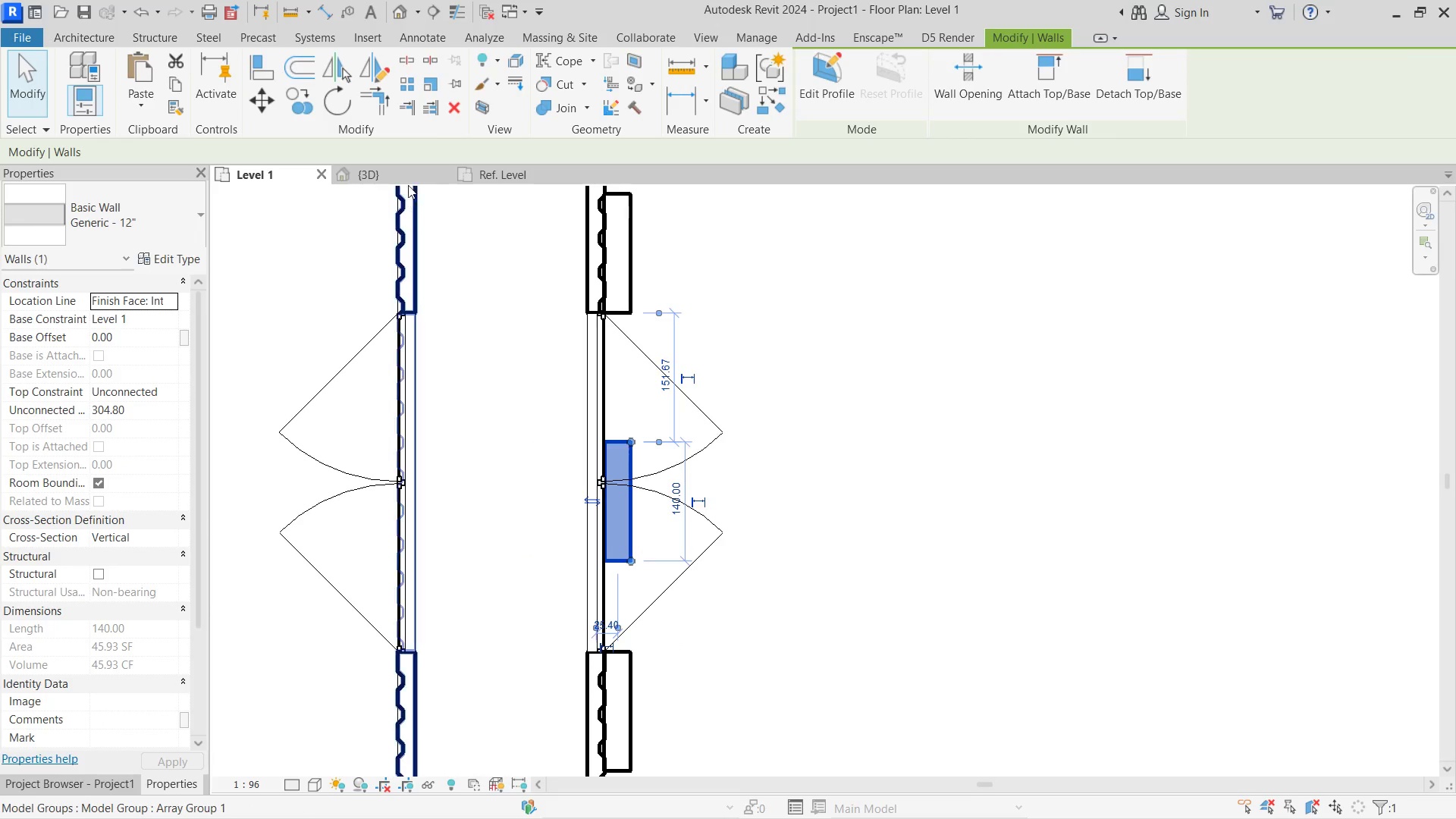 
left_click([408, 177])
 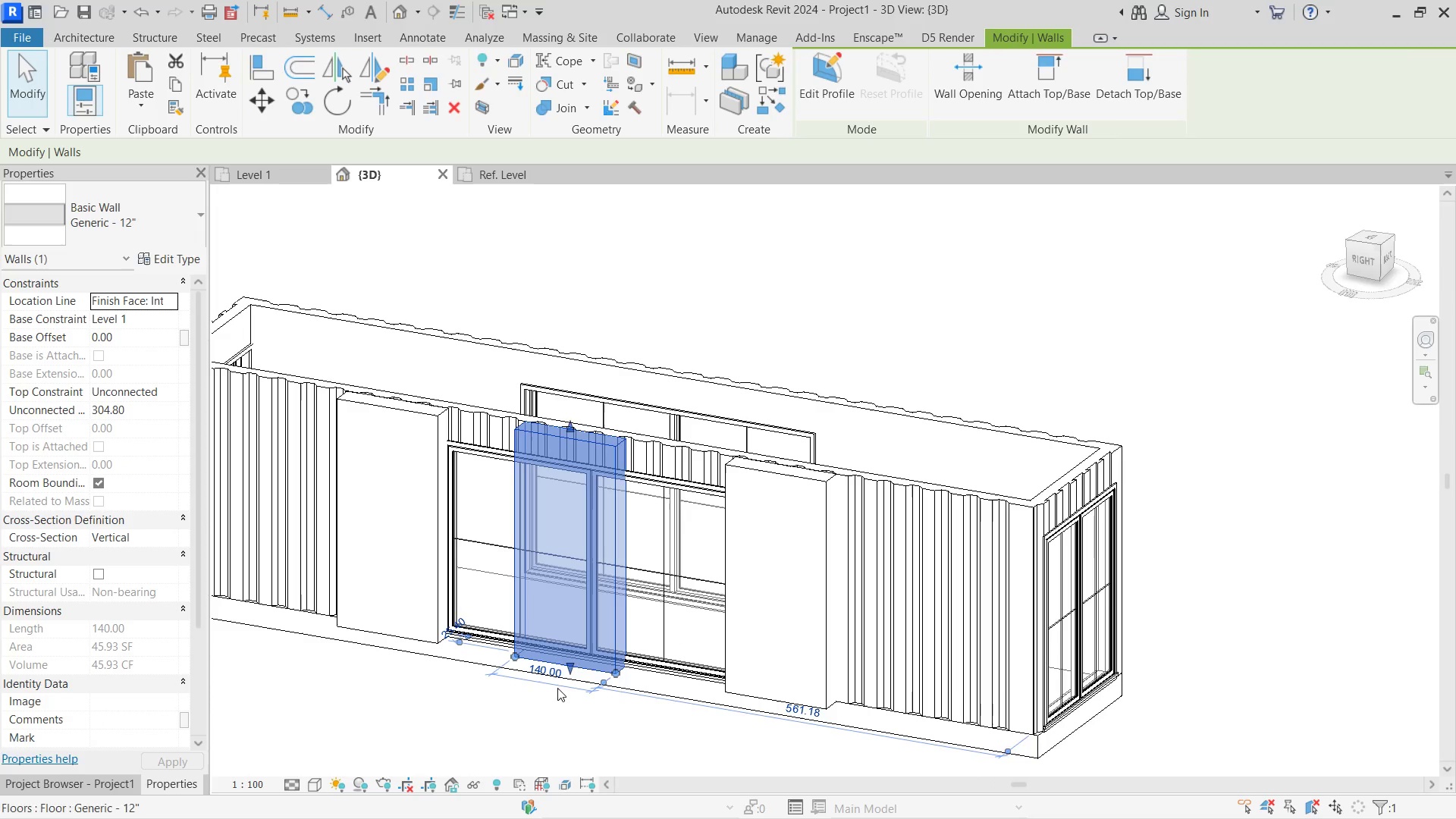 
left_click_drag(start_coordinate=[572, 669], to_coordinate=[595, 468])
 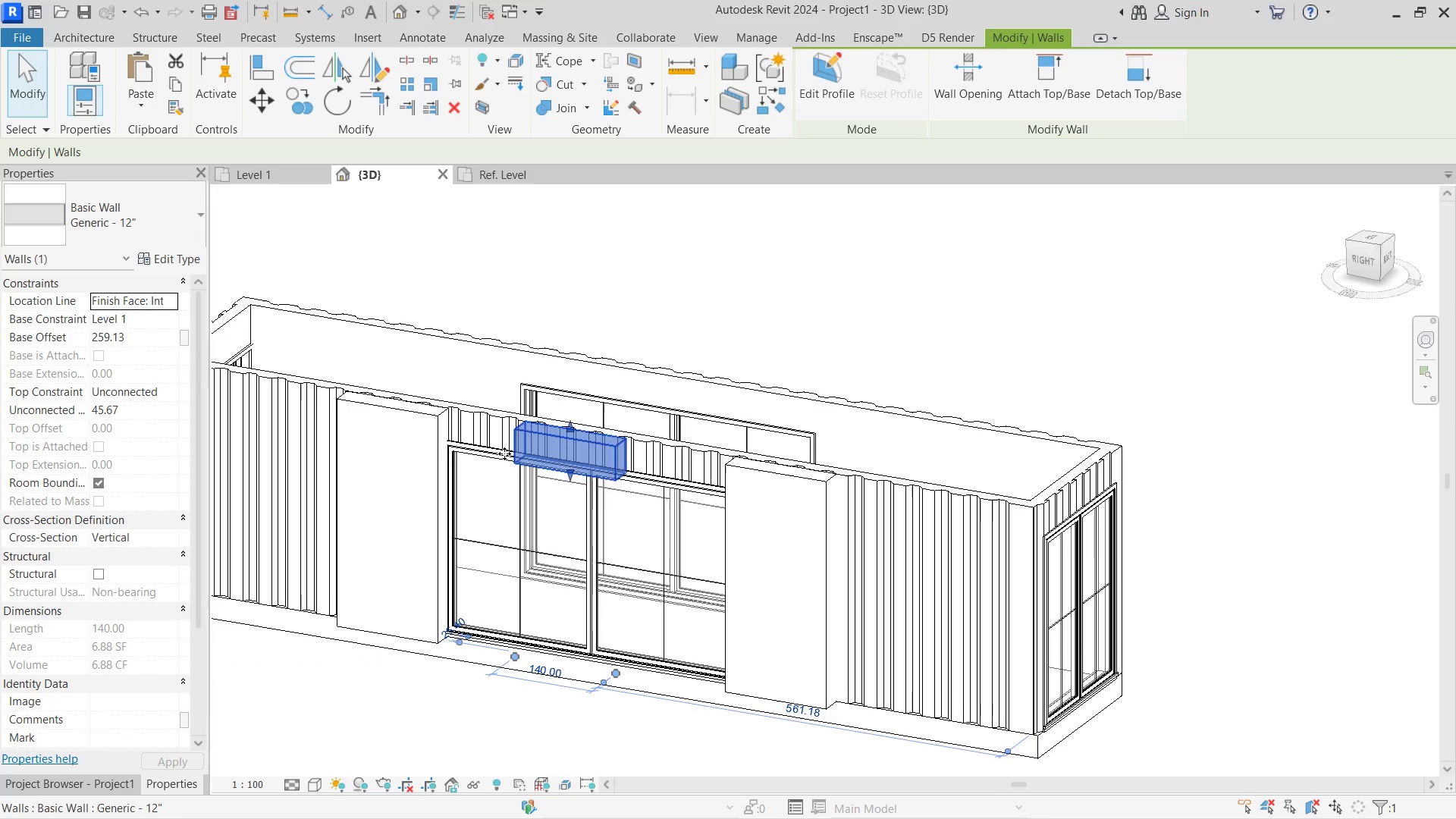 
hold_key(key=ShiftLeft, duration=0.52)
scroll: coordinate [555, 544], scroll_direction: up, amount: 1.0
 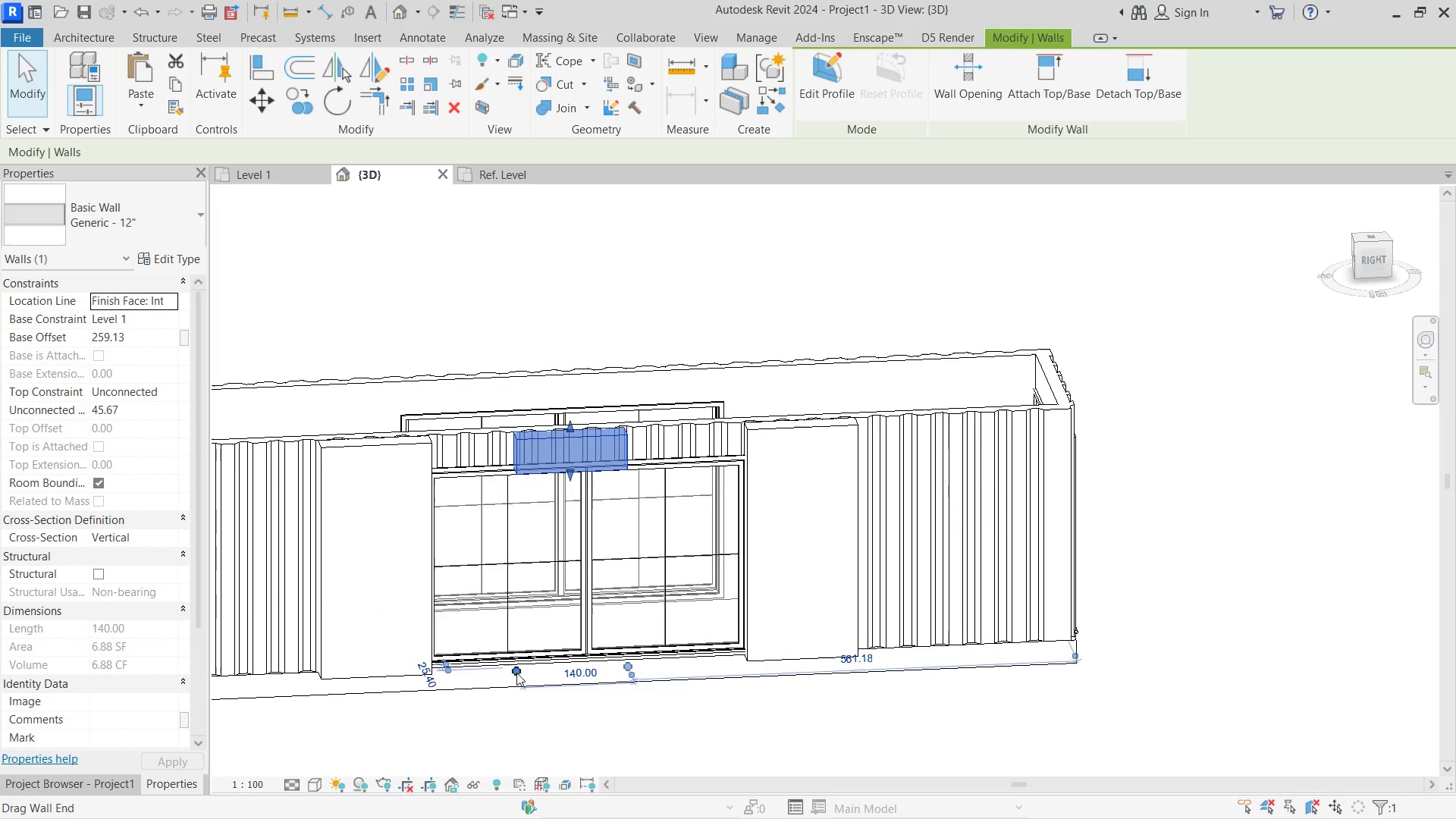 
left_click_drag(start_coordinate=[517, 667], to_coordinate=[427, 673])
 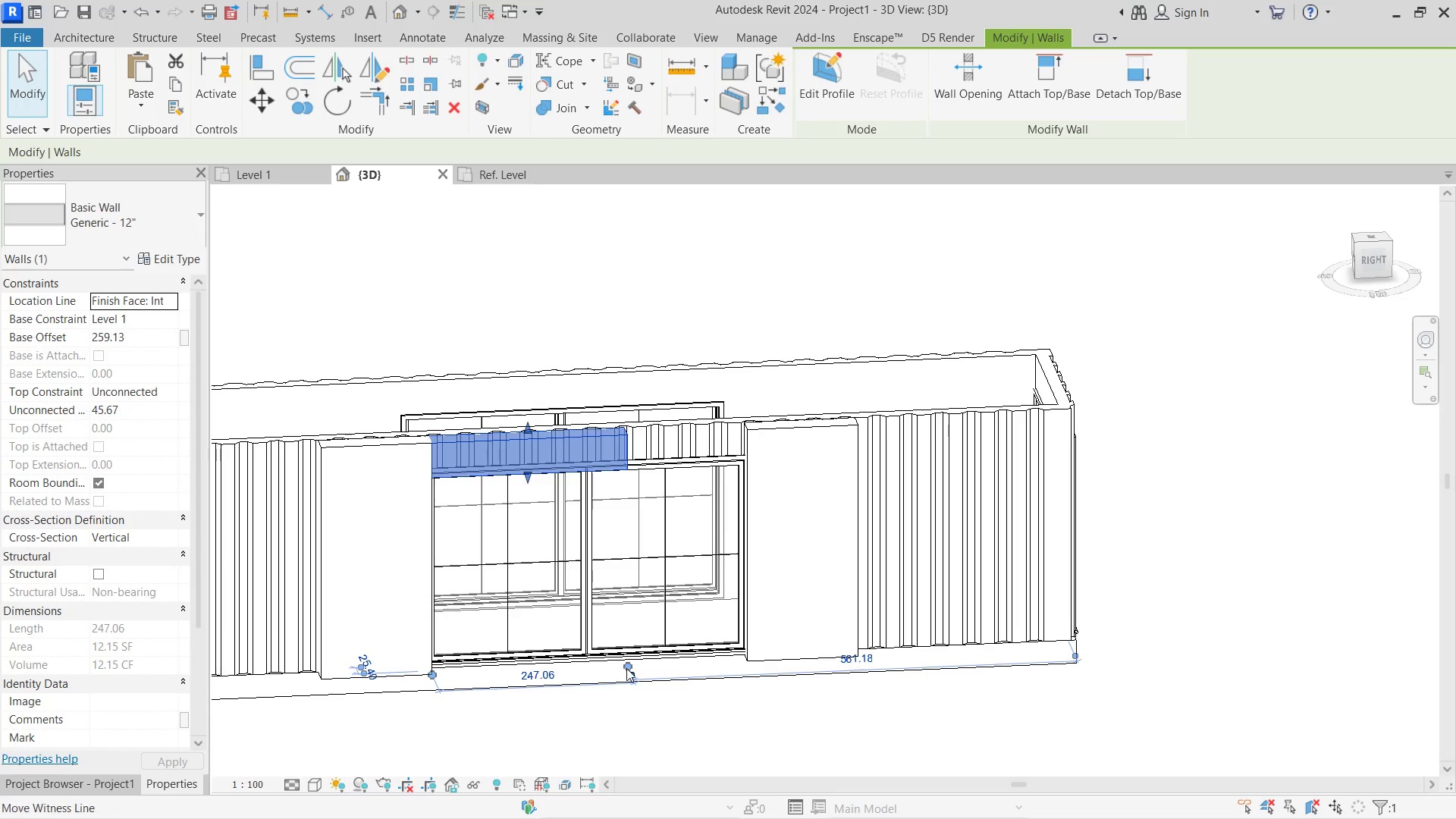 
left_click_drag(start_coordinate=[626, 668], to_coordinate=[718, 656])
 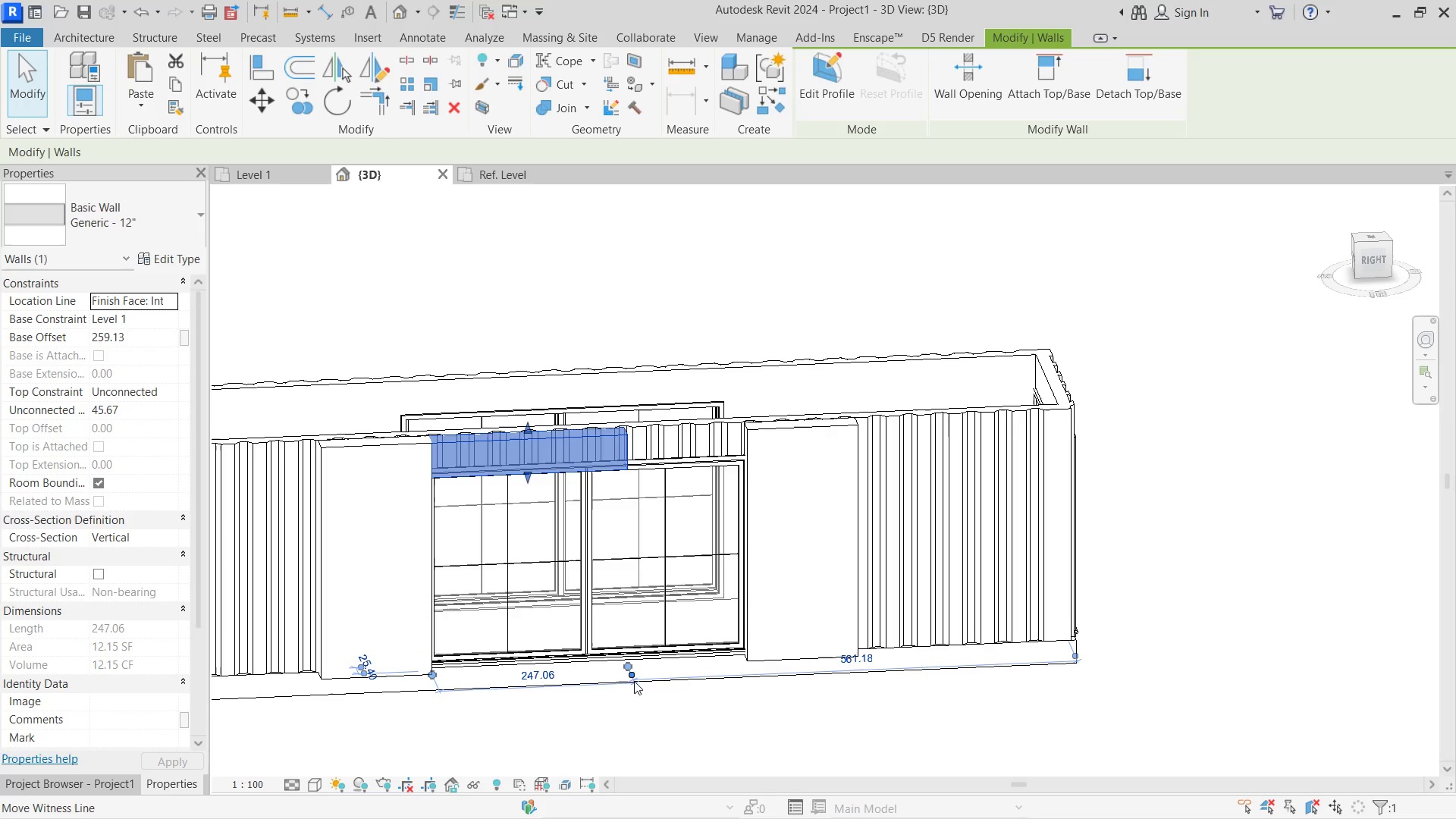 
left_click_drag(start_coordinate=[632, 680], to_coordinate=[726, 670])
 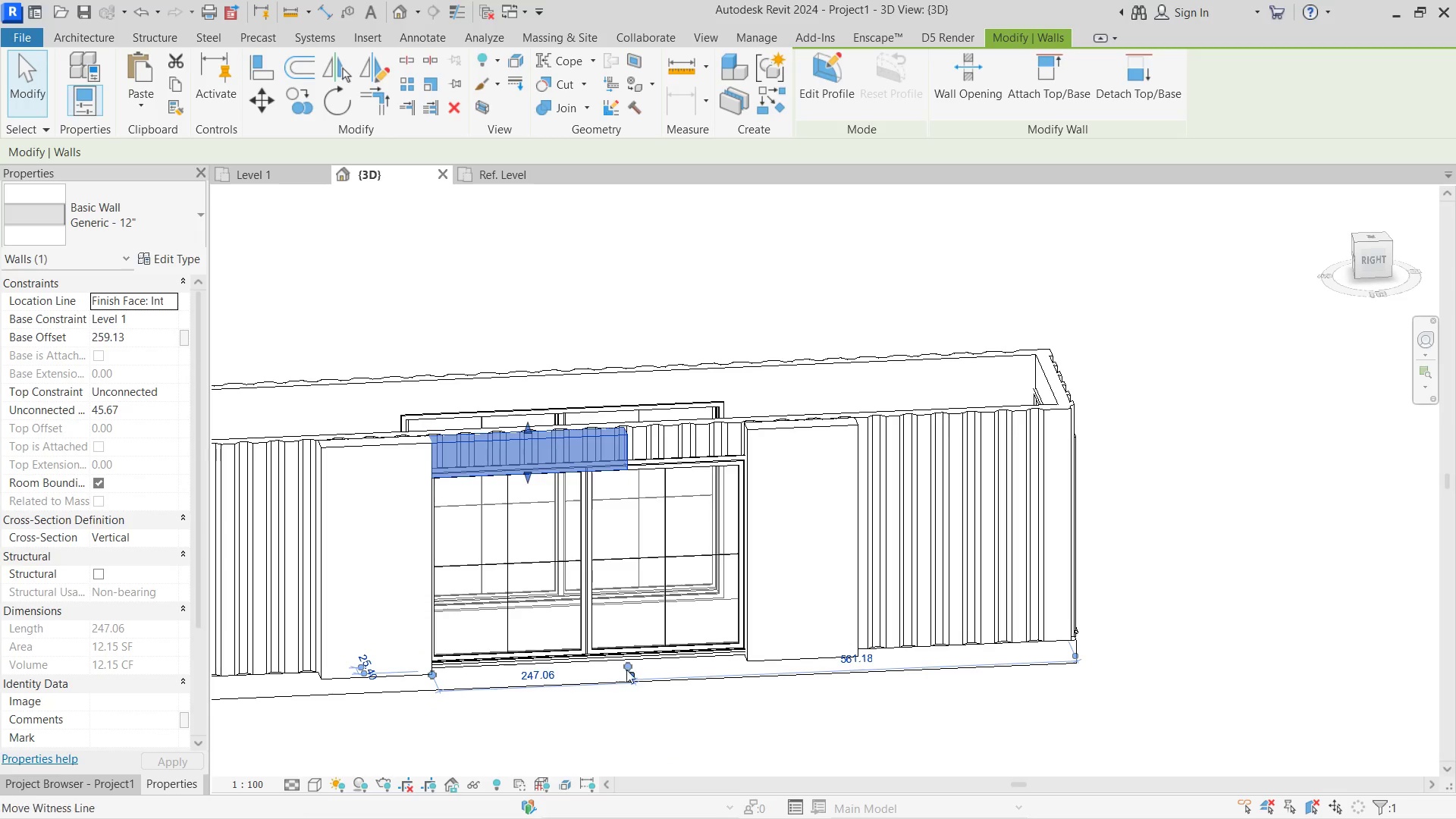 
scroll: coordinate [638, 670], scroll_direction: up, amount: 4.0
 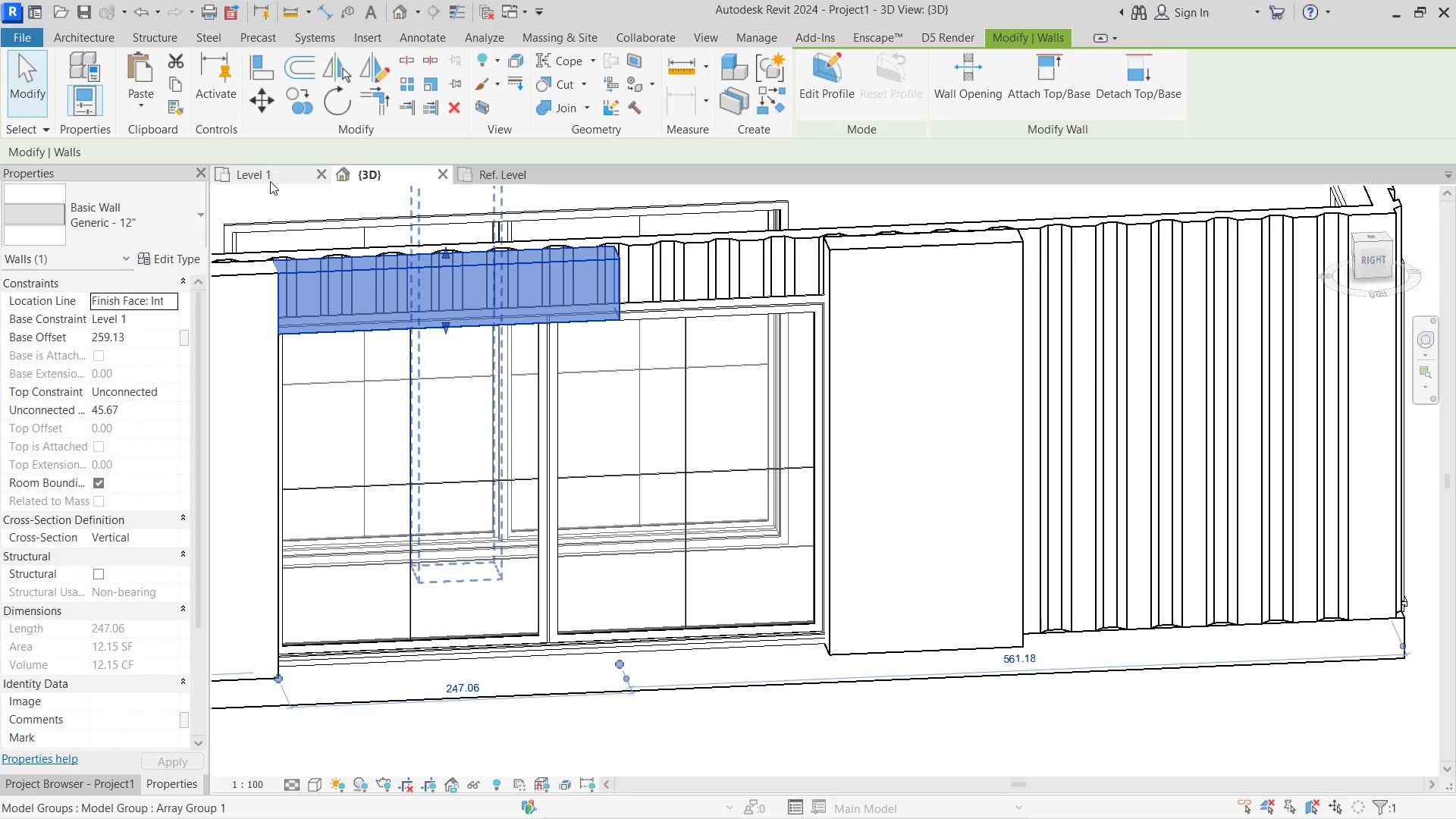 
left_click([267, 184])
 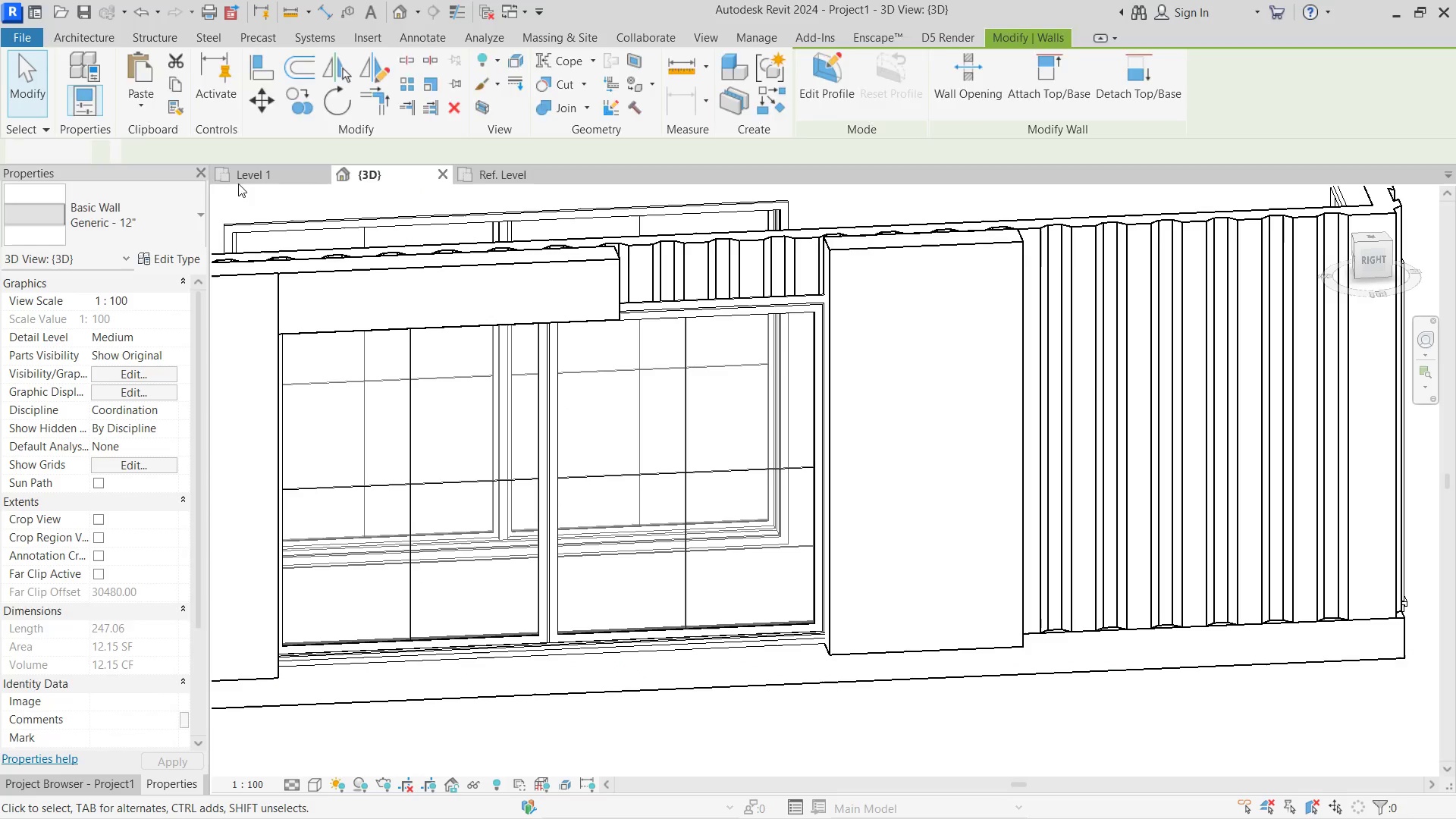 
double_click([263, 167])
 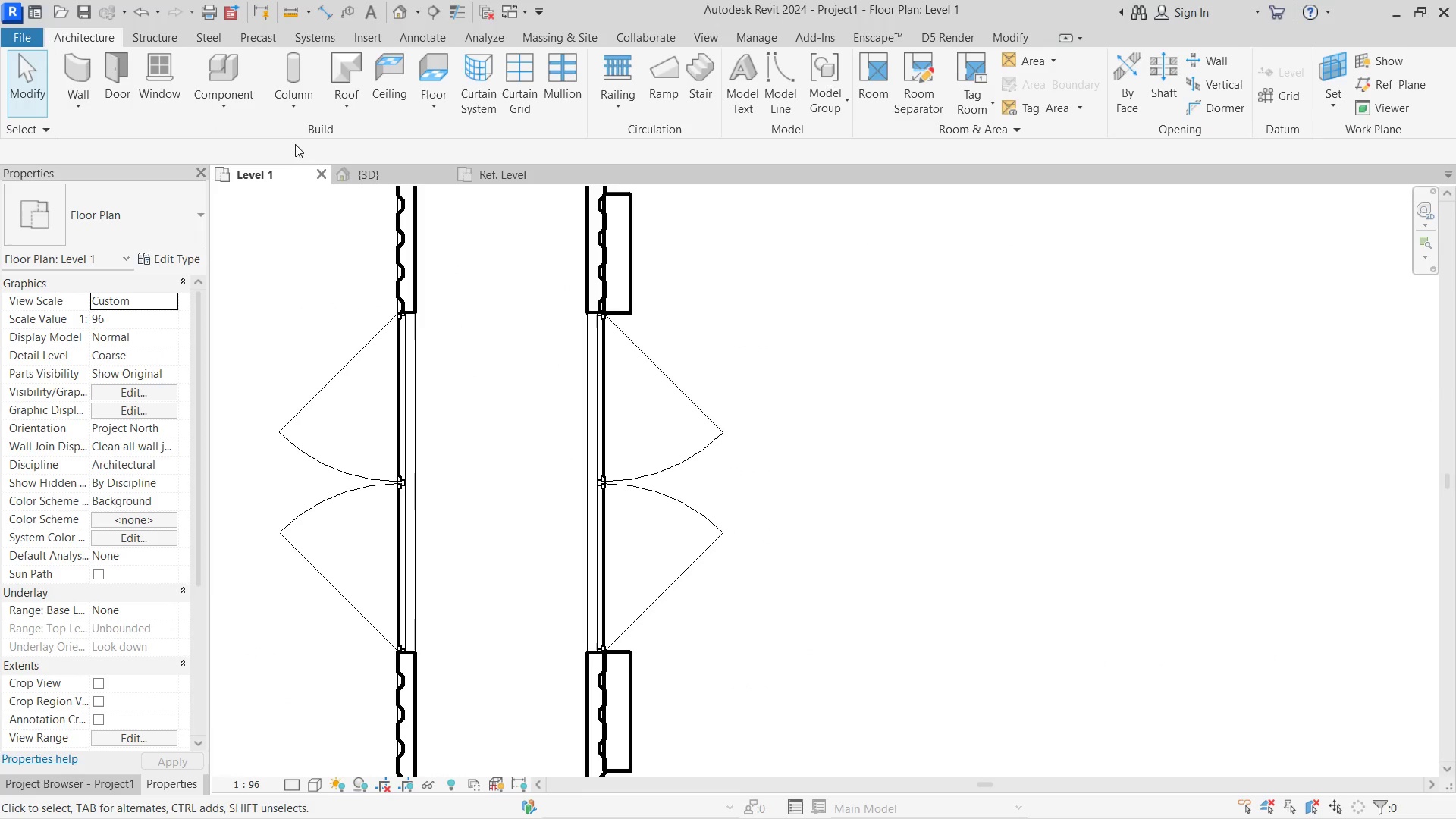 
left_click([375, 177])
 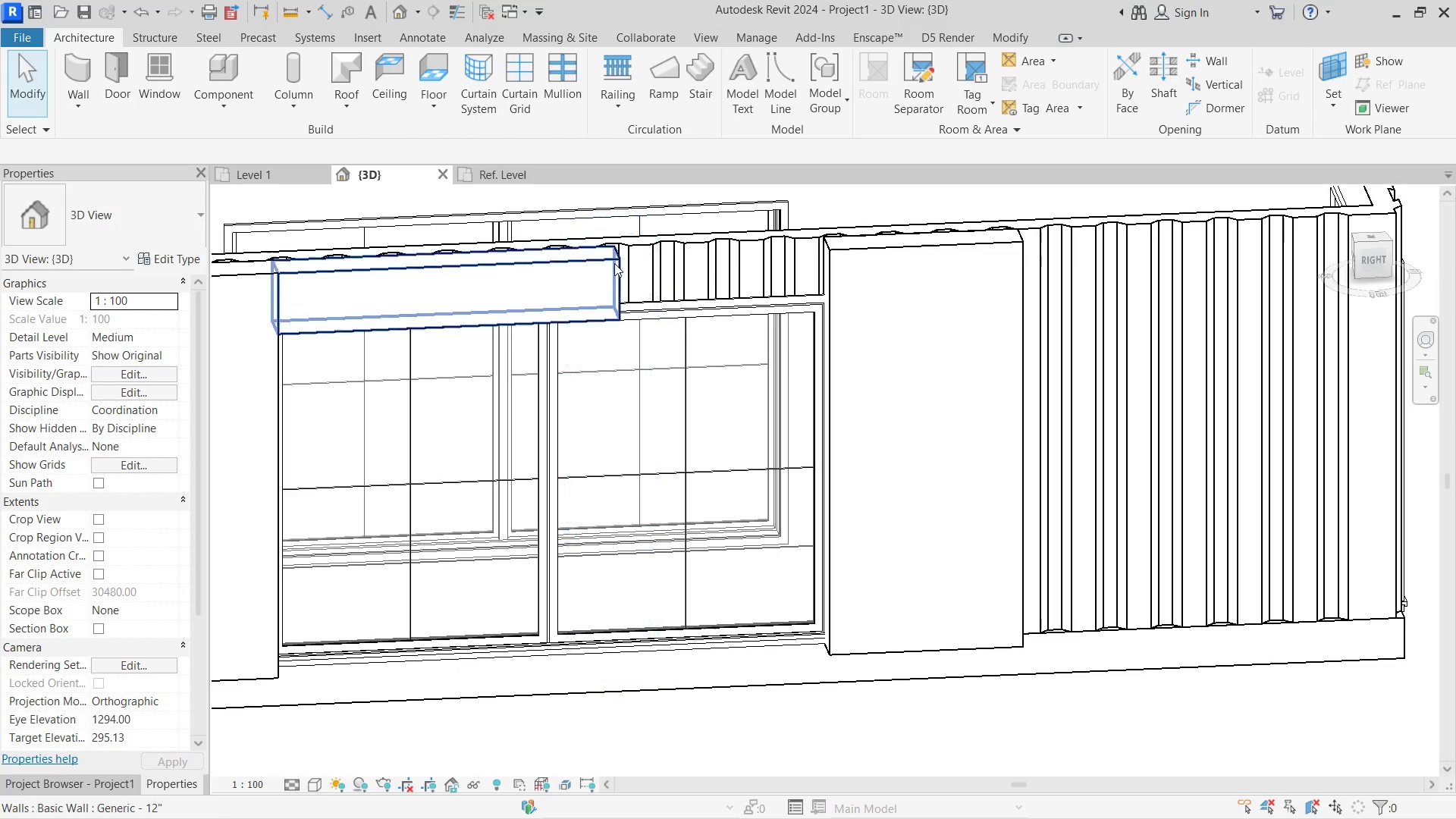 
left_click([610, 263])
 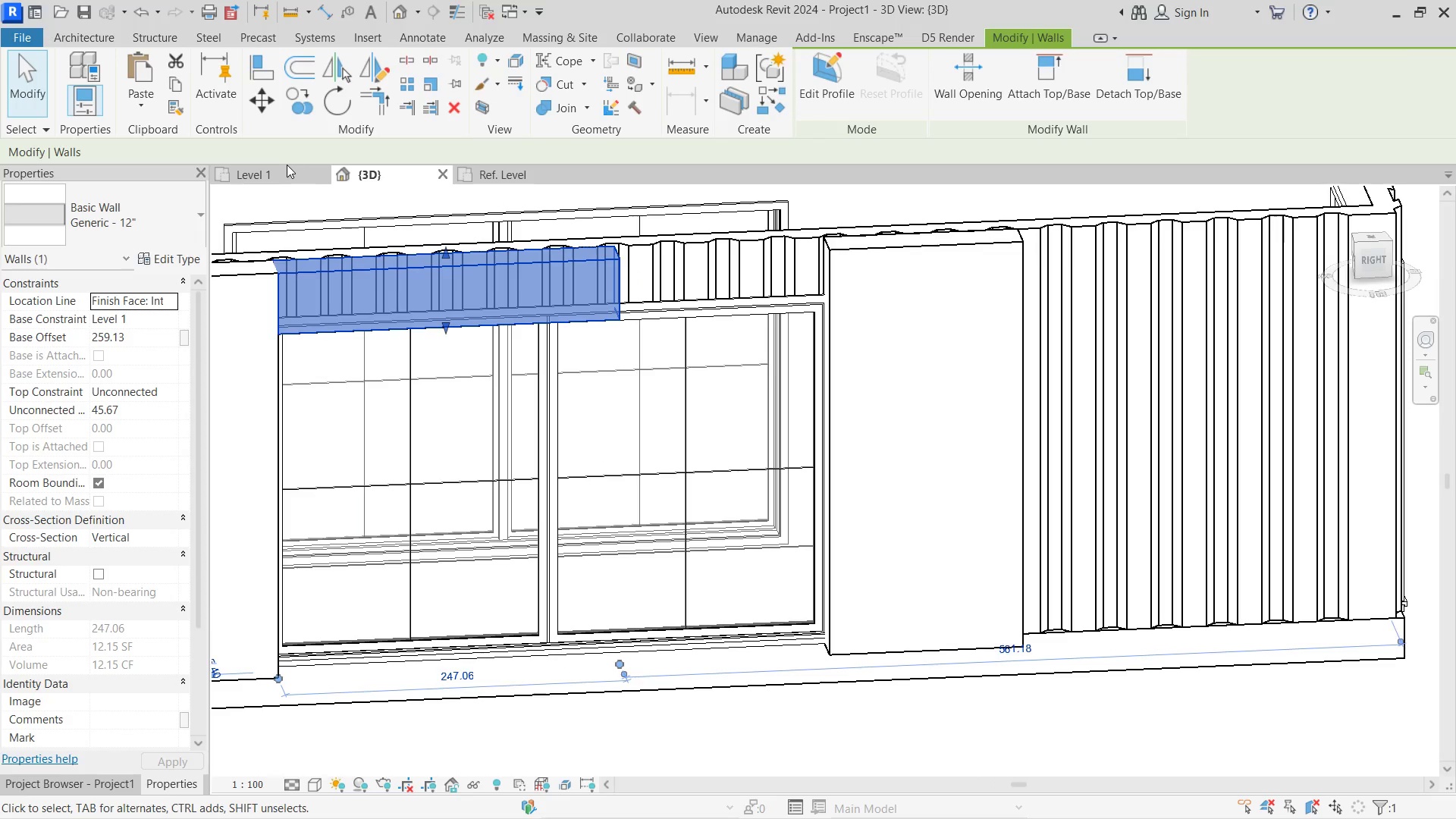 
left_click([287, 165])
 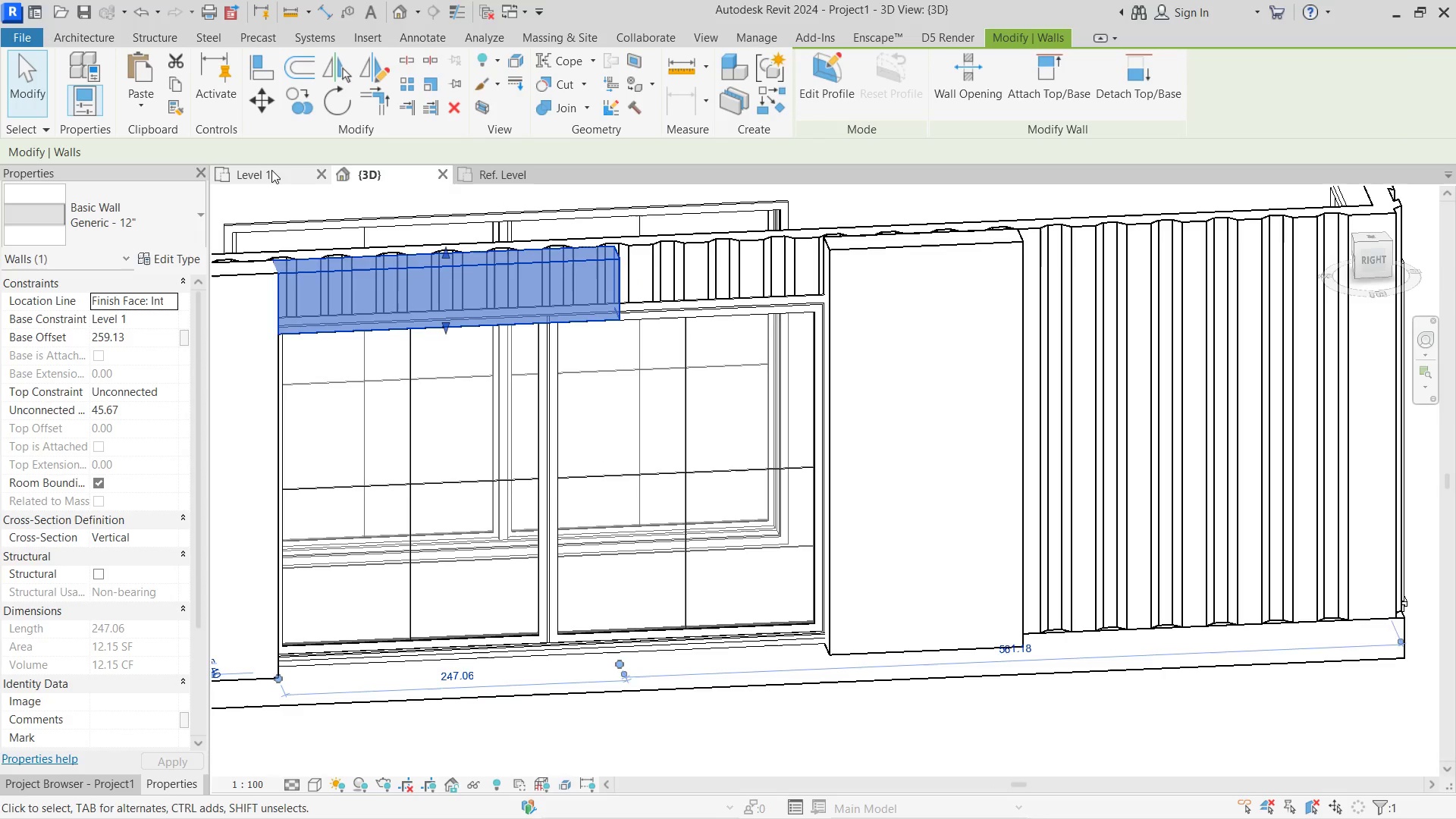 
left_click([271, 170])
 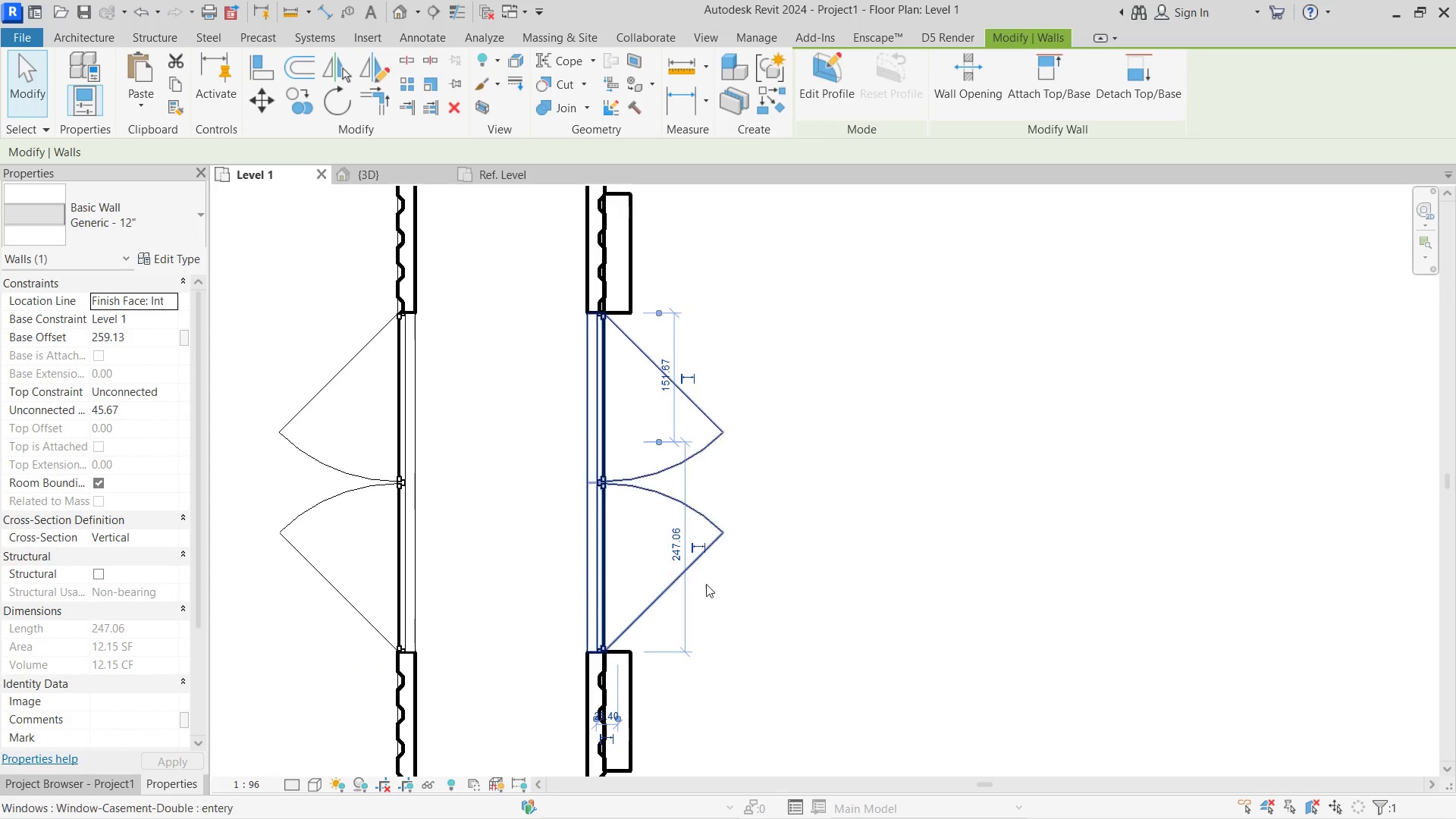 
left_click_drag(start_coordinate=[661, 441], to_coordinate=[652, 644])
 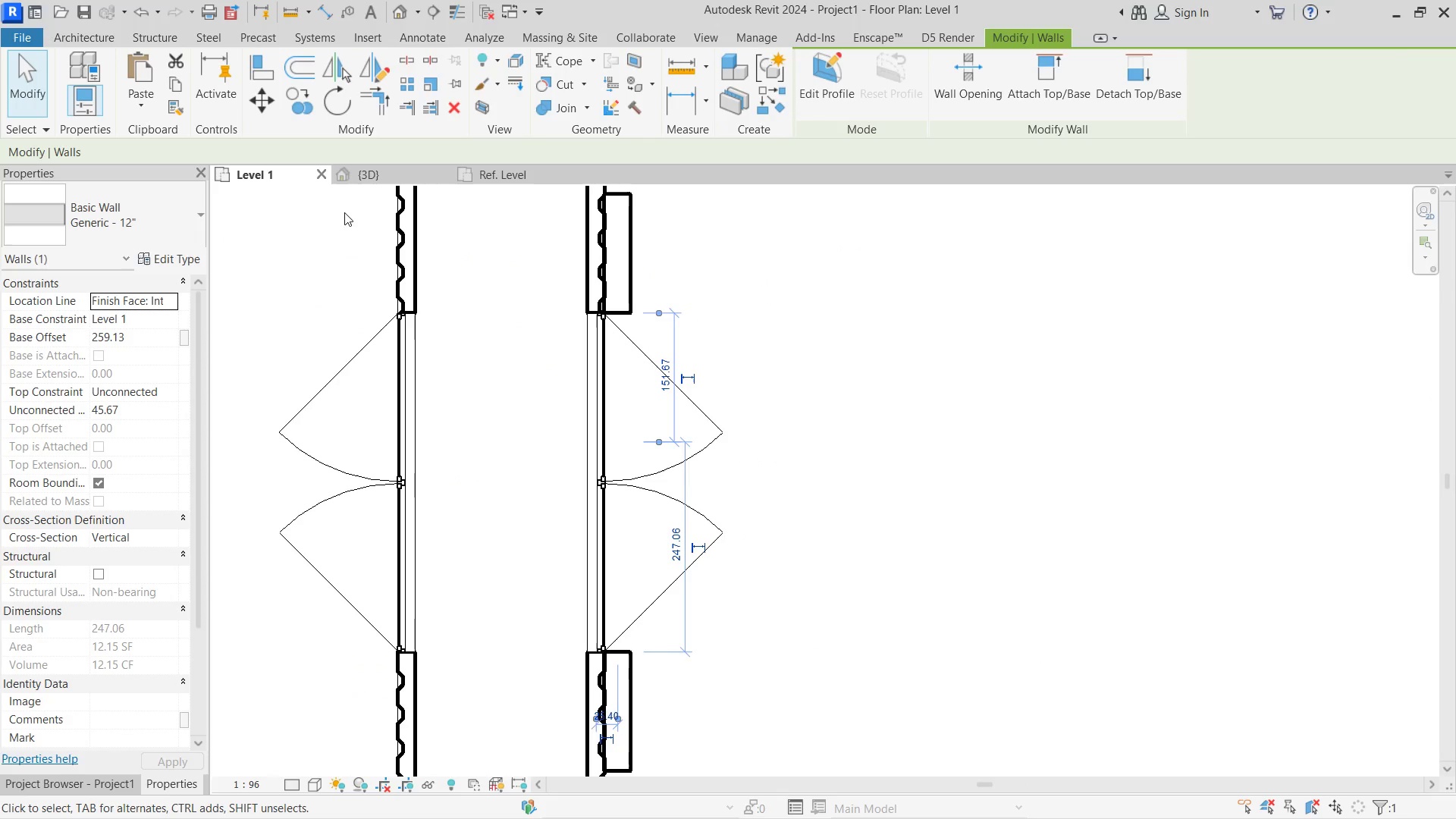 
left_click([366, 178])
 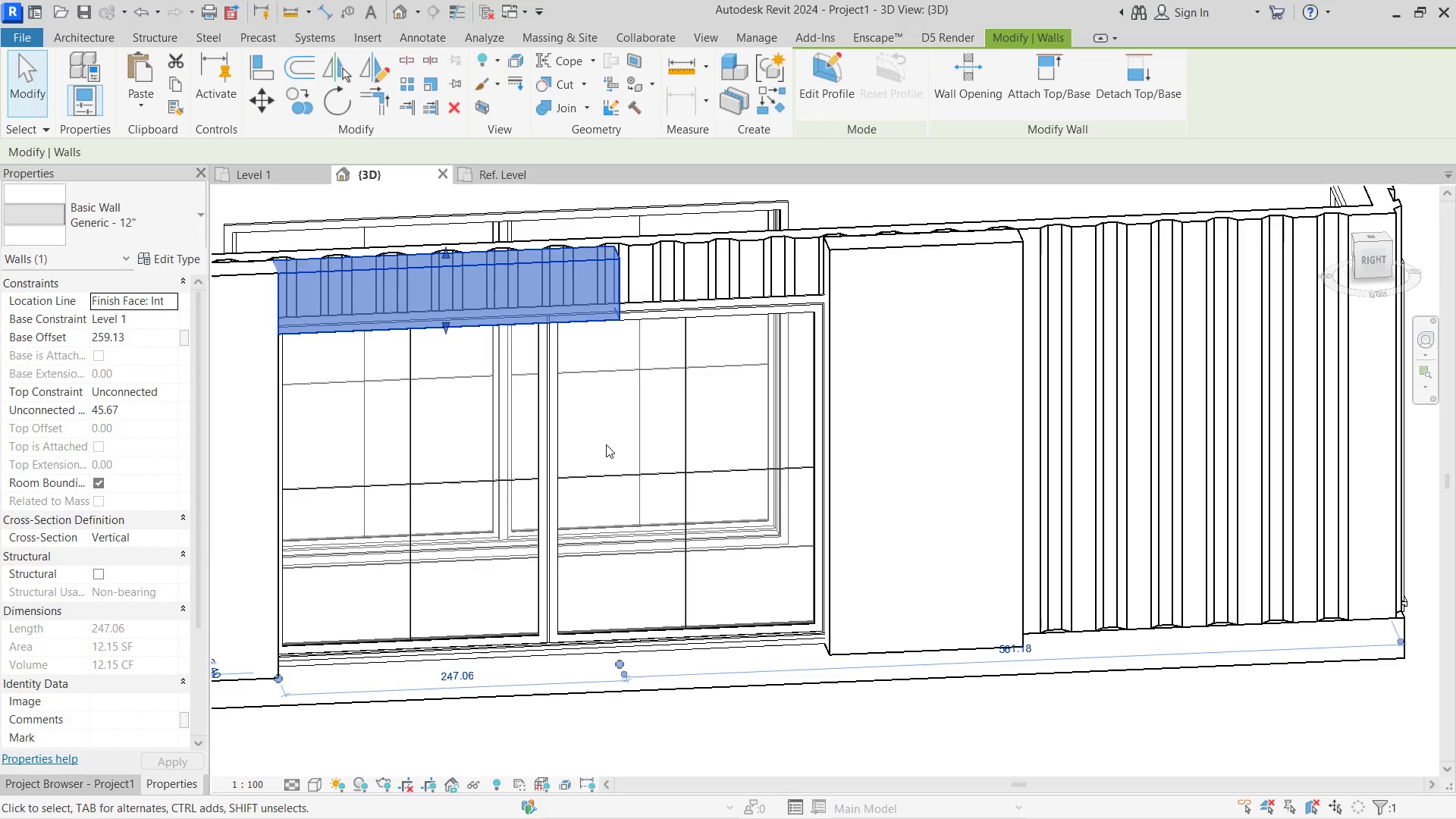 
hold_key(key=ShiftLeft, duration=0.67)
 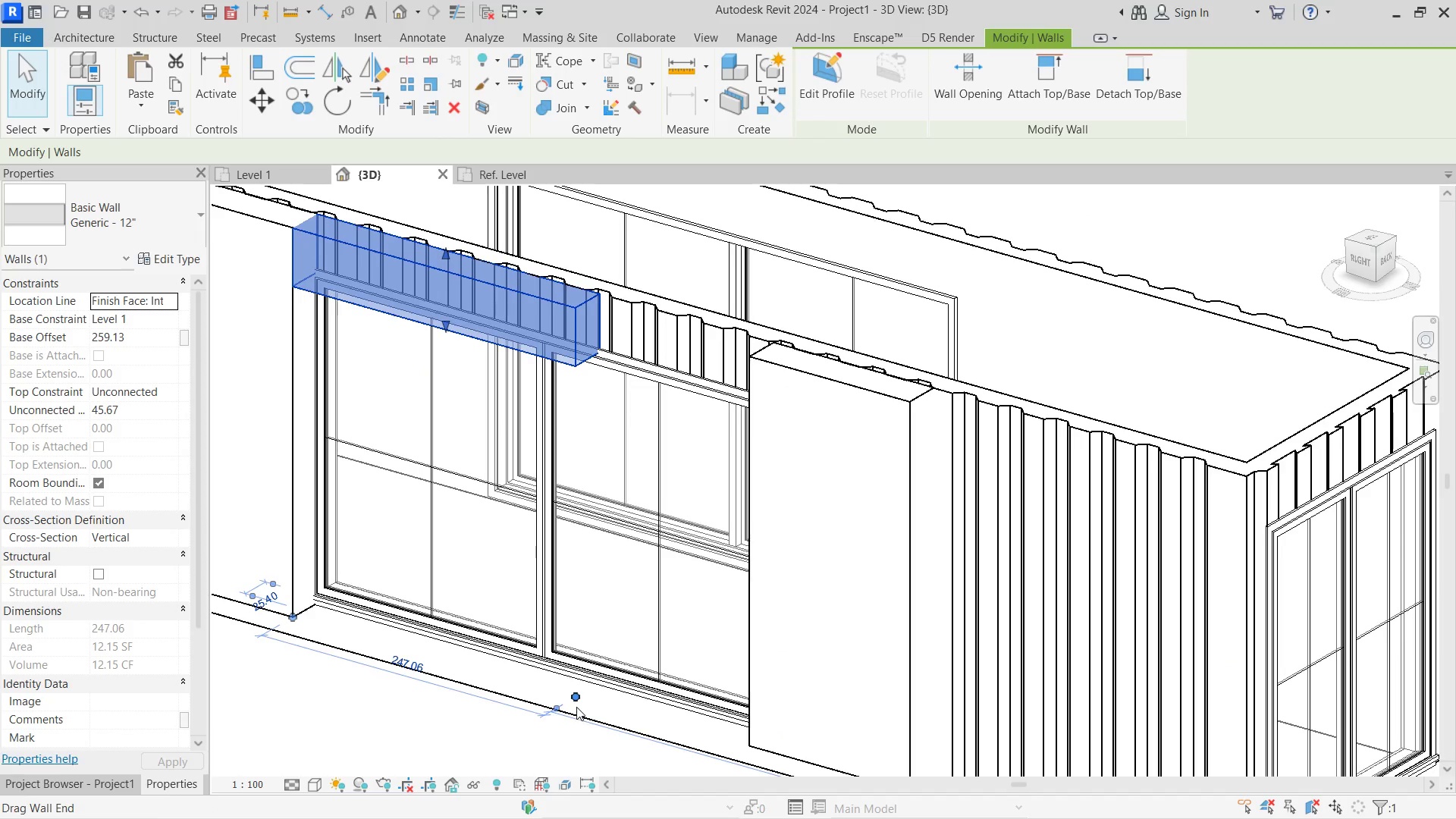 
left_click_drag(start_coordinate=[576, 707], to_coordinate=[749, 741])
 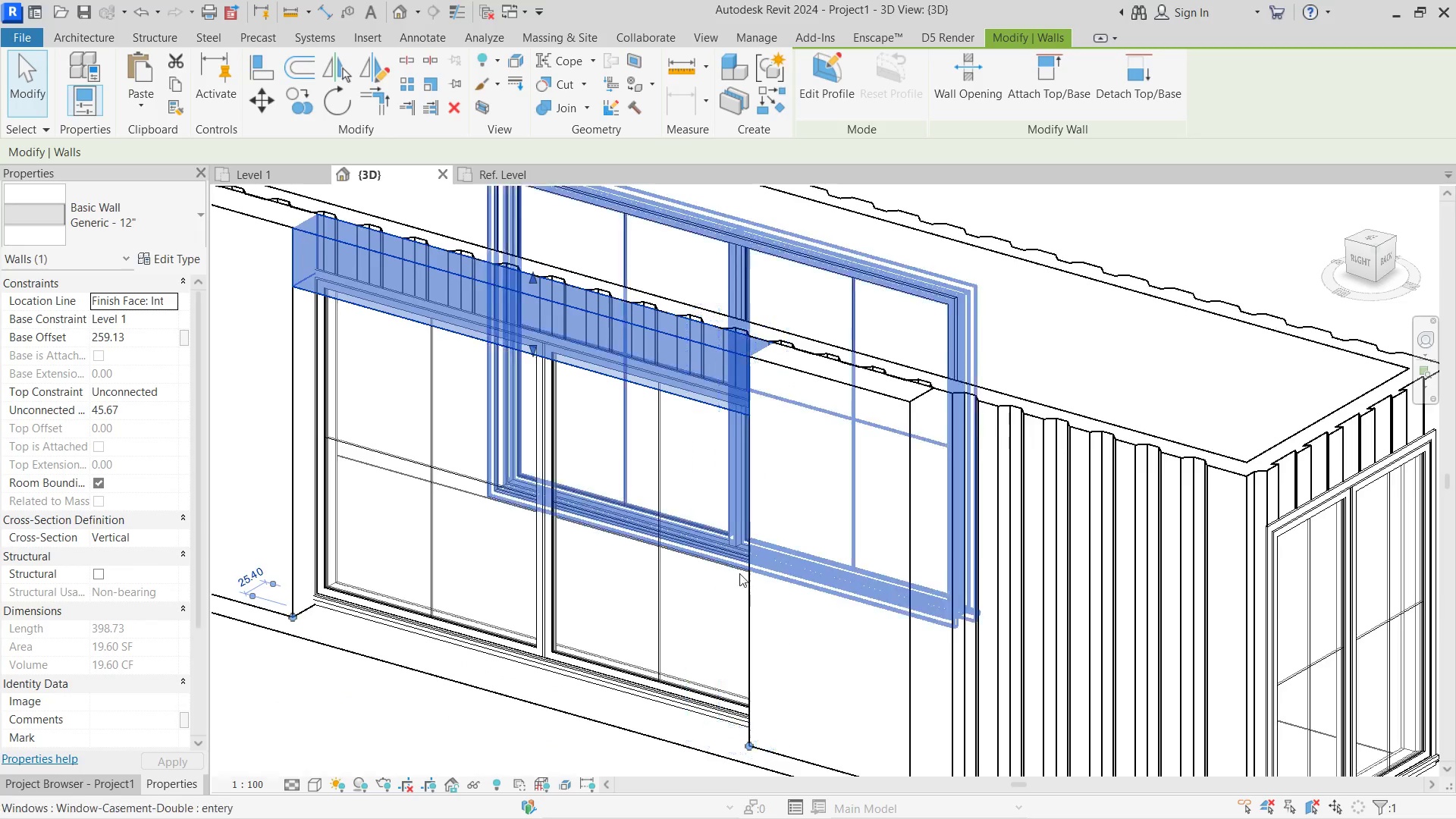 
left_click([662, 702])
 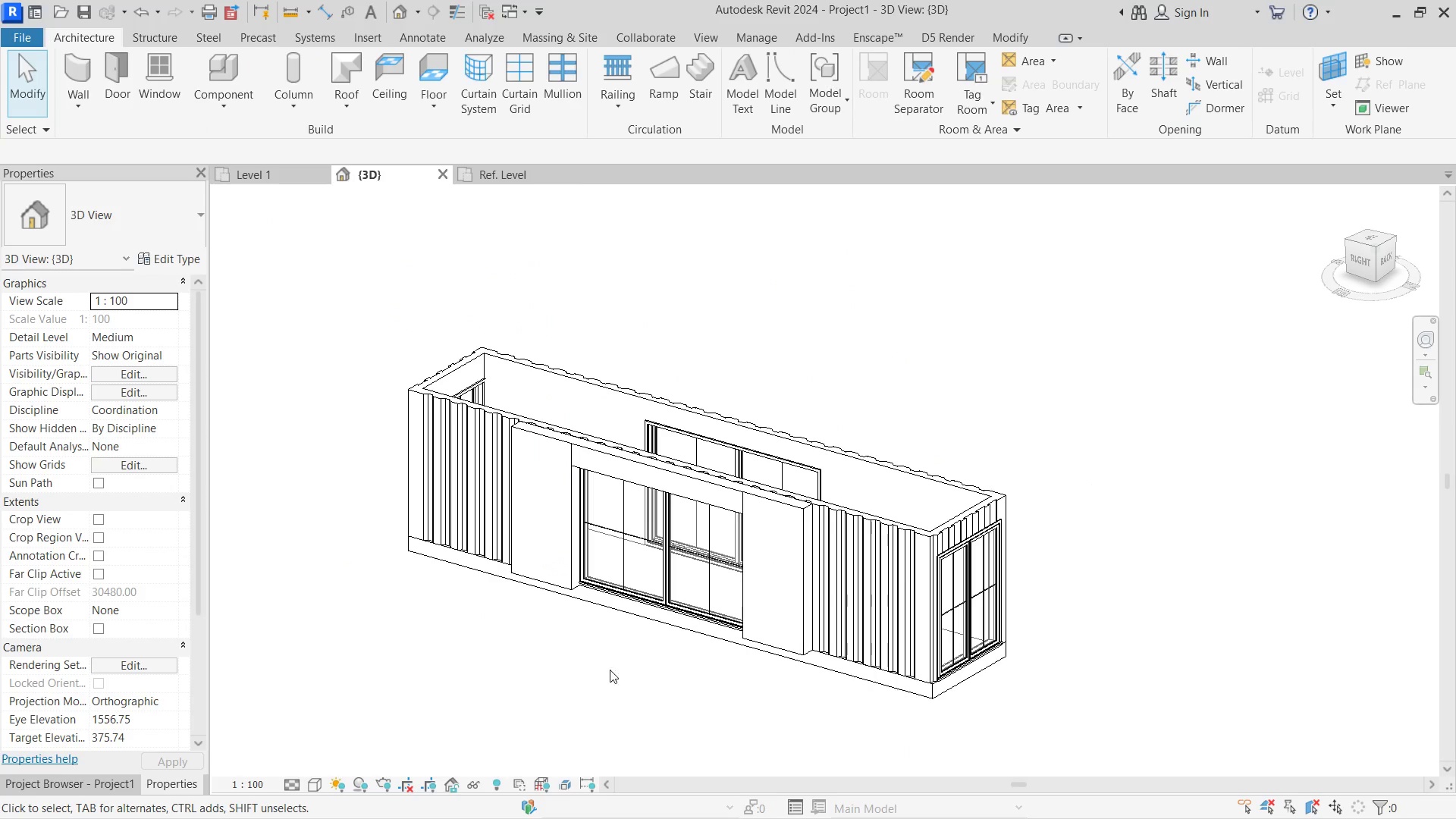 
scroll: coordinate [739, 573], scroll_direction: down, amount: 7.0
 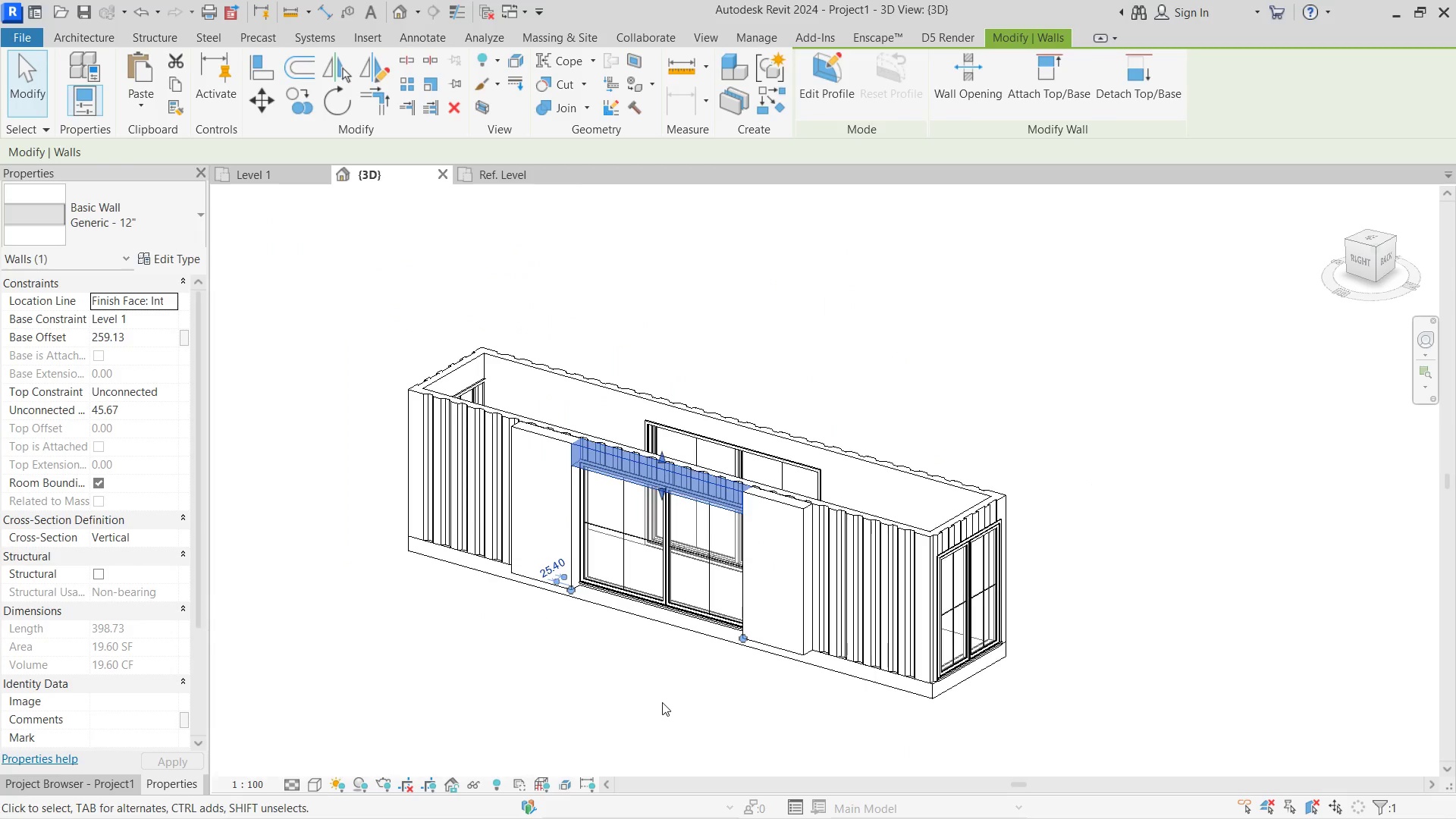 
hold_key(key=ShiftLeft, duration=2.61)
 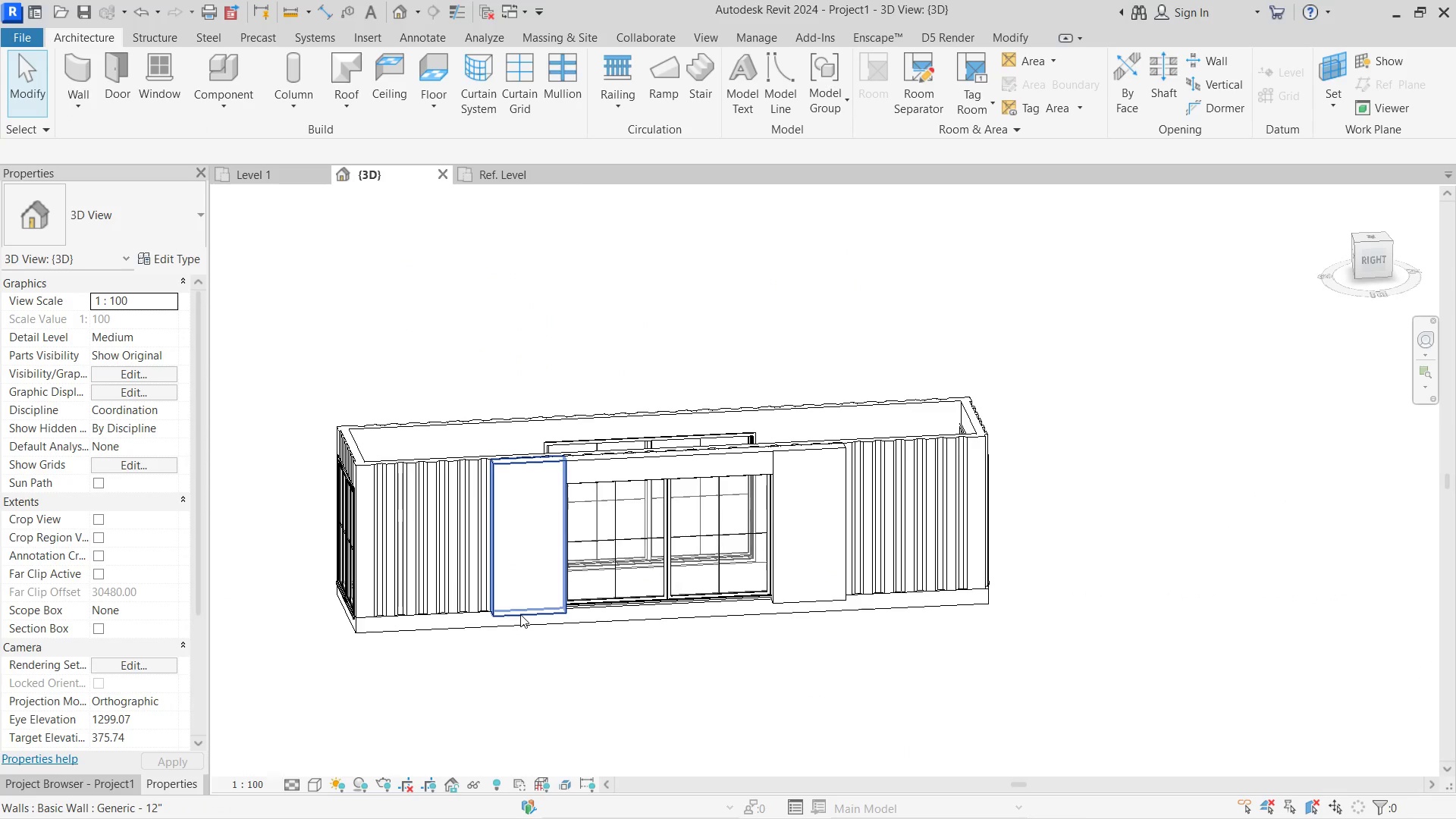 
left_click([520, 614])
 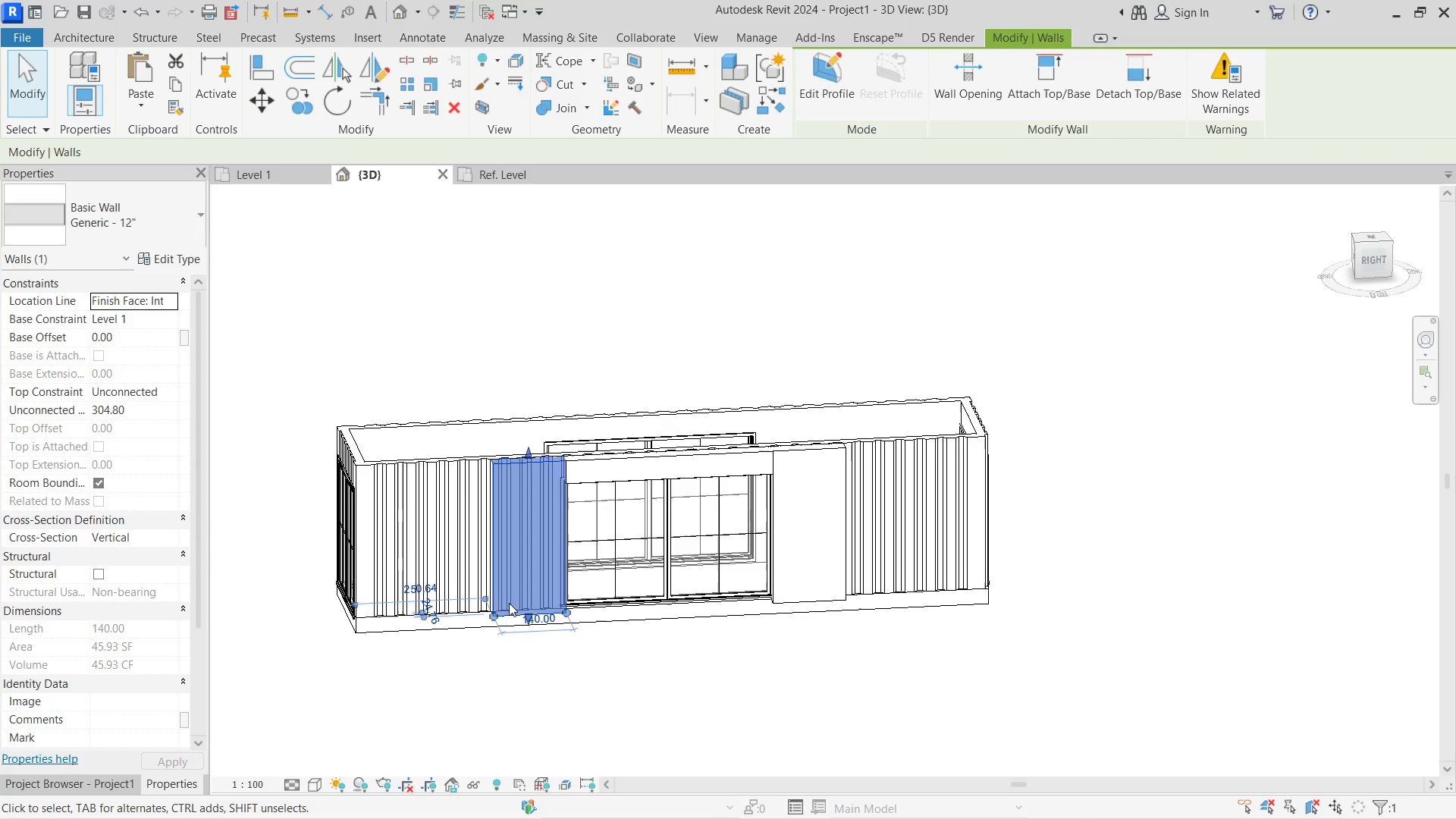 
scroll: coordinate [507, 601], scroll_direction: up, amount: 7.0
 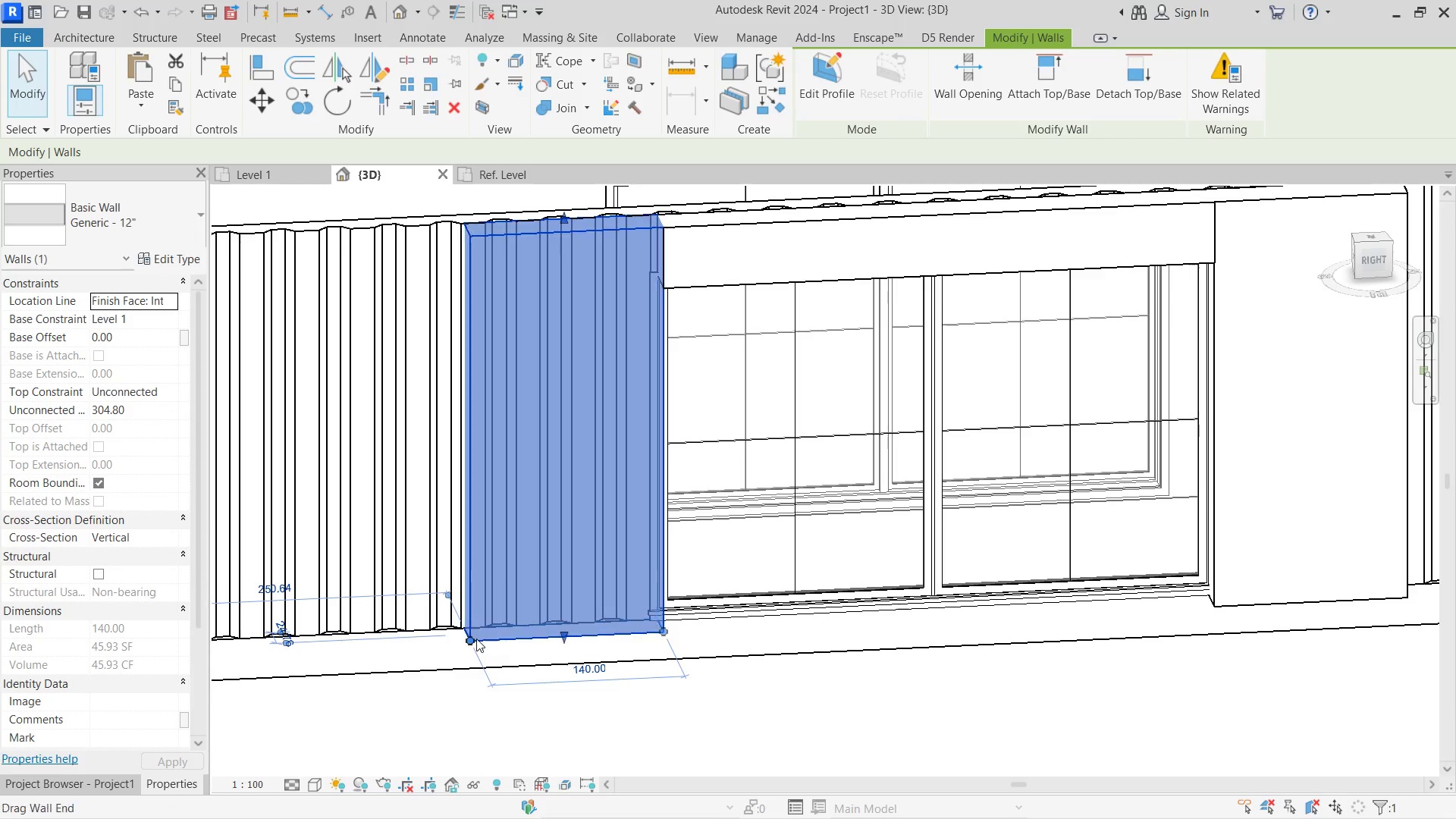 
left_click_drag(start_coordinate=[475, 639], to_coordinate=[555, 635])
 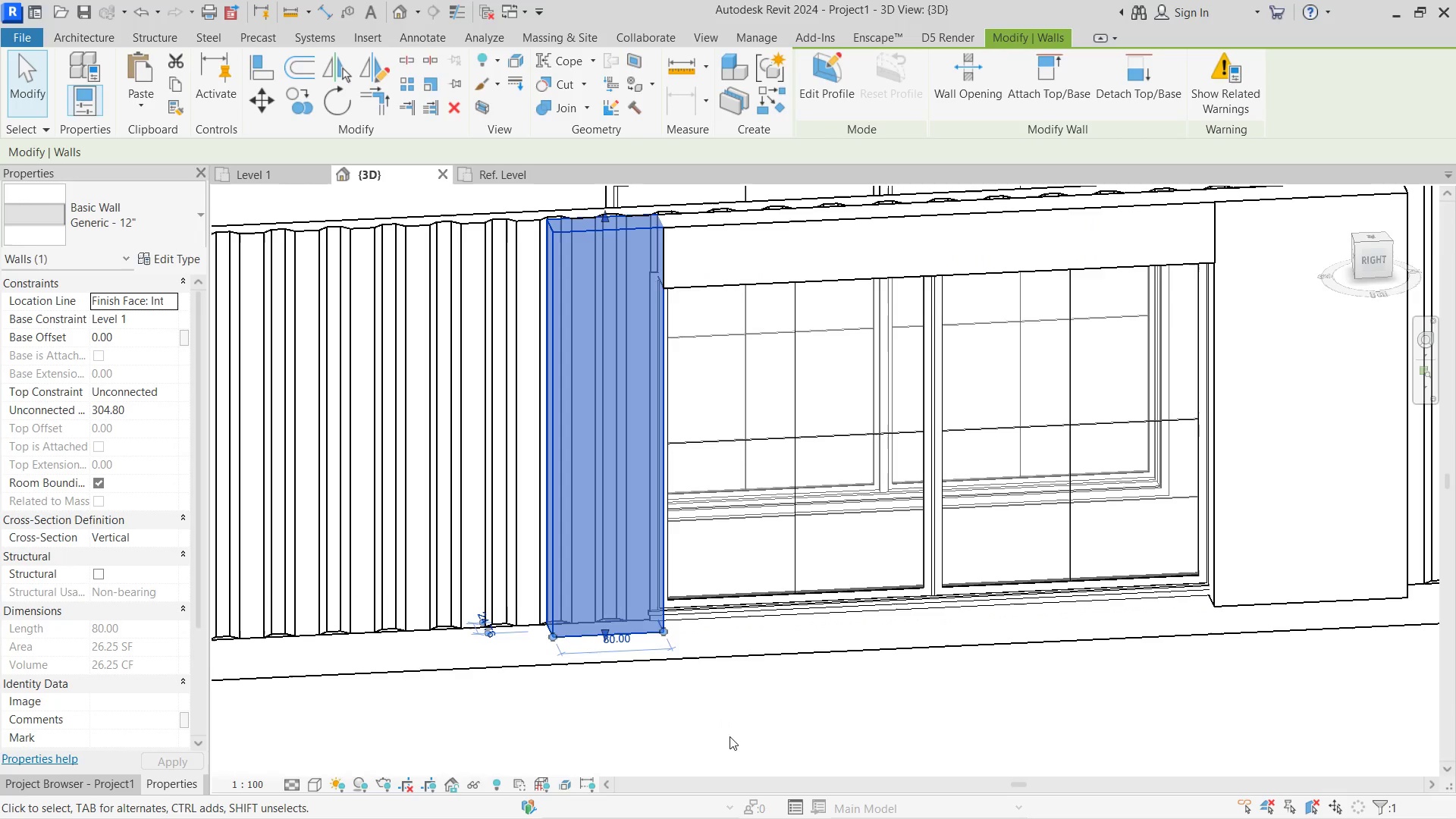 
left_click([734, 739])
 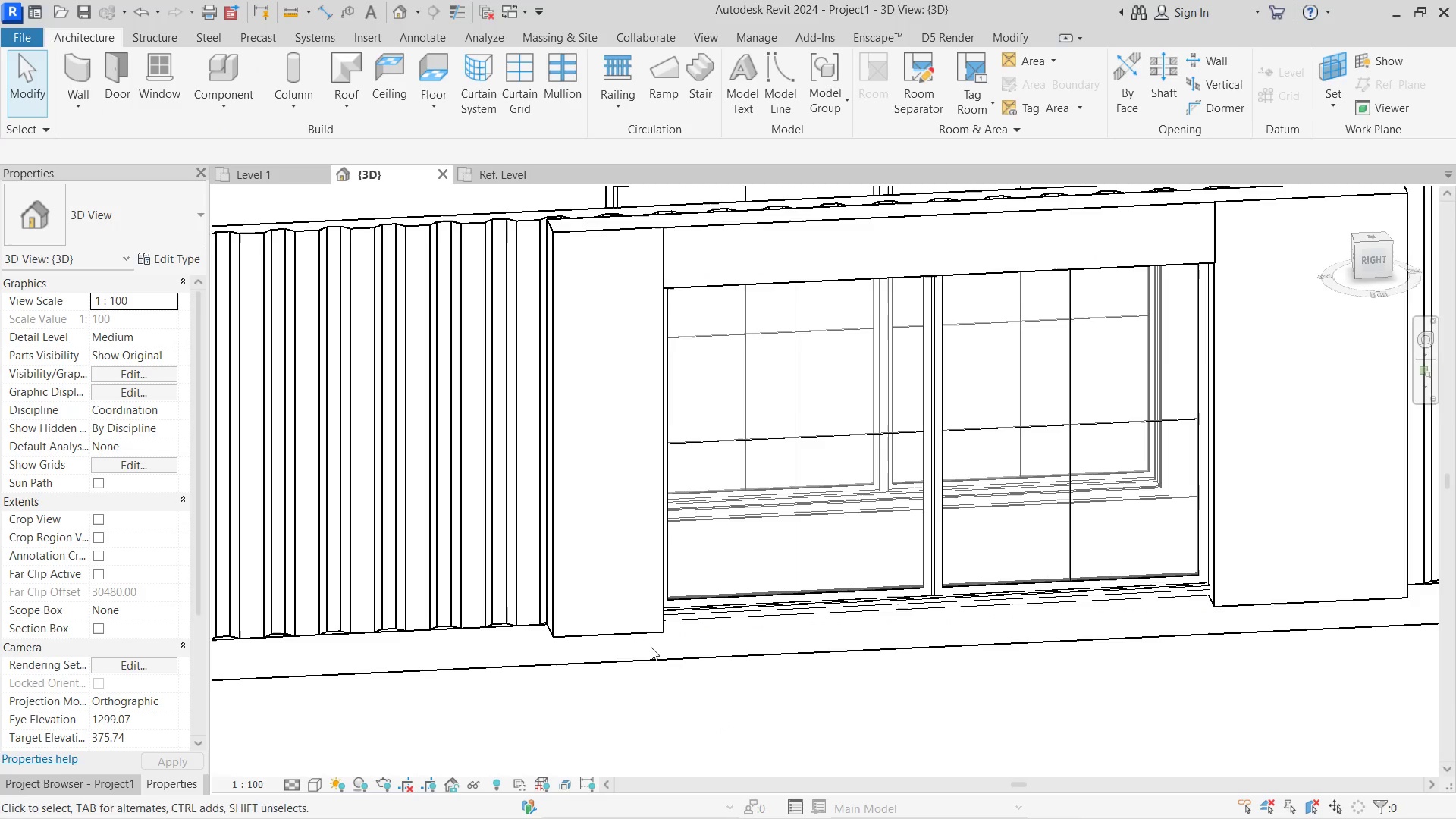 
scroll: coordinate [642, 627], scroll_direction: down, amount: 3.0
 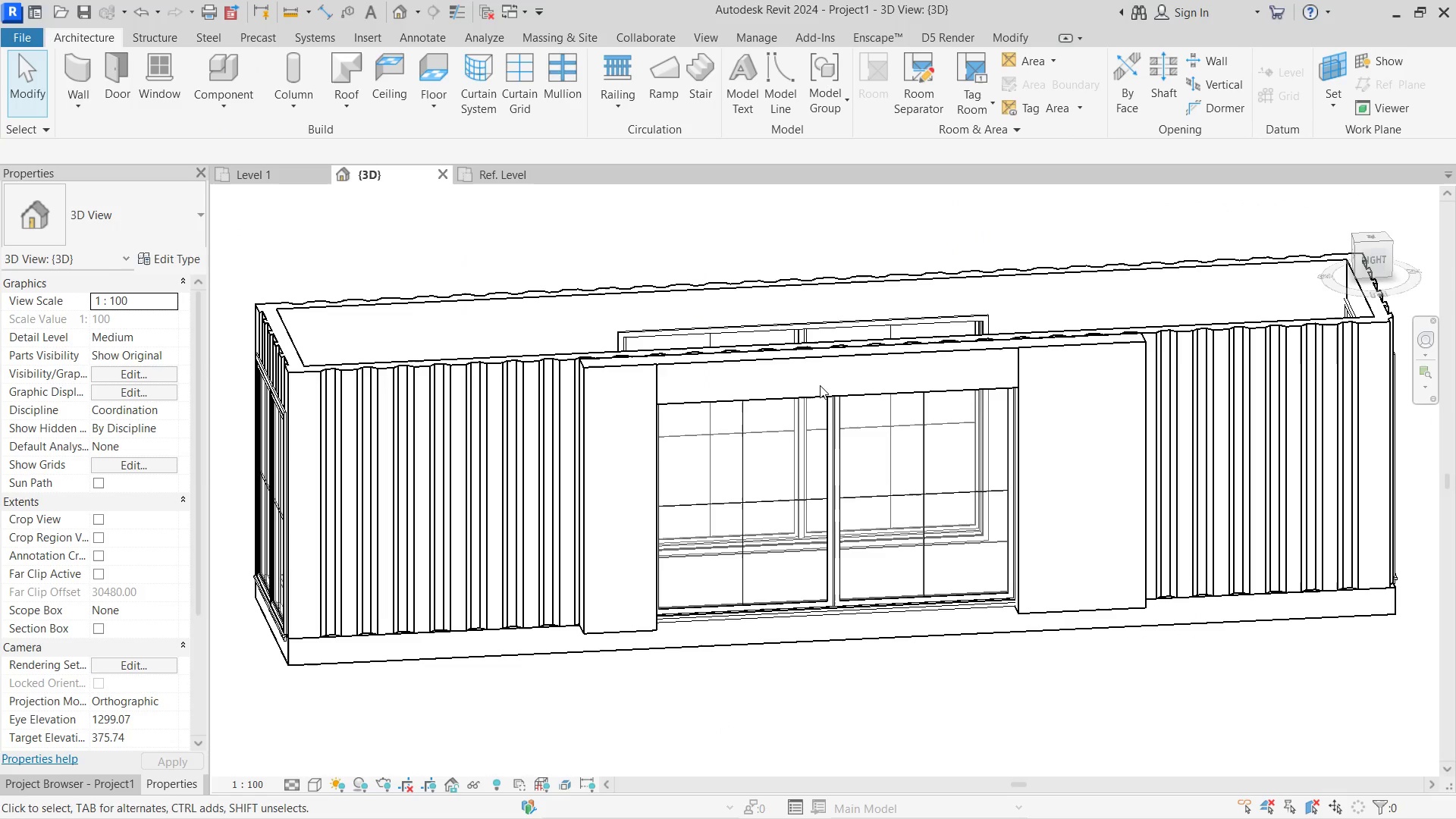 
left_click([841, 391])
 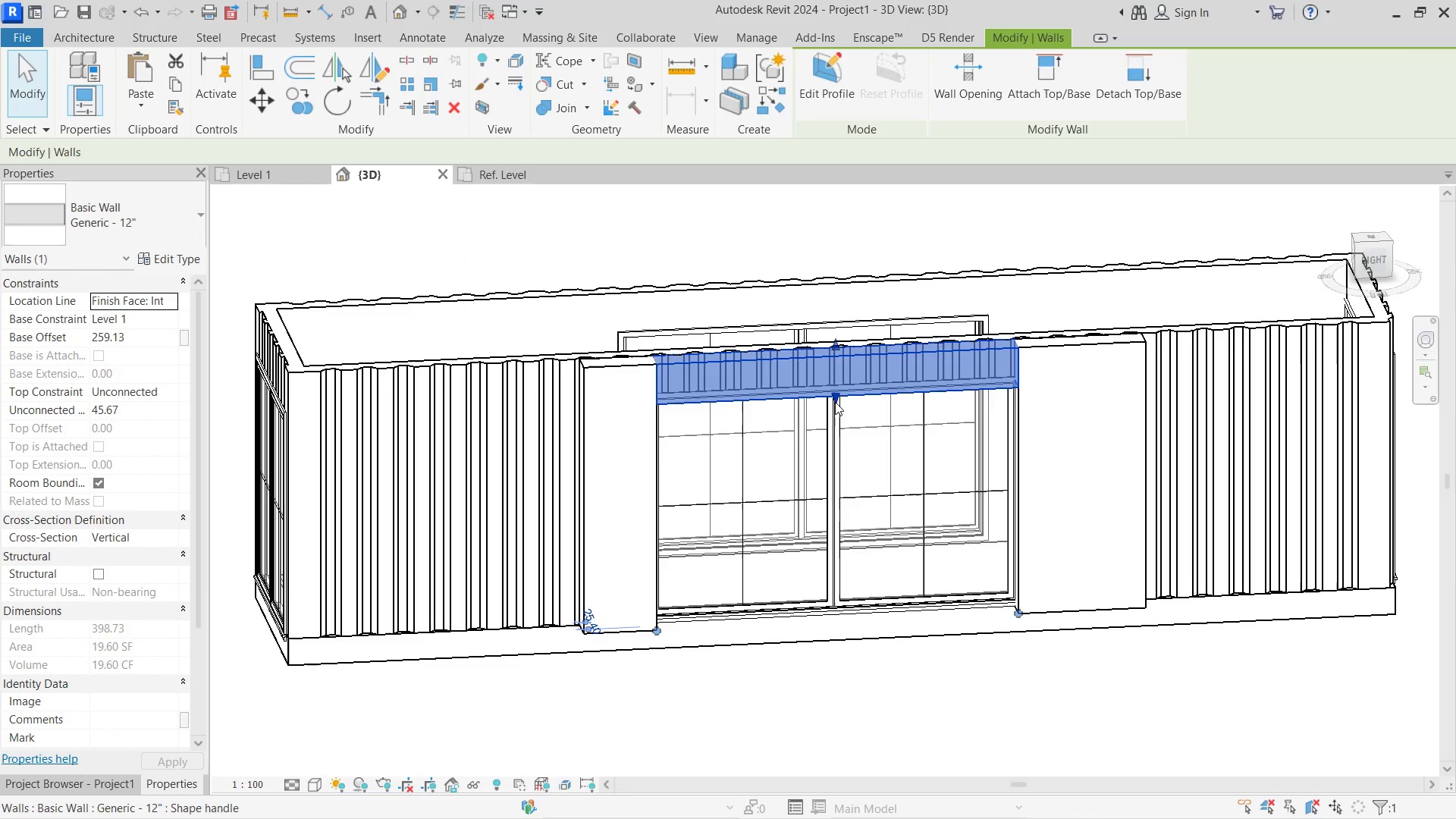 
hold_key(key=ShiftLeft, duration=0.81)
scroll: coordinate [946, 476], scroll_direction: down, amount: 1.0
 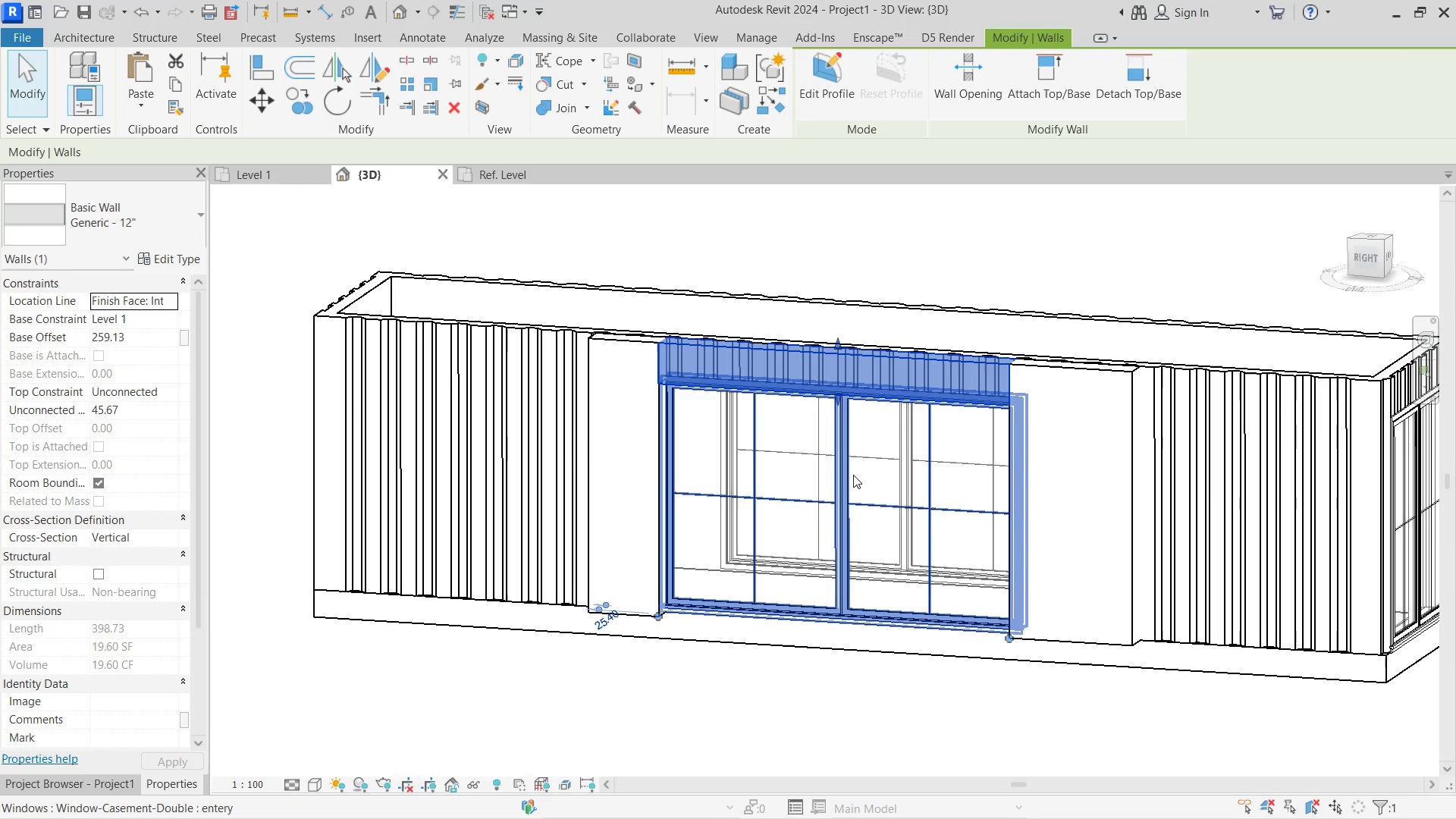 
left_click([853, 475])
 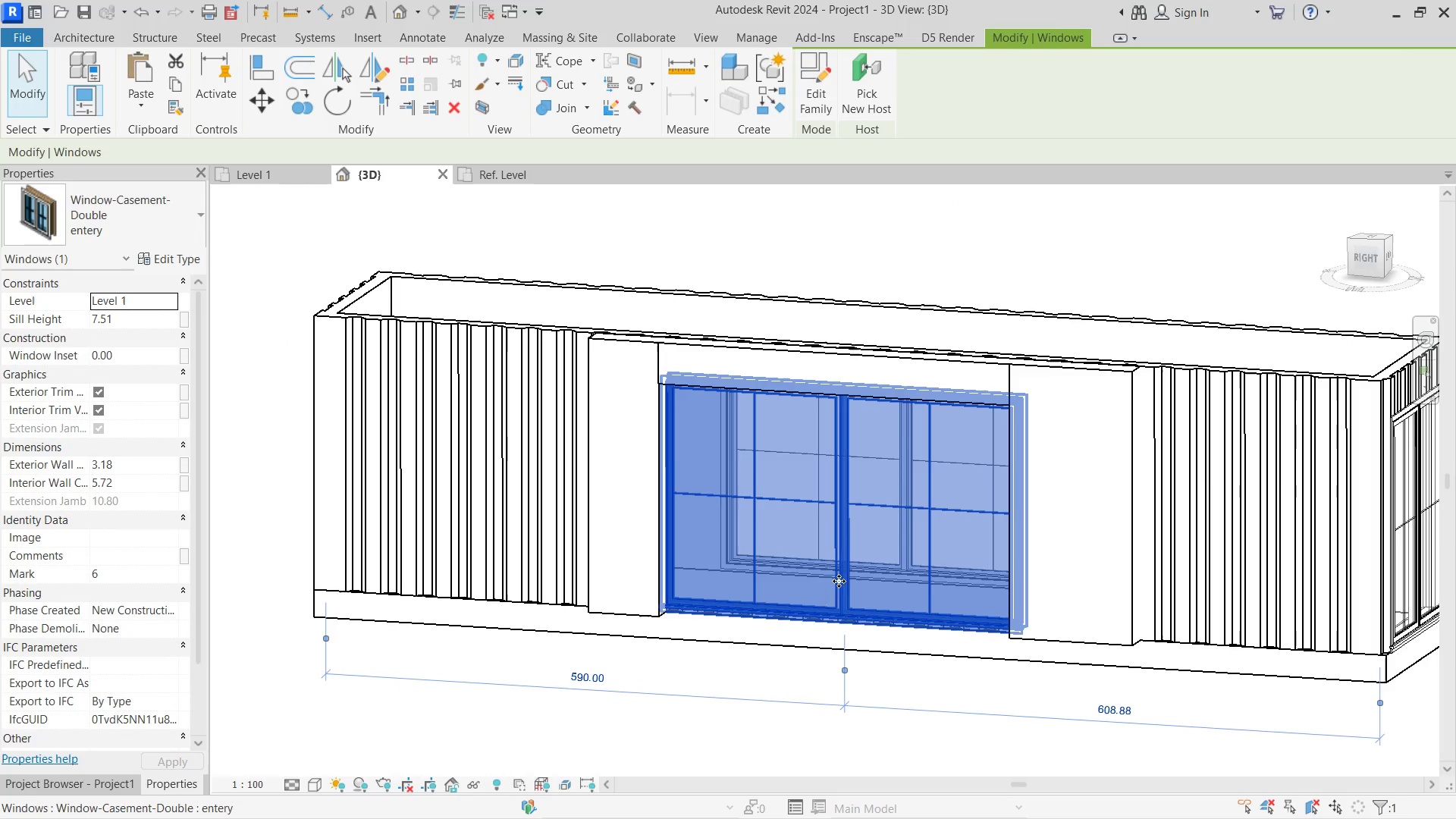 
key(Shift+ShiftLeft)
 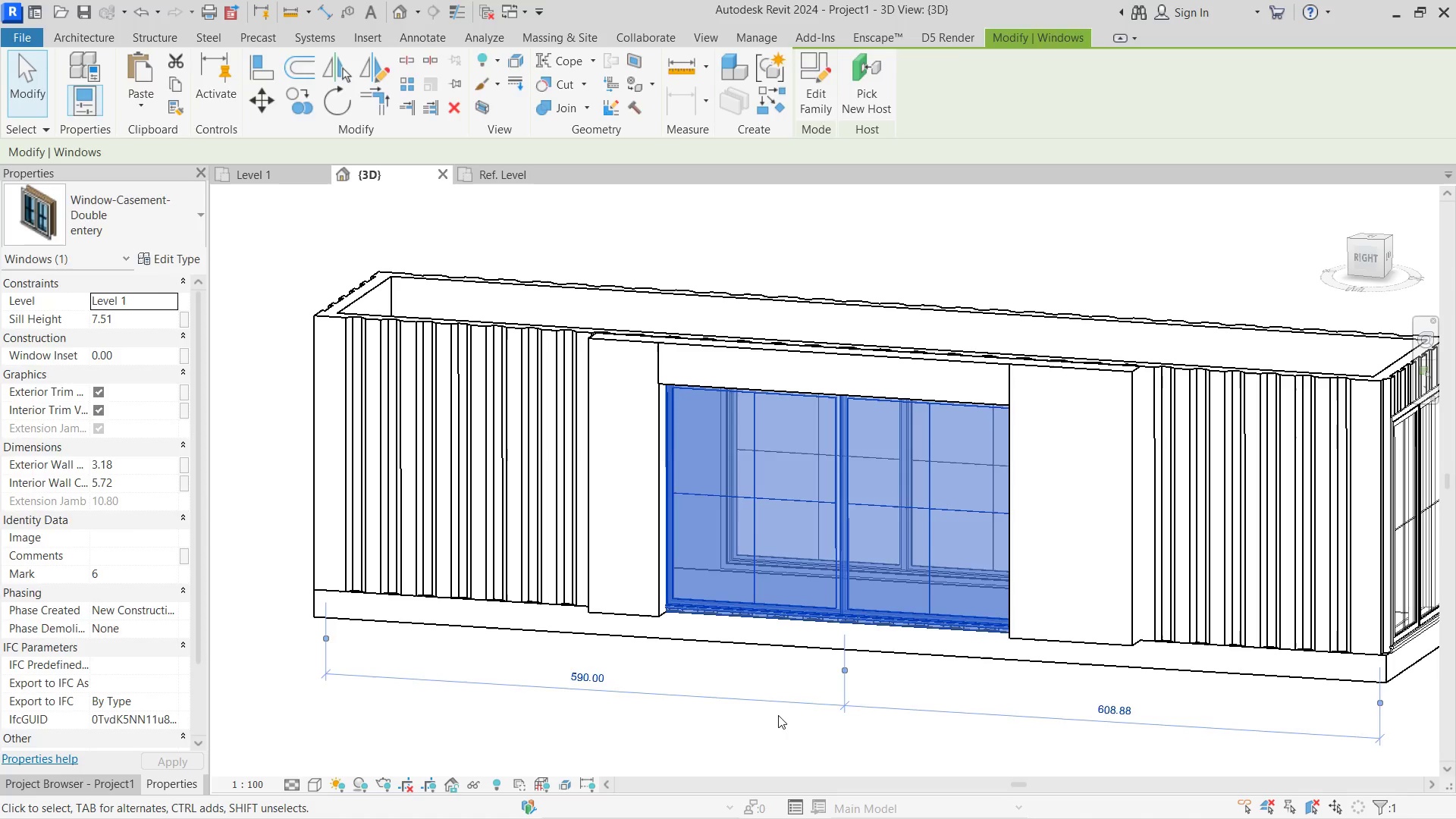 
left_click([778, 715])
 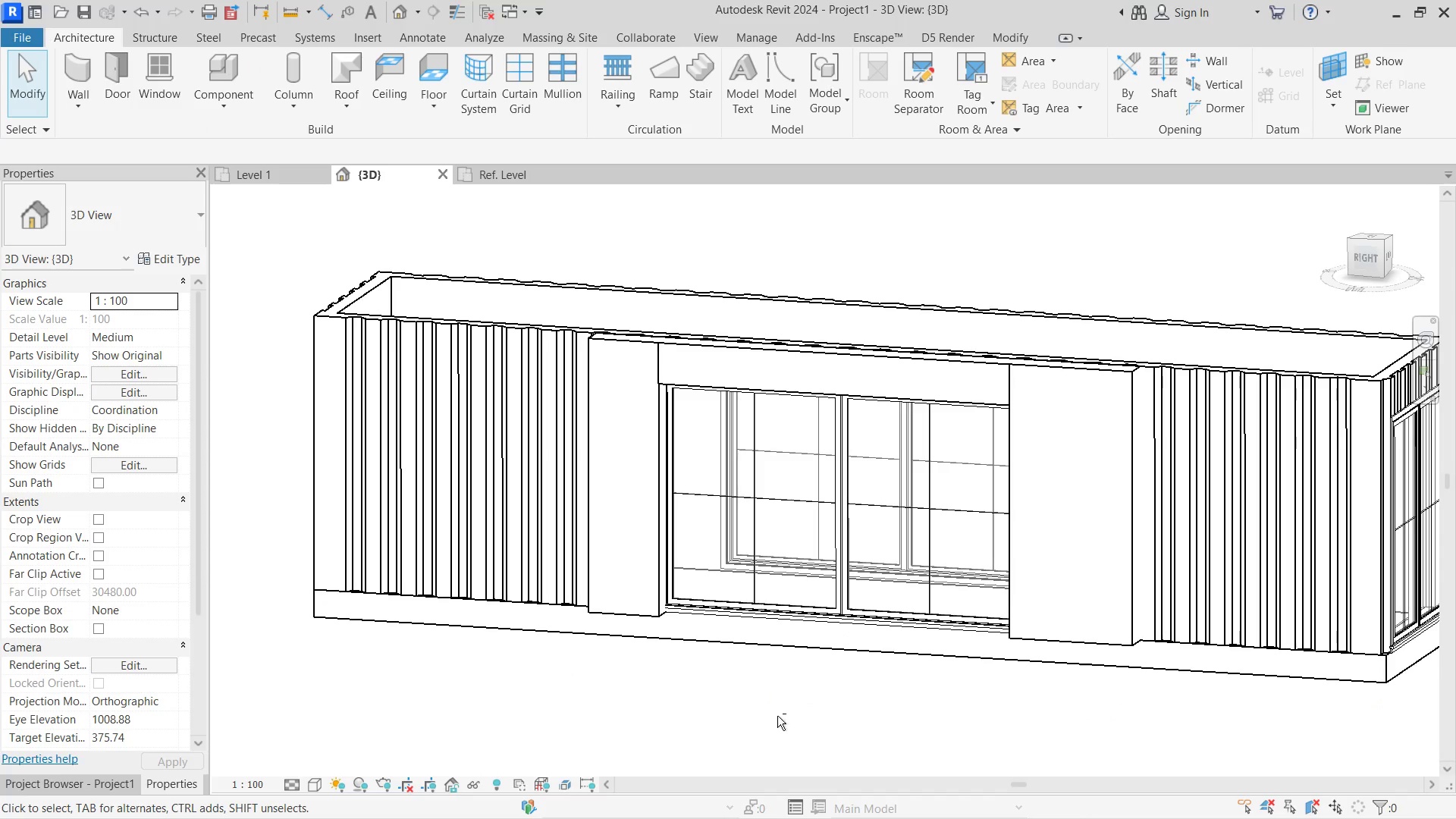 
hold_key(key=ShiftLeft, duration=4.31)
 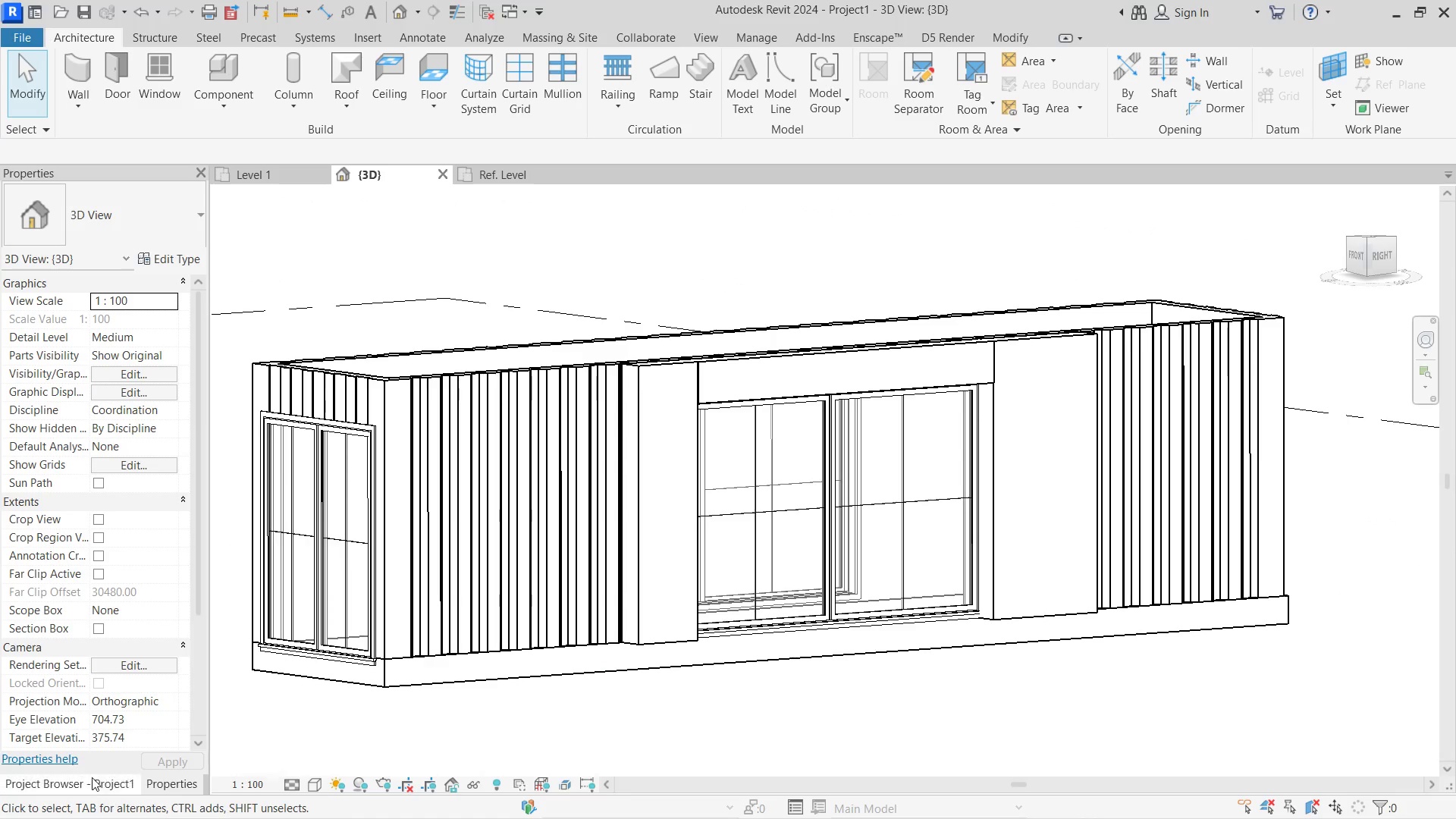 
left_click([92, 786])
 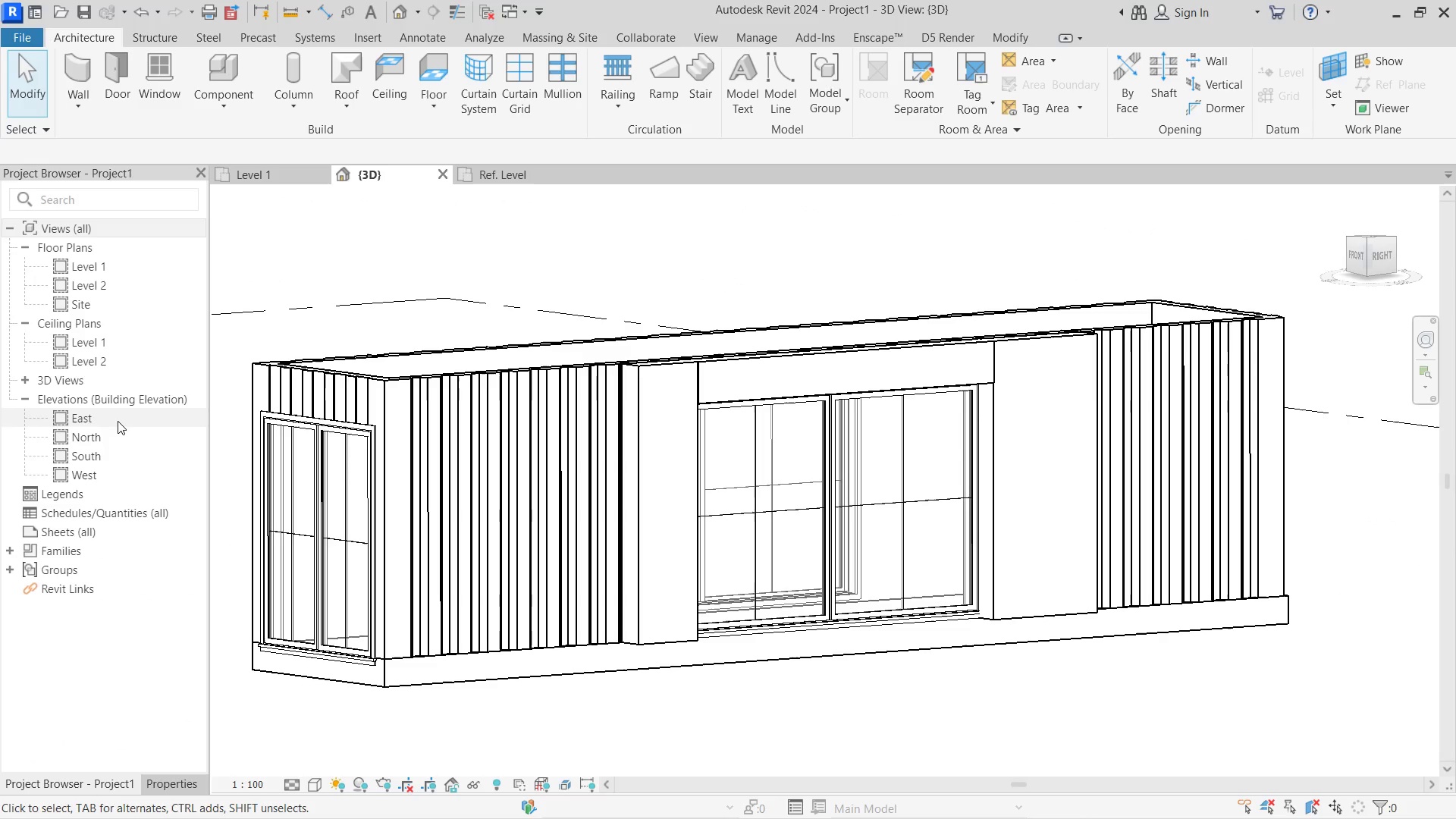 
double_click([118, 419])
 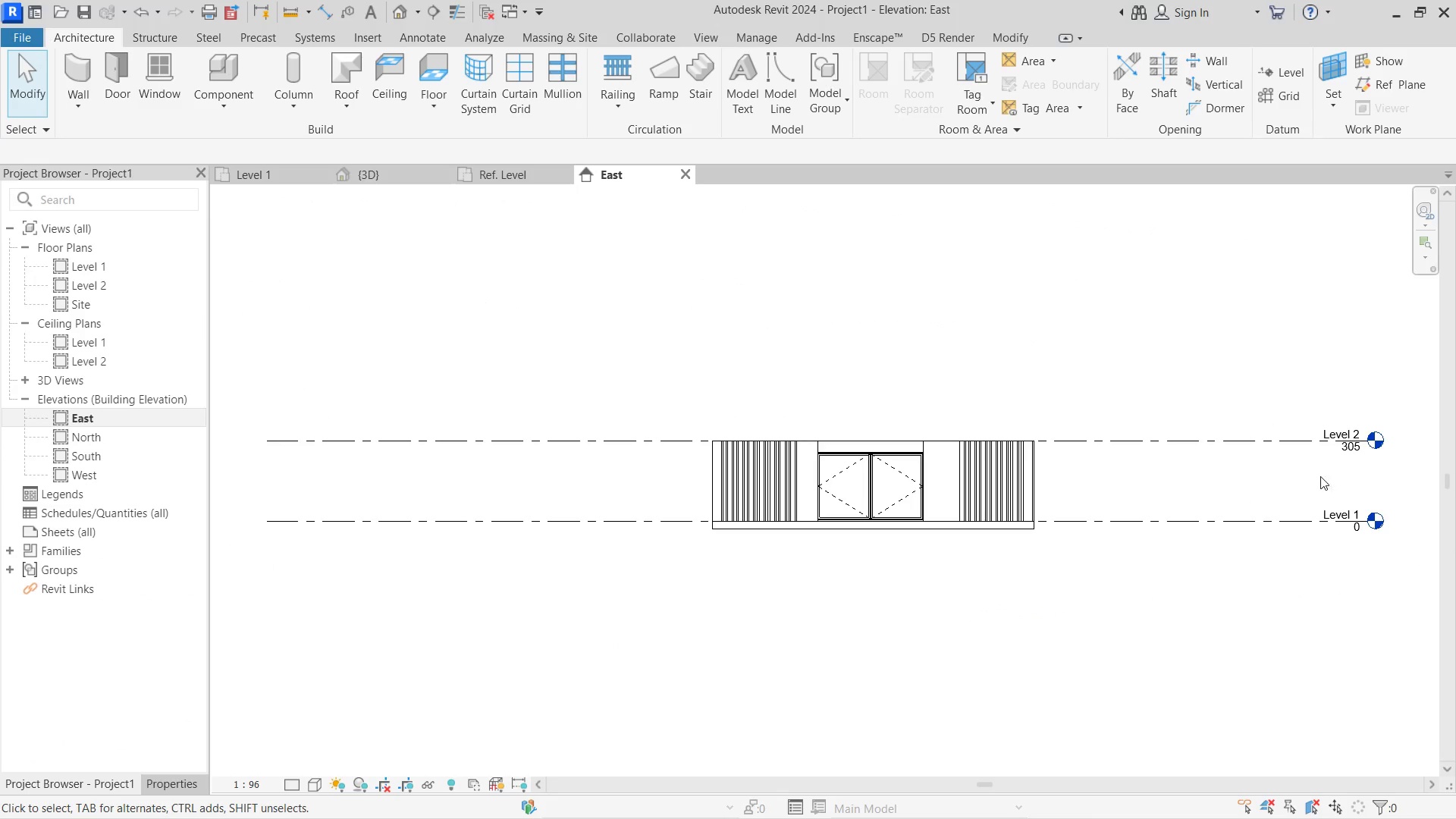 
left_click([1315, 442])
 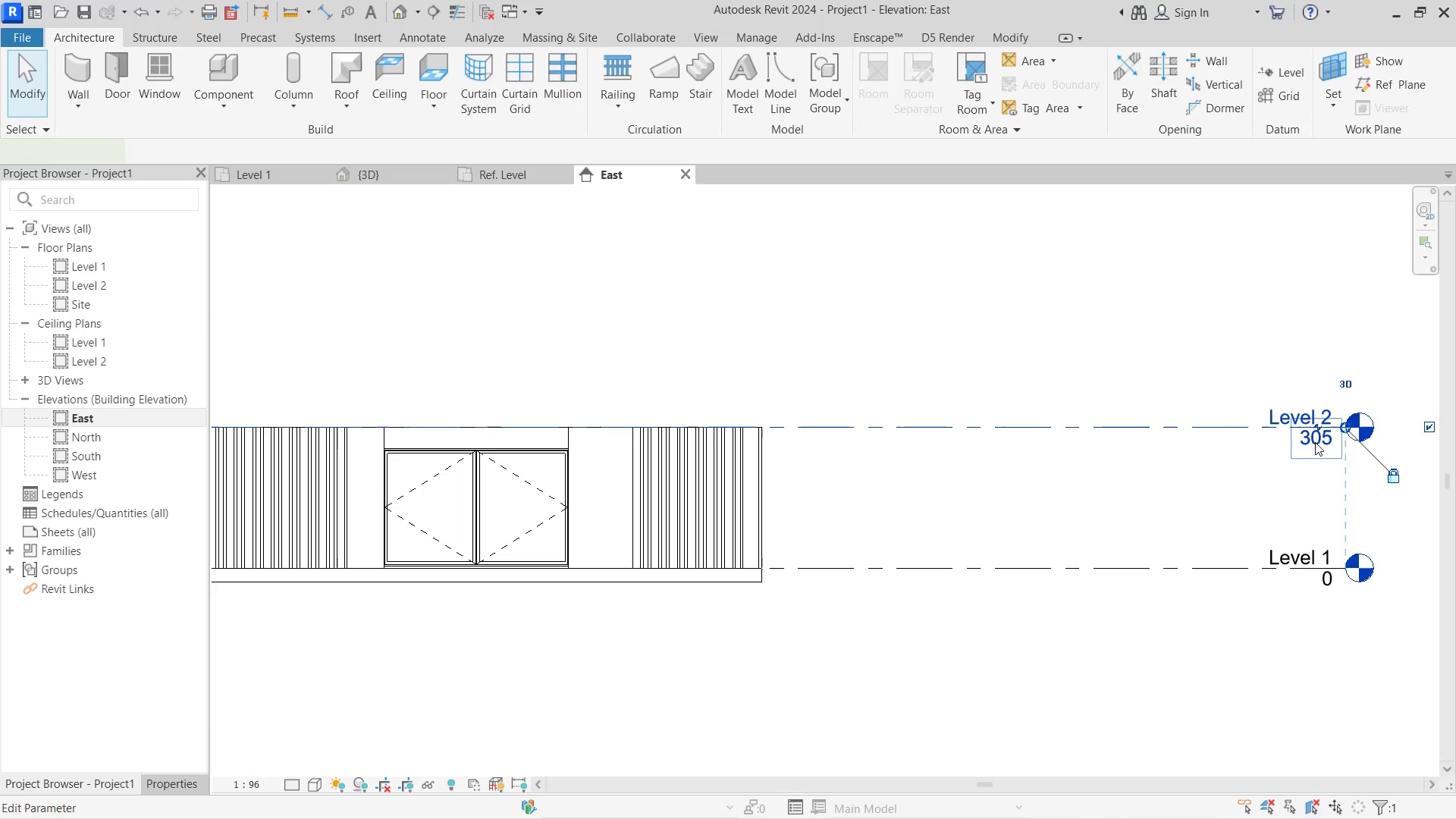 
scroll: coordinate [1397, 458], scroll_direction: up, amount: 4.0
 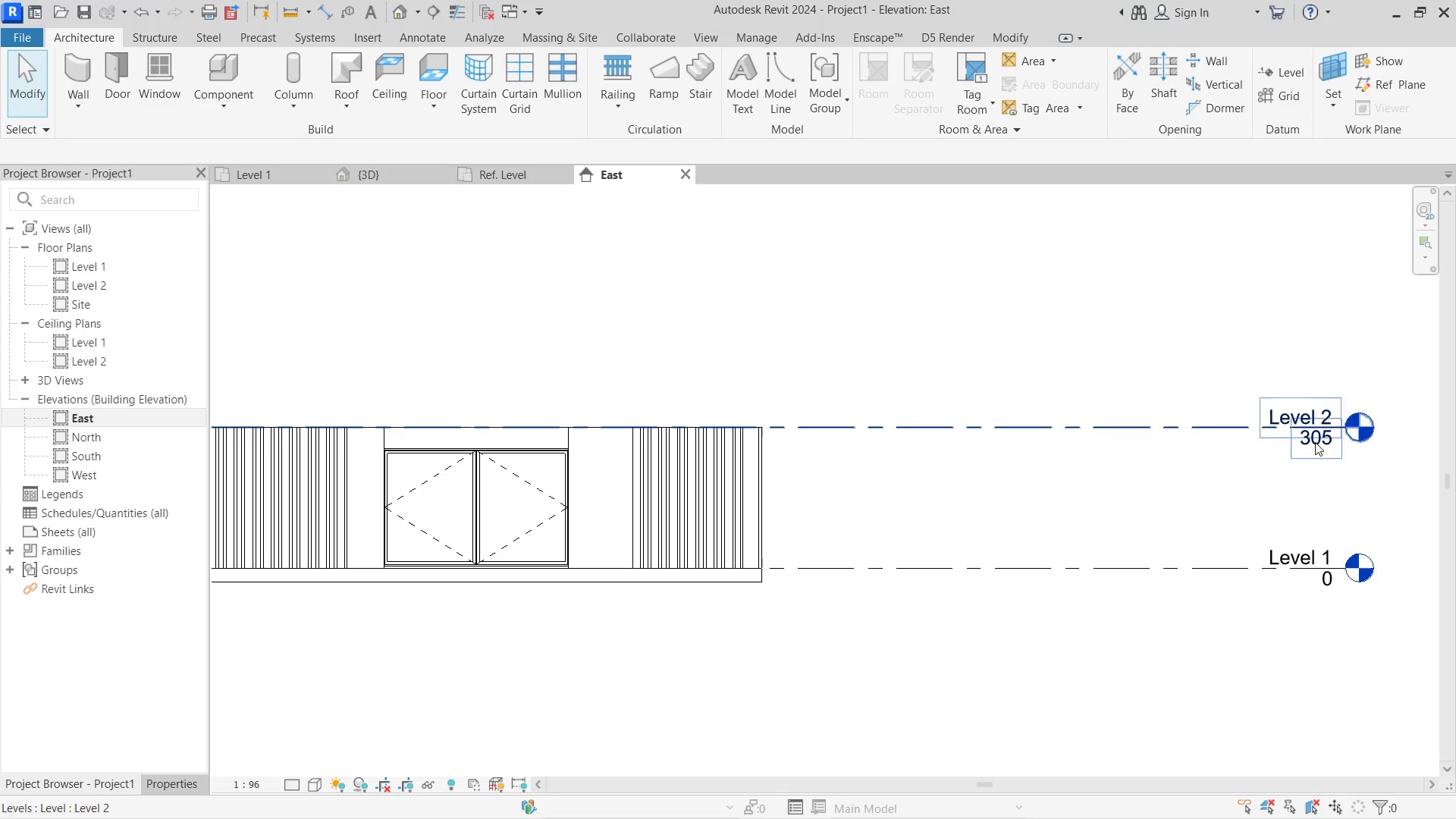 
double_click([1315, 442])
 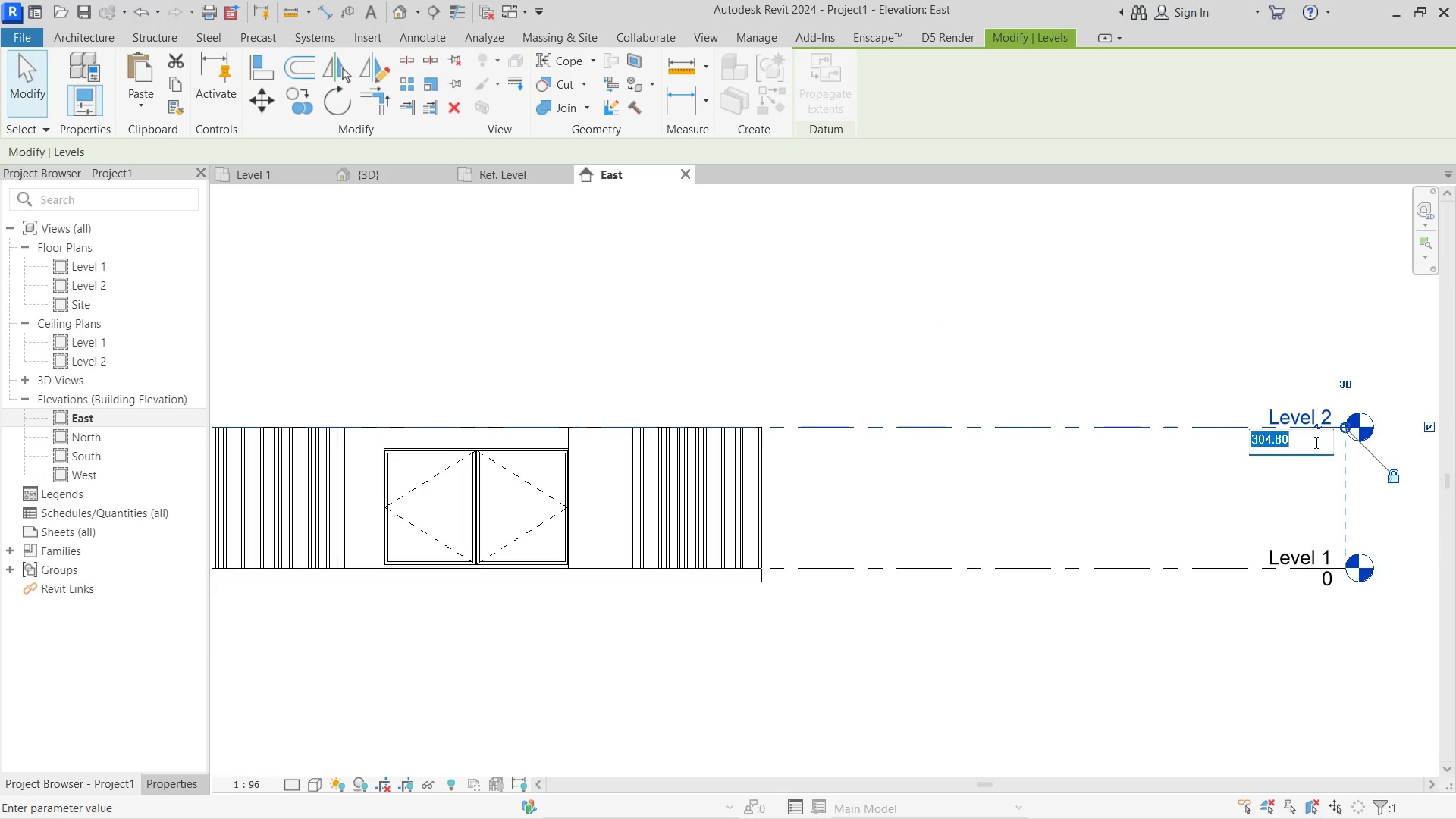 
left_click_drag(start_coordinate=[1315, 442], to_coordinate=[1164, 441])
 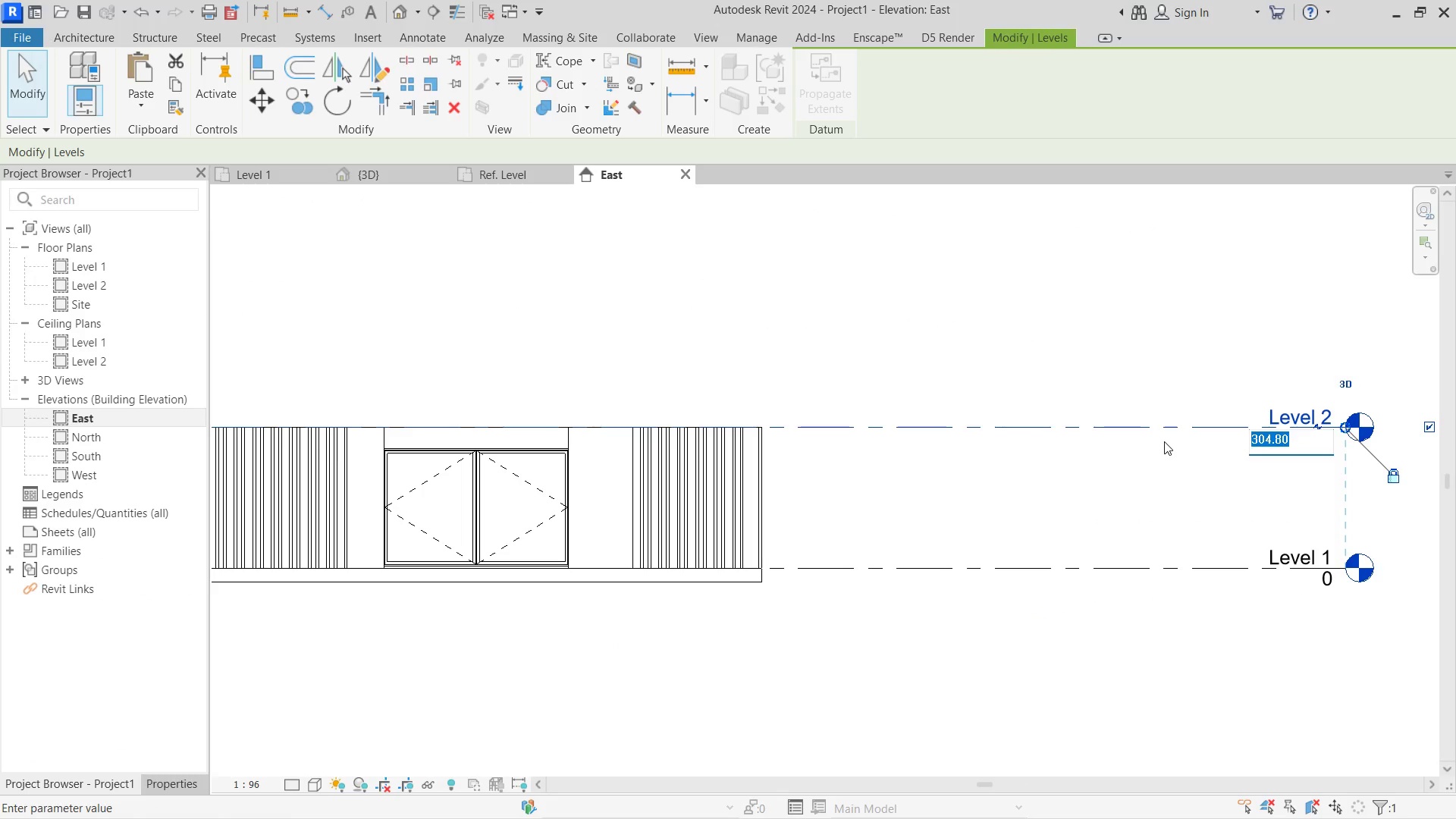 
key(Numpad2)
 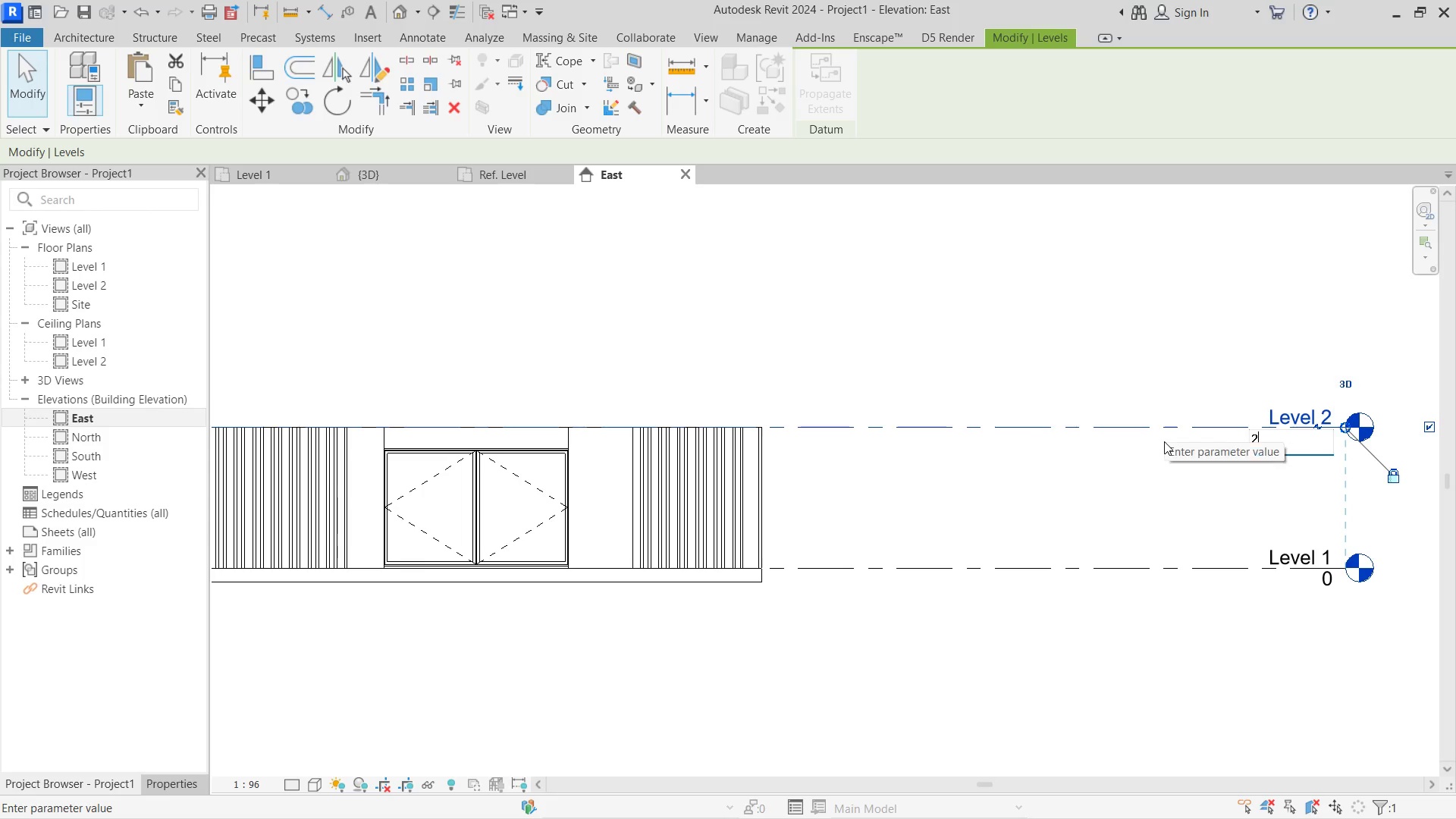 
key(Numpad8)
 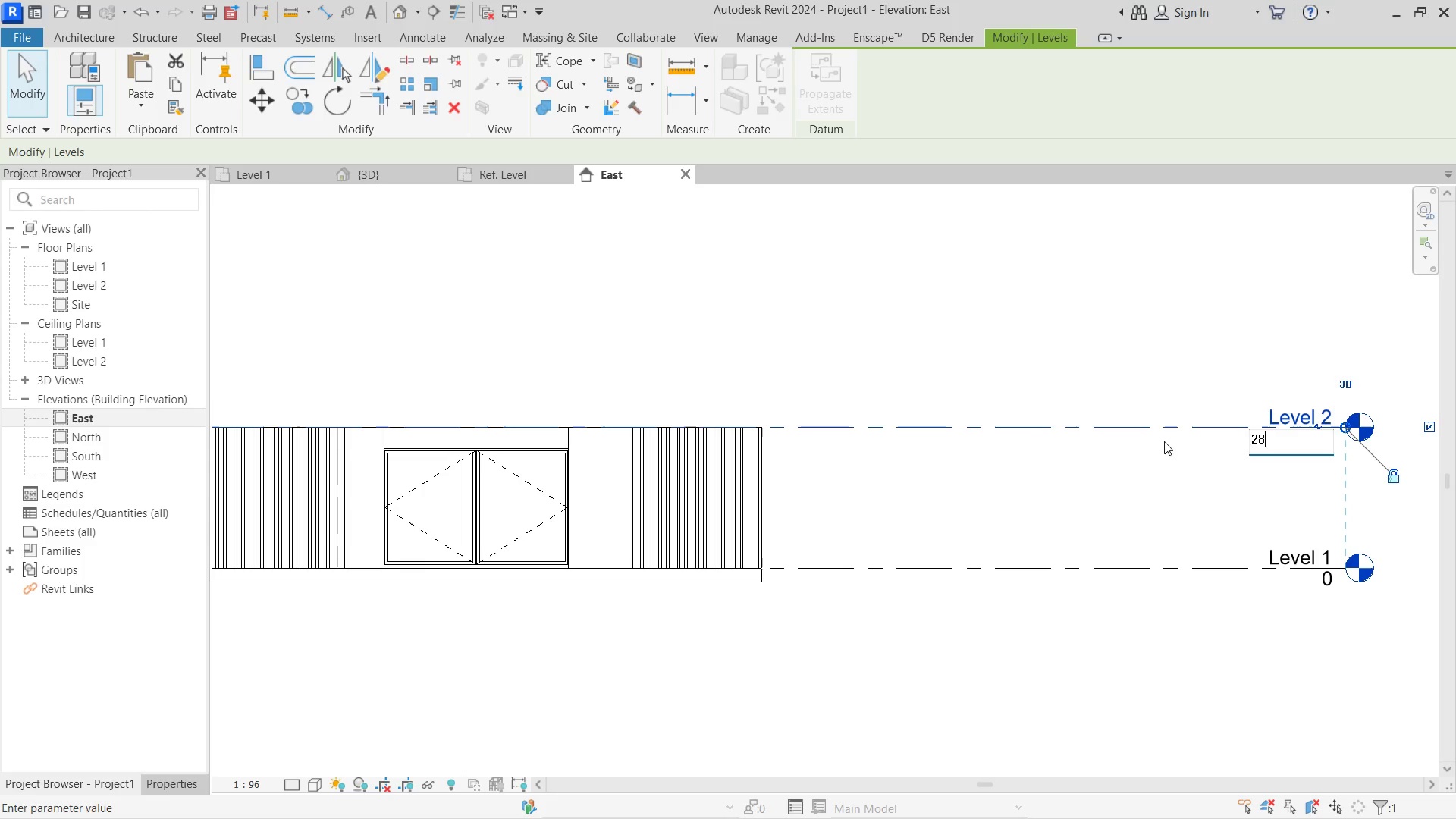 
key(Numpad9)
 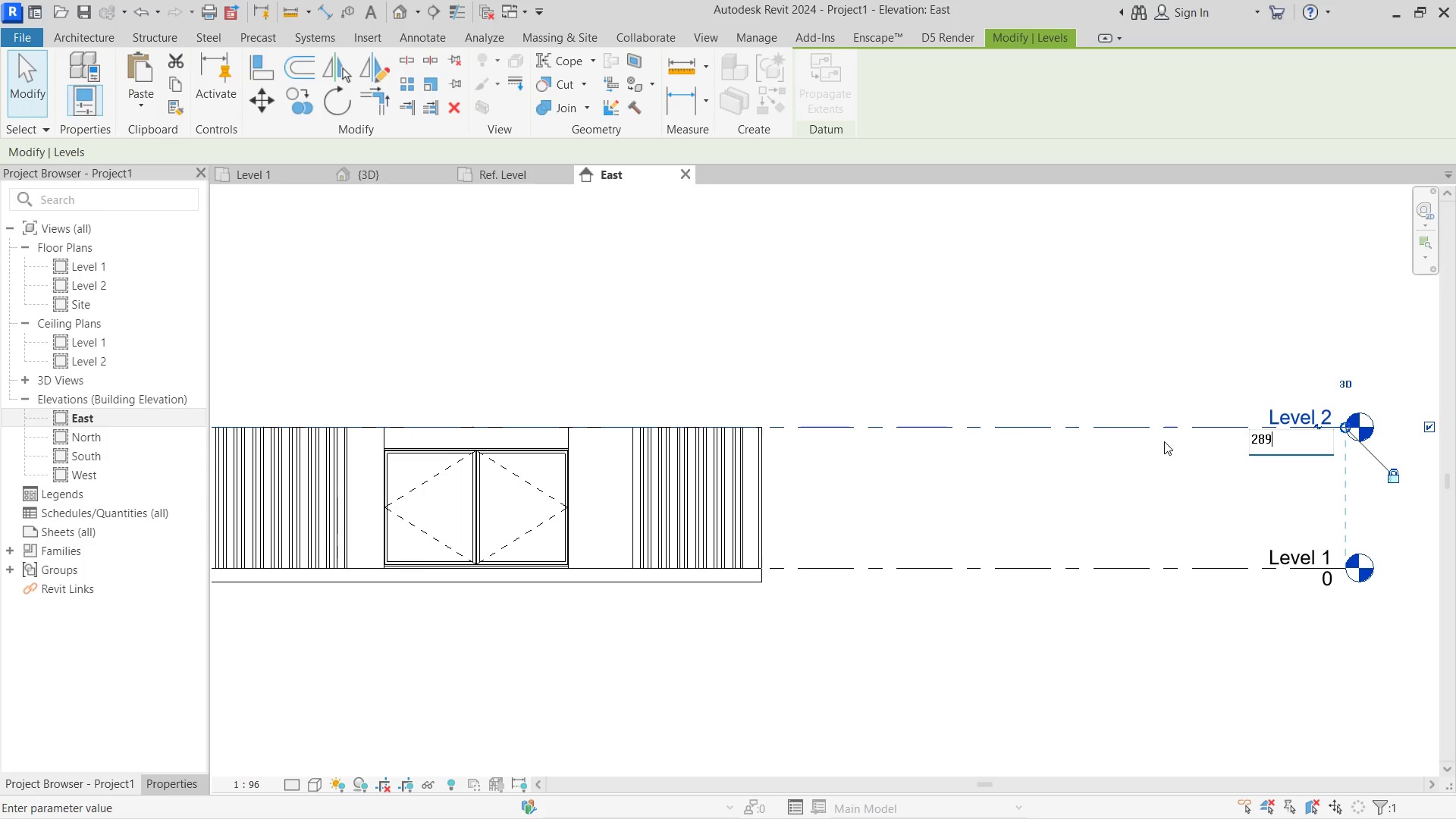 
key(NumpadEnter)
 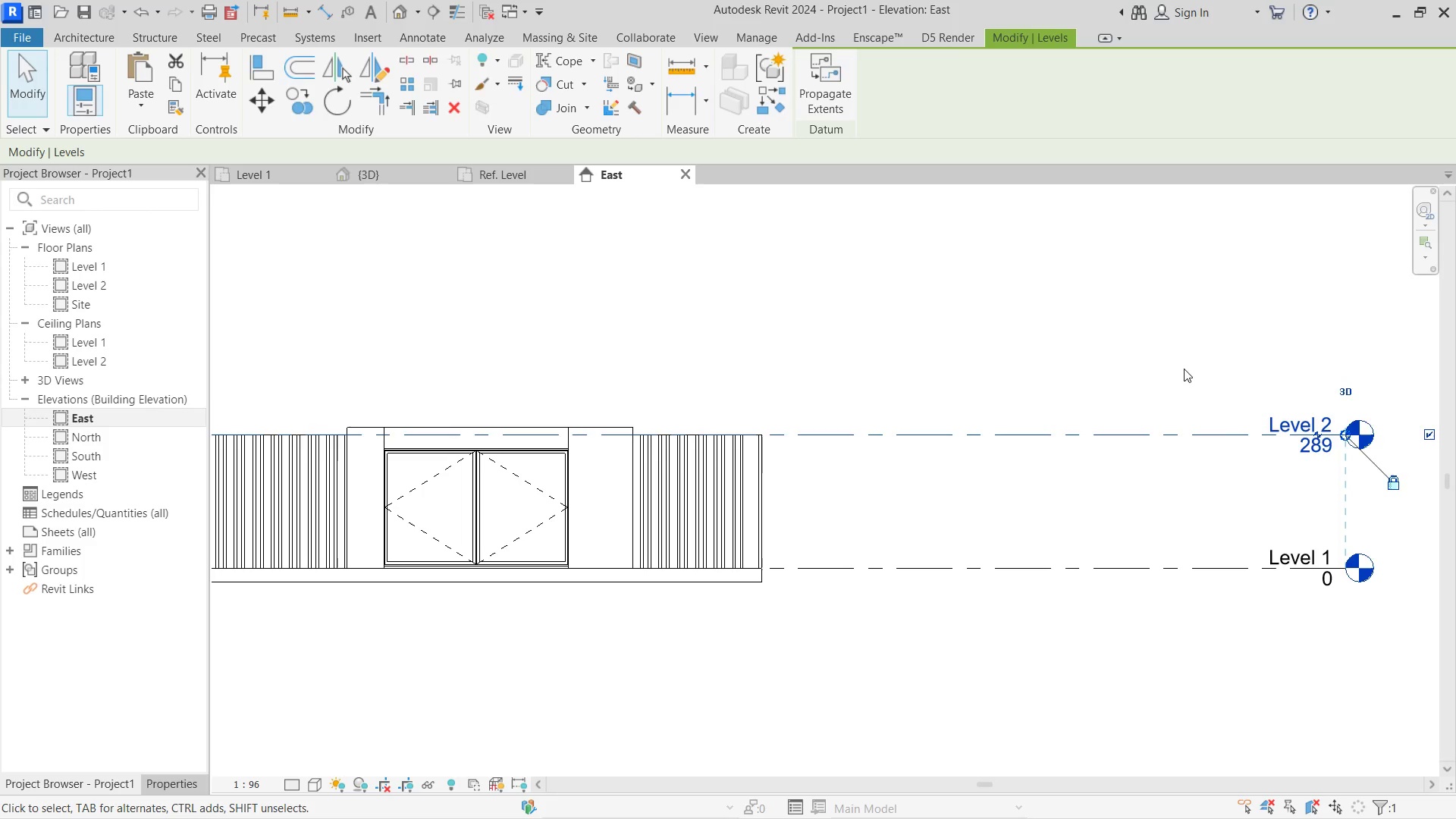 
left_click([1039, 271])
 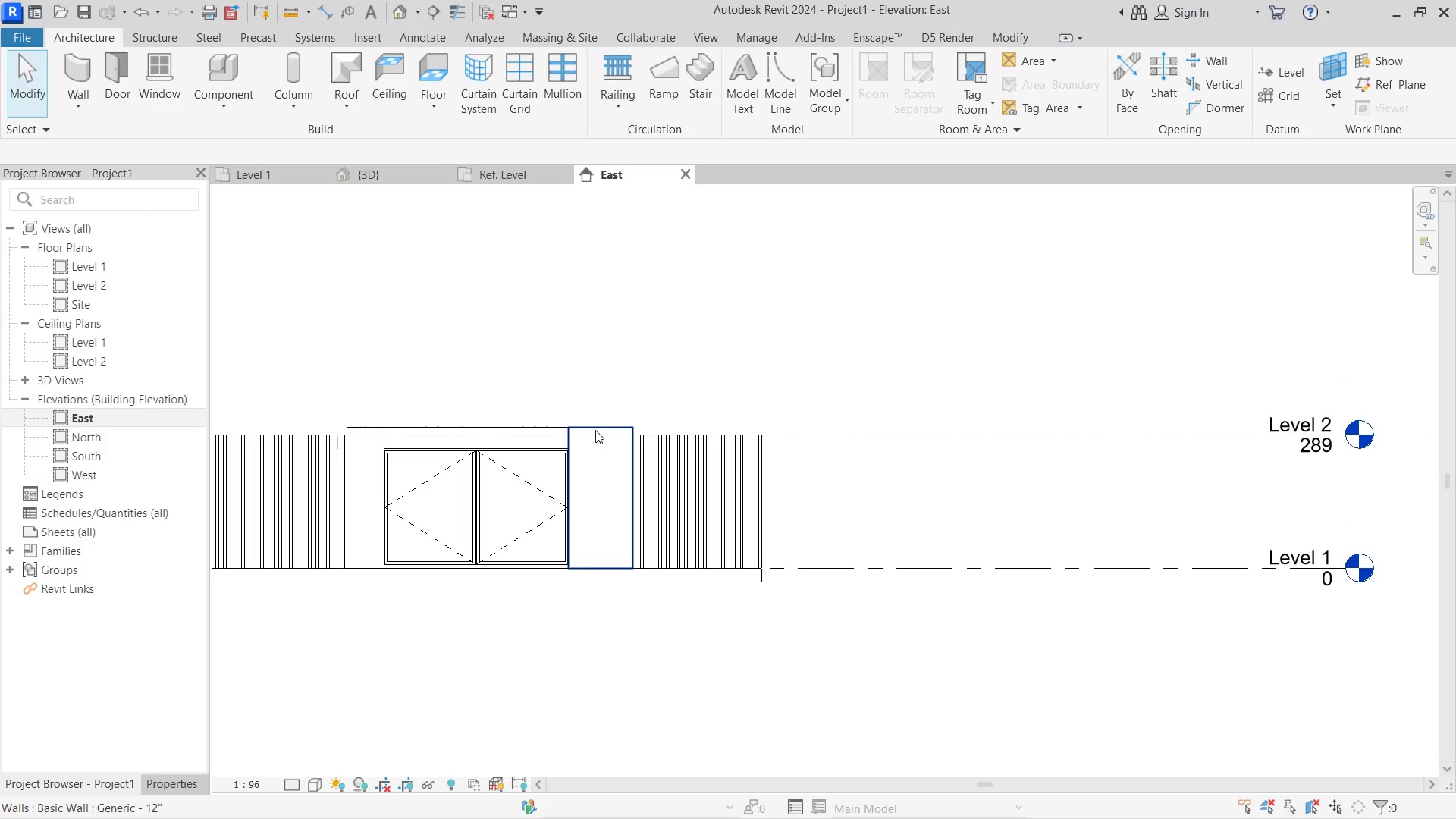 
left_click([596, 428])
 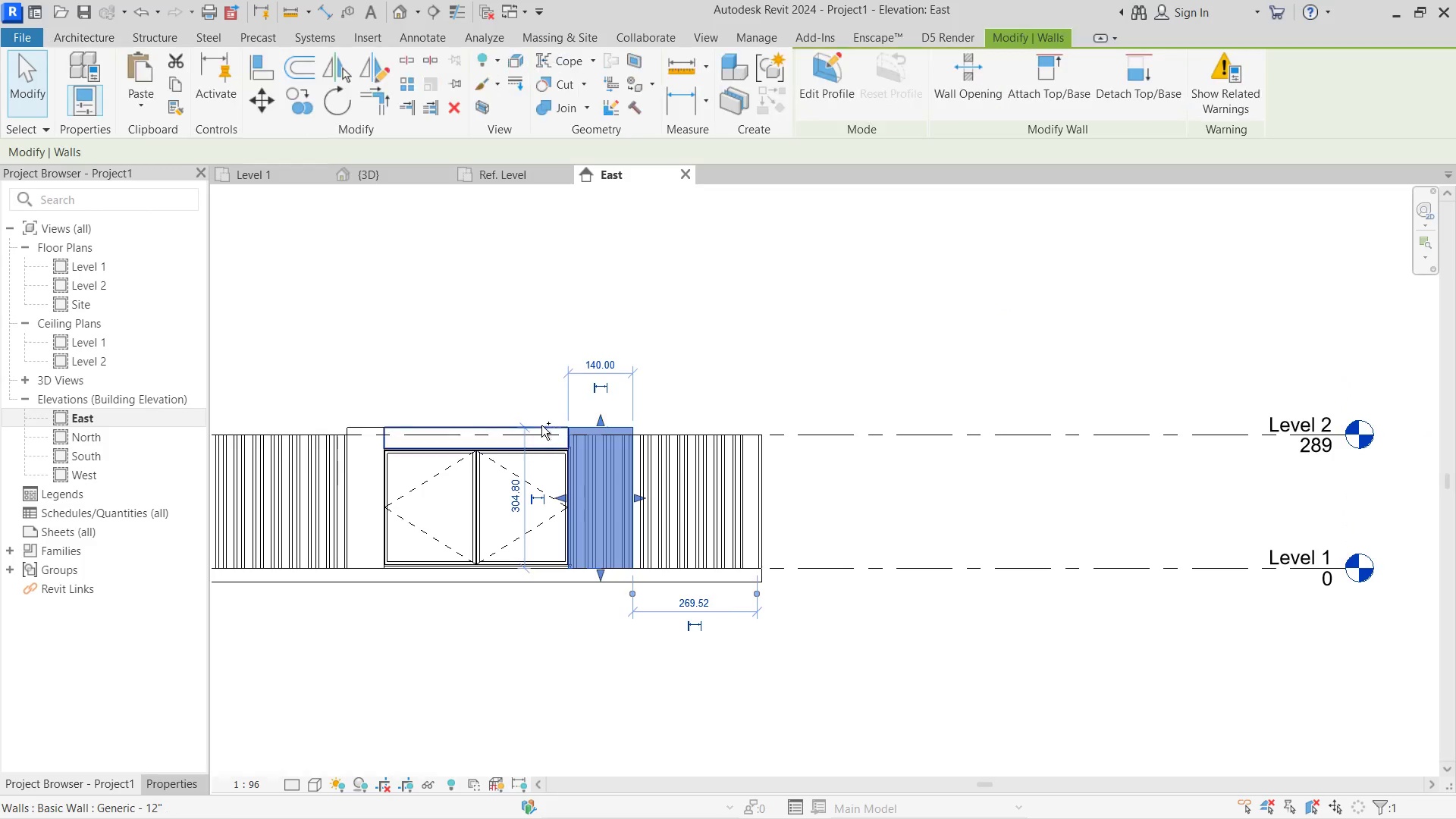 
hold_key(key=ControlLeft, duration=1.41)
left_click([537, 422])
 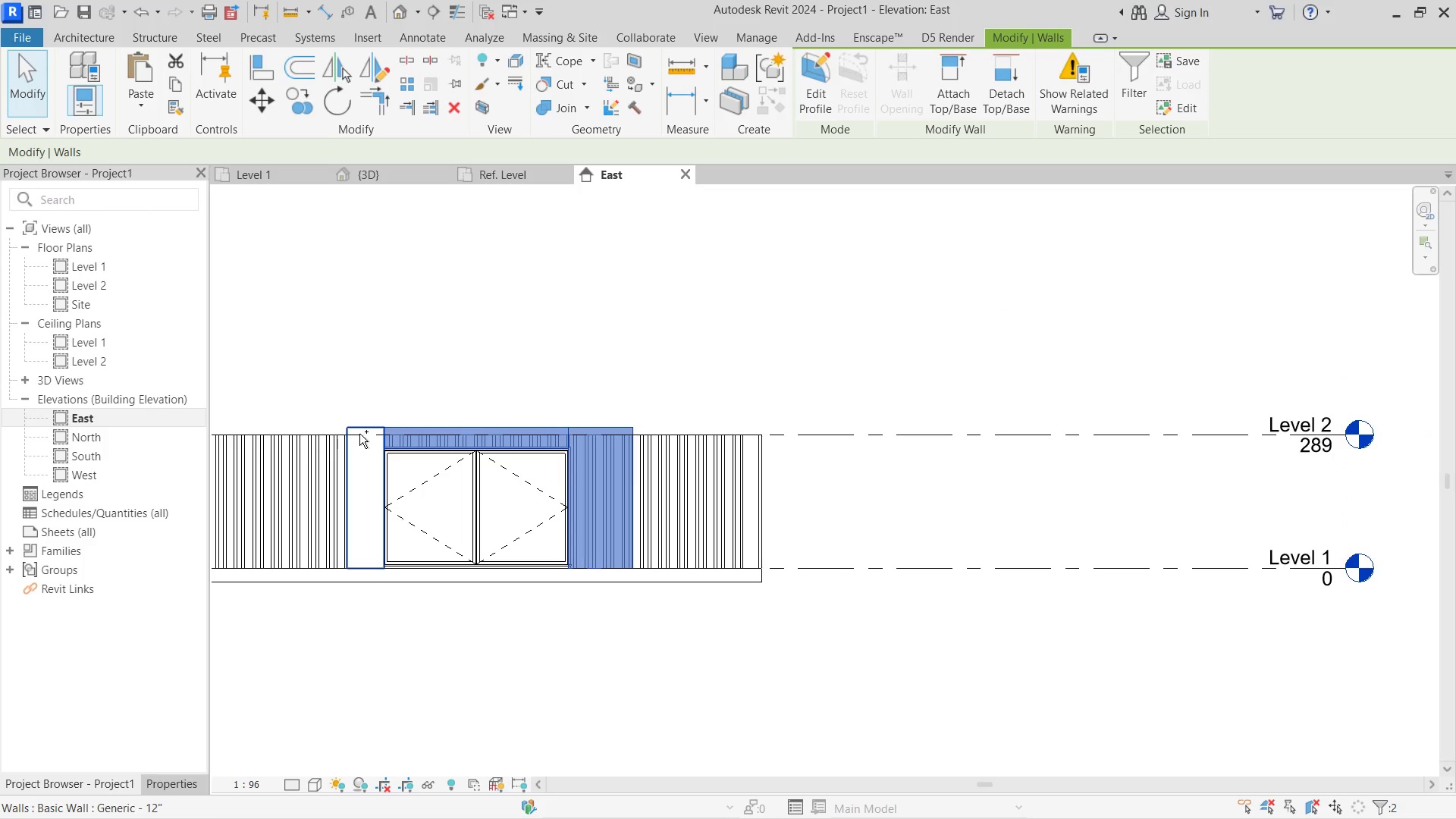 
left_click([359, 434])
 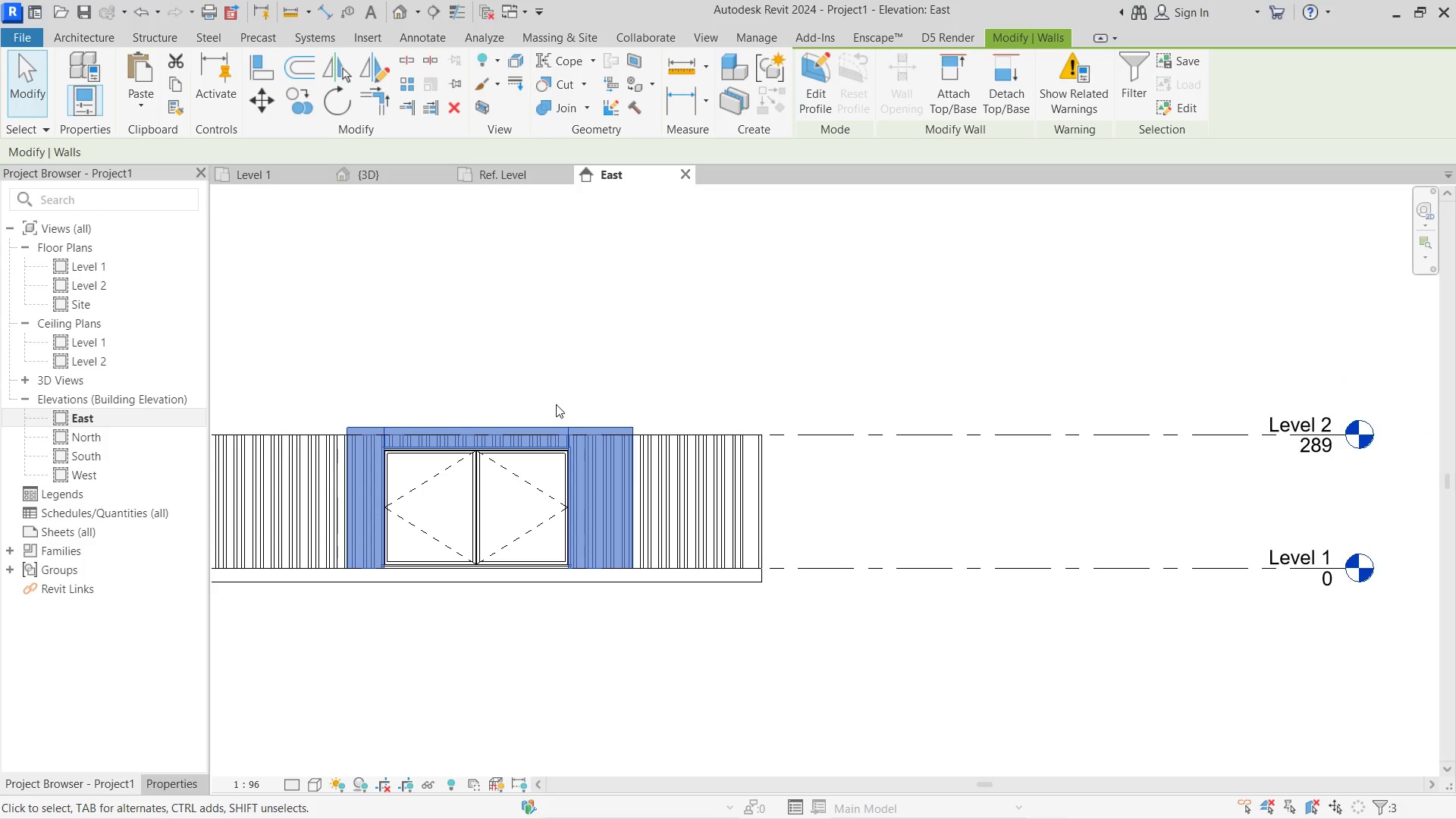 
left_click([556, 404])
 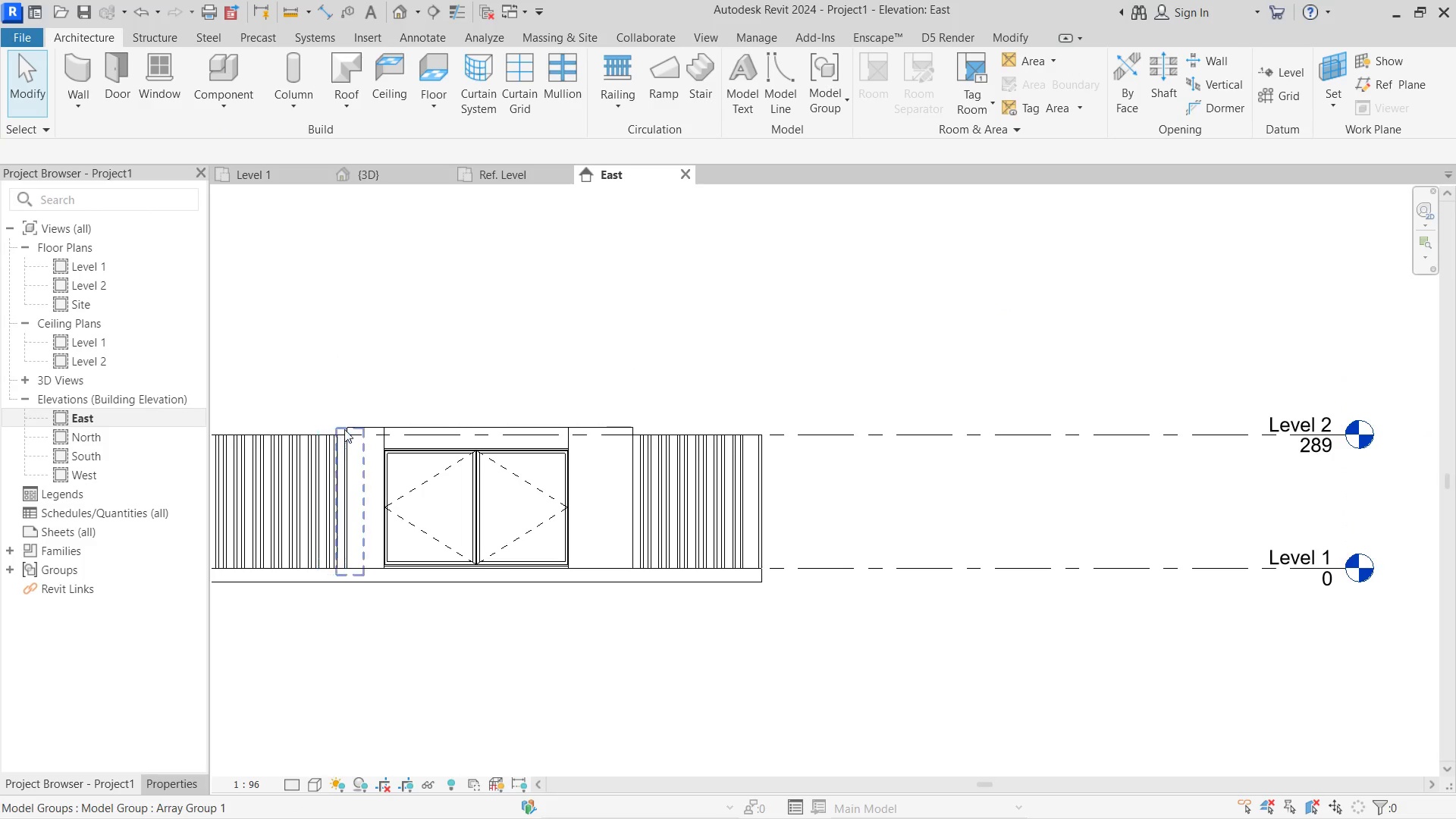 
left_click([353, 429])
 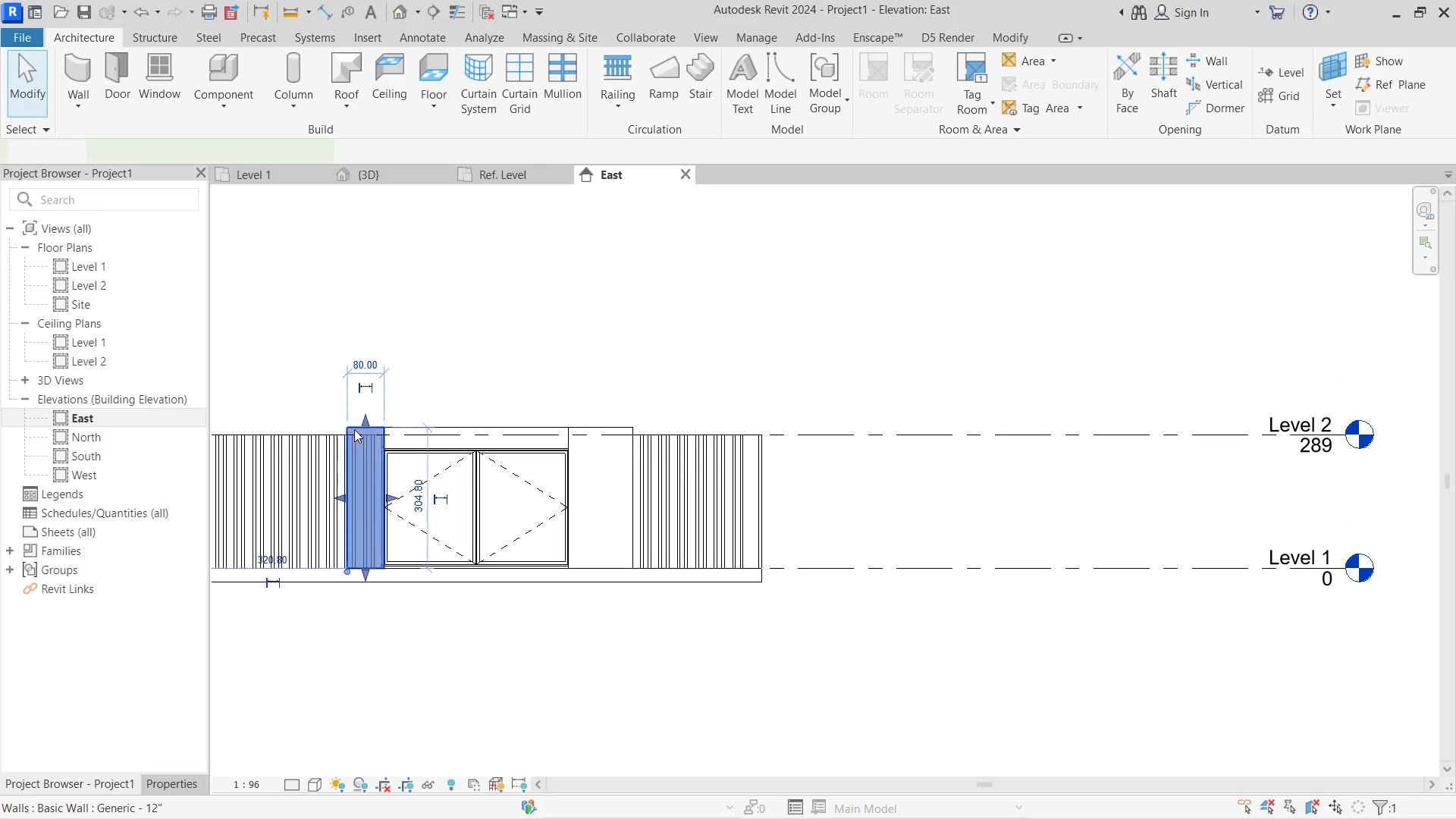 
hold_key(key=ControlLeft, duration=1.0)
left_click([614, 425])
 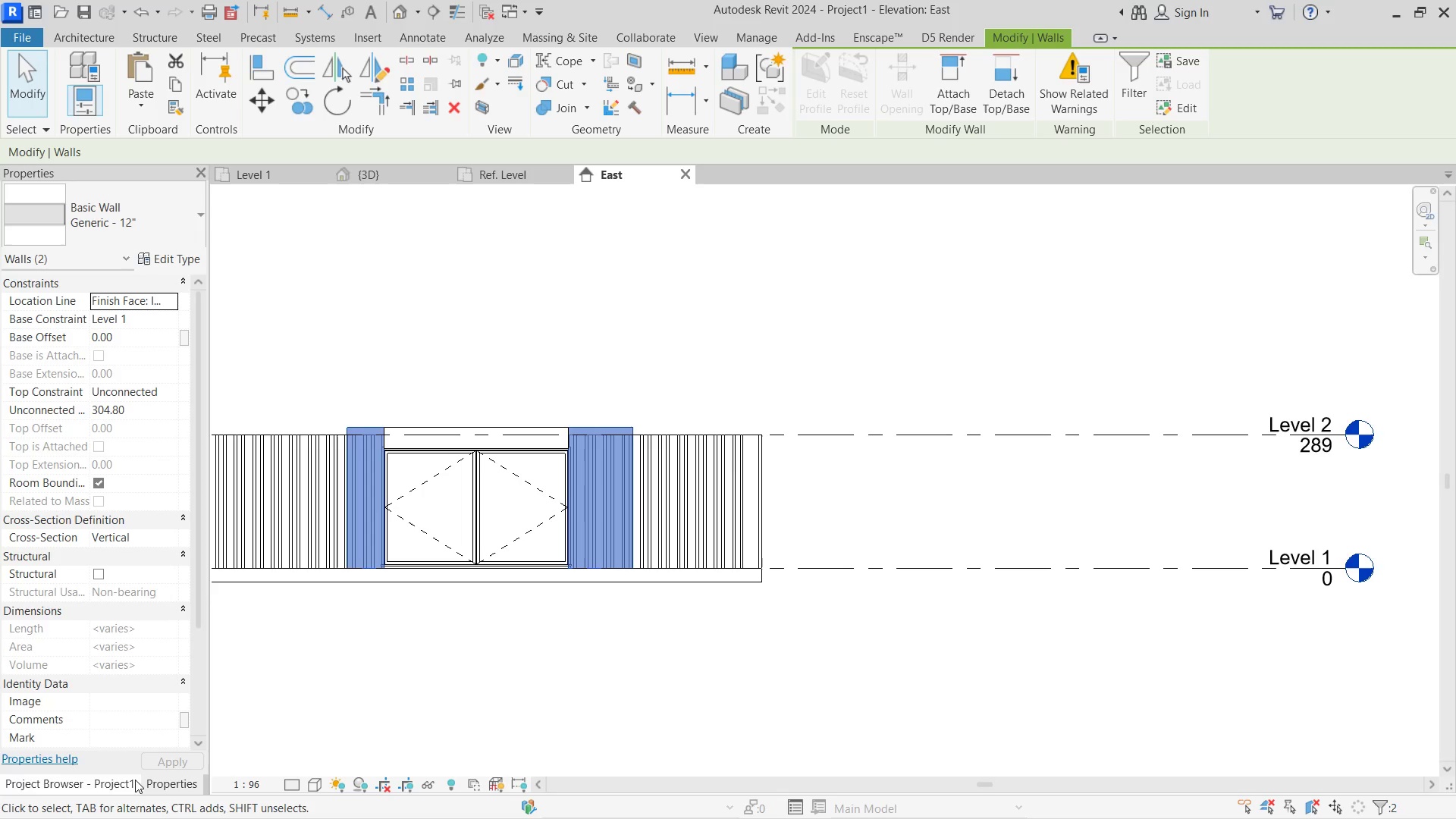 
left_click([166, 389])
 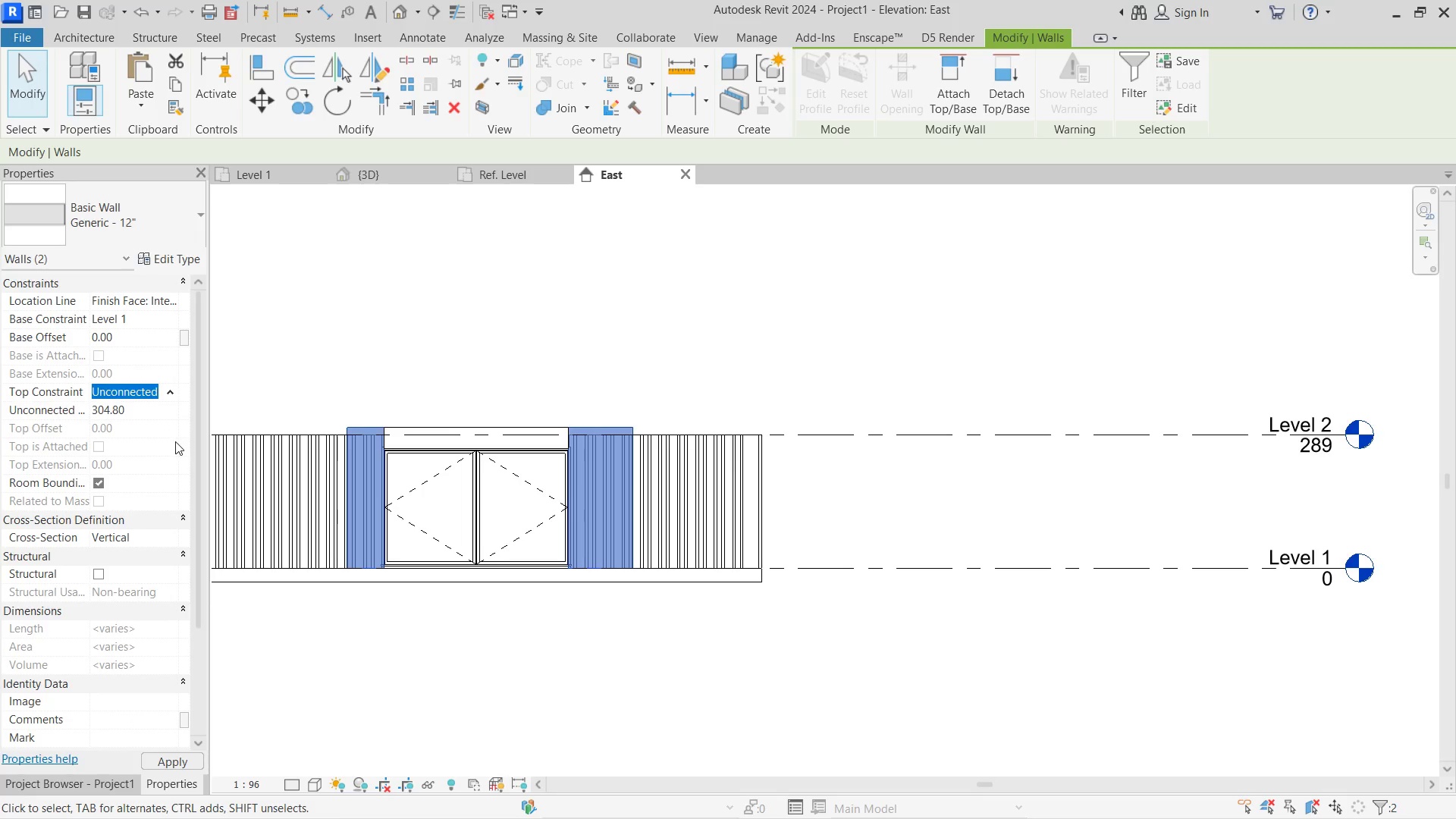 
double_click([592, 330])
 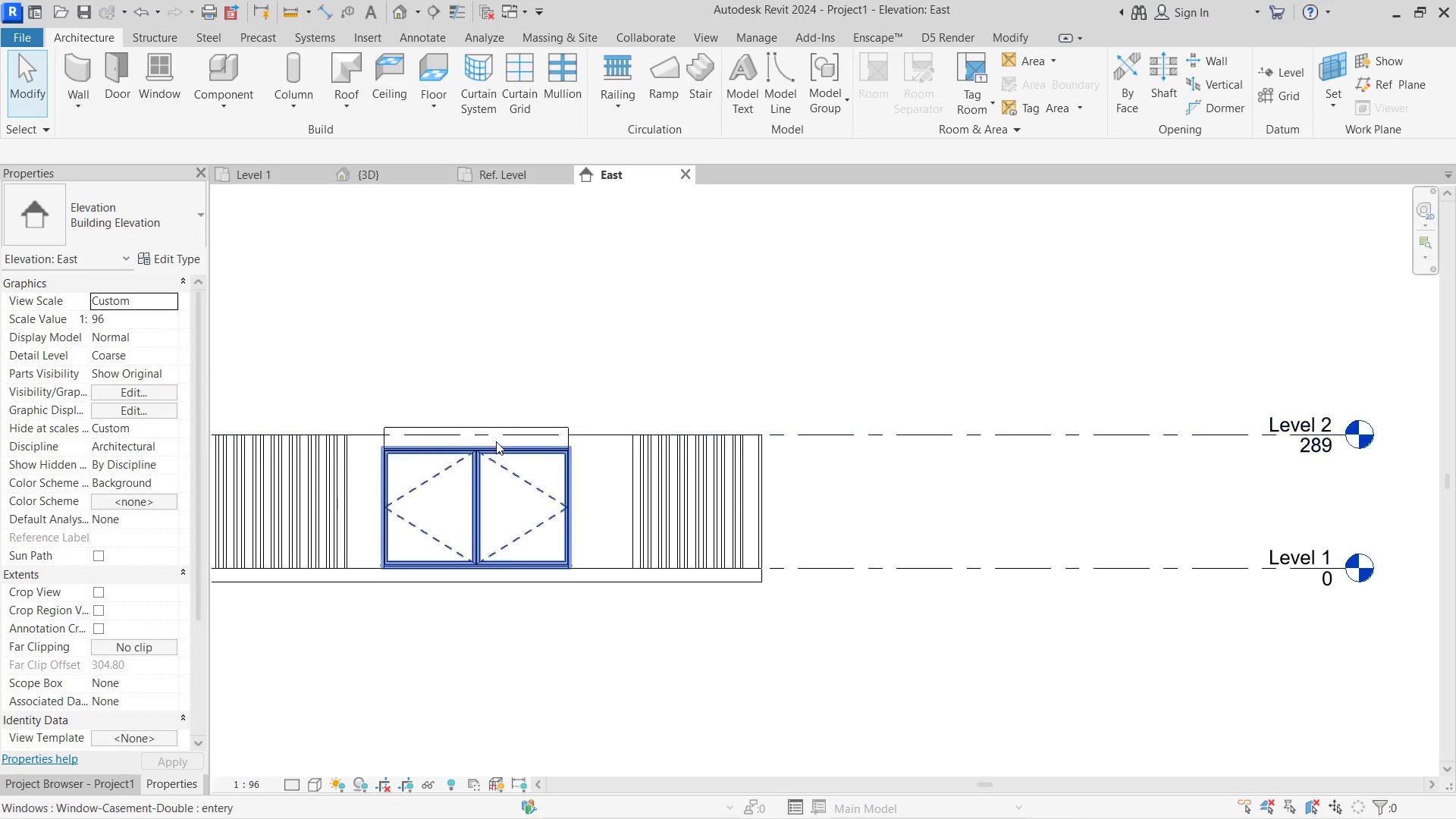 
left_click([492, 430])
 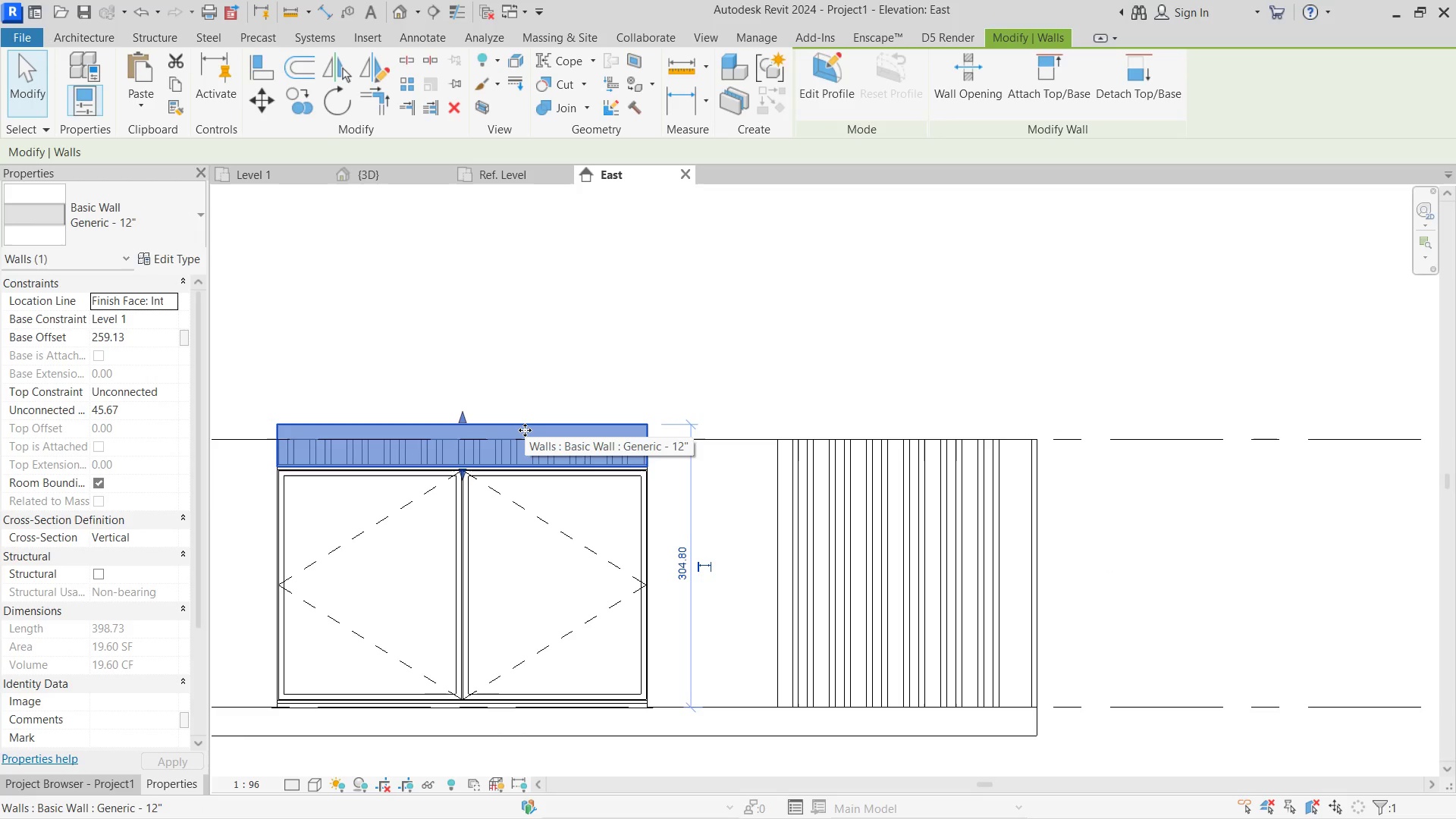 
scroll: coordinate [490, 431], scroll_direction: up, amount: 5.0
 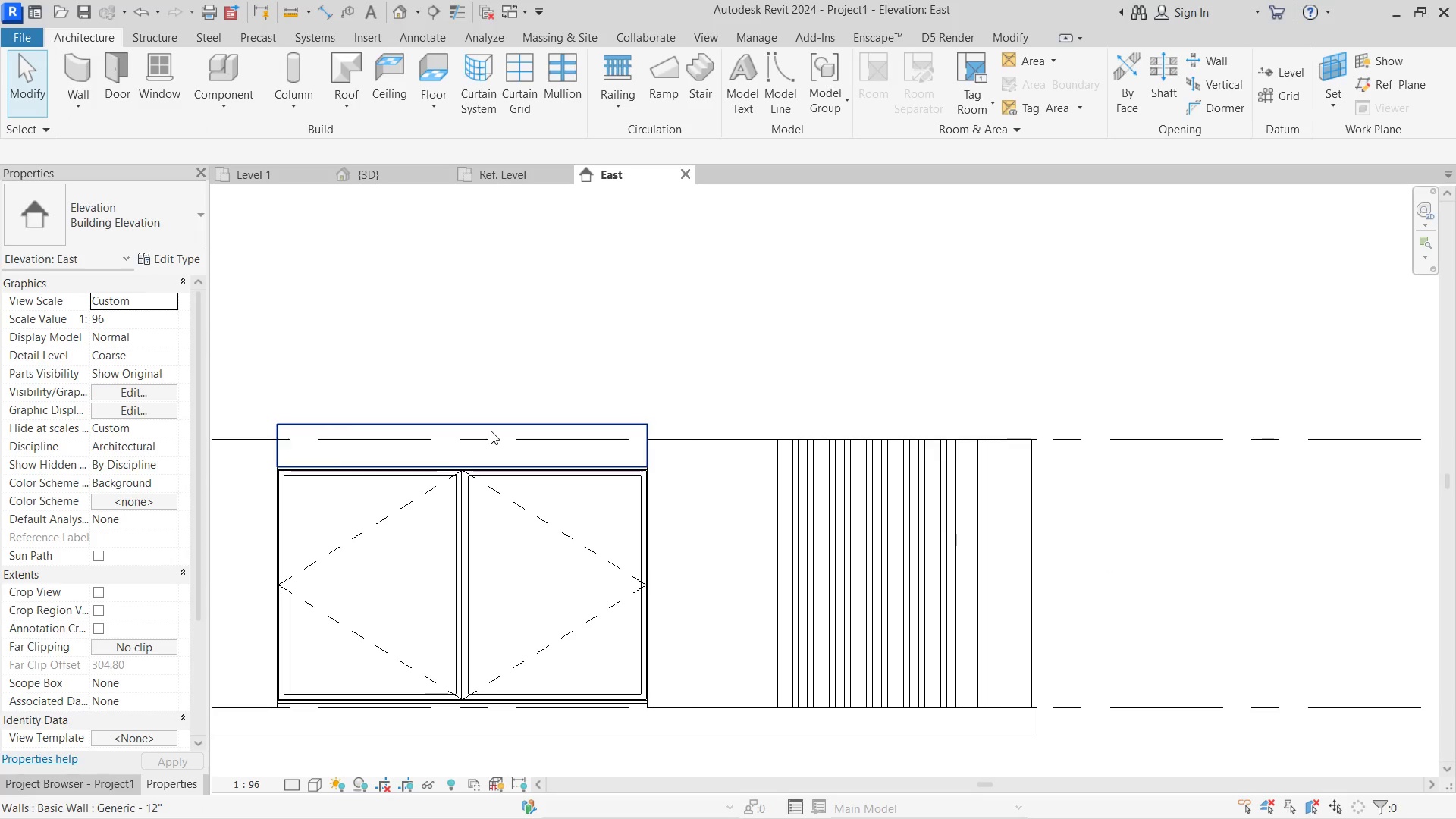 
key(Delete)
 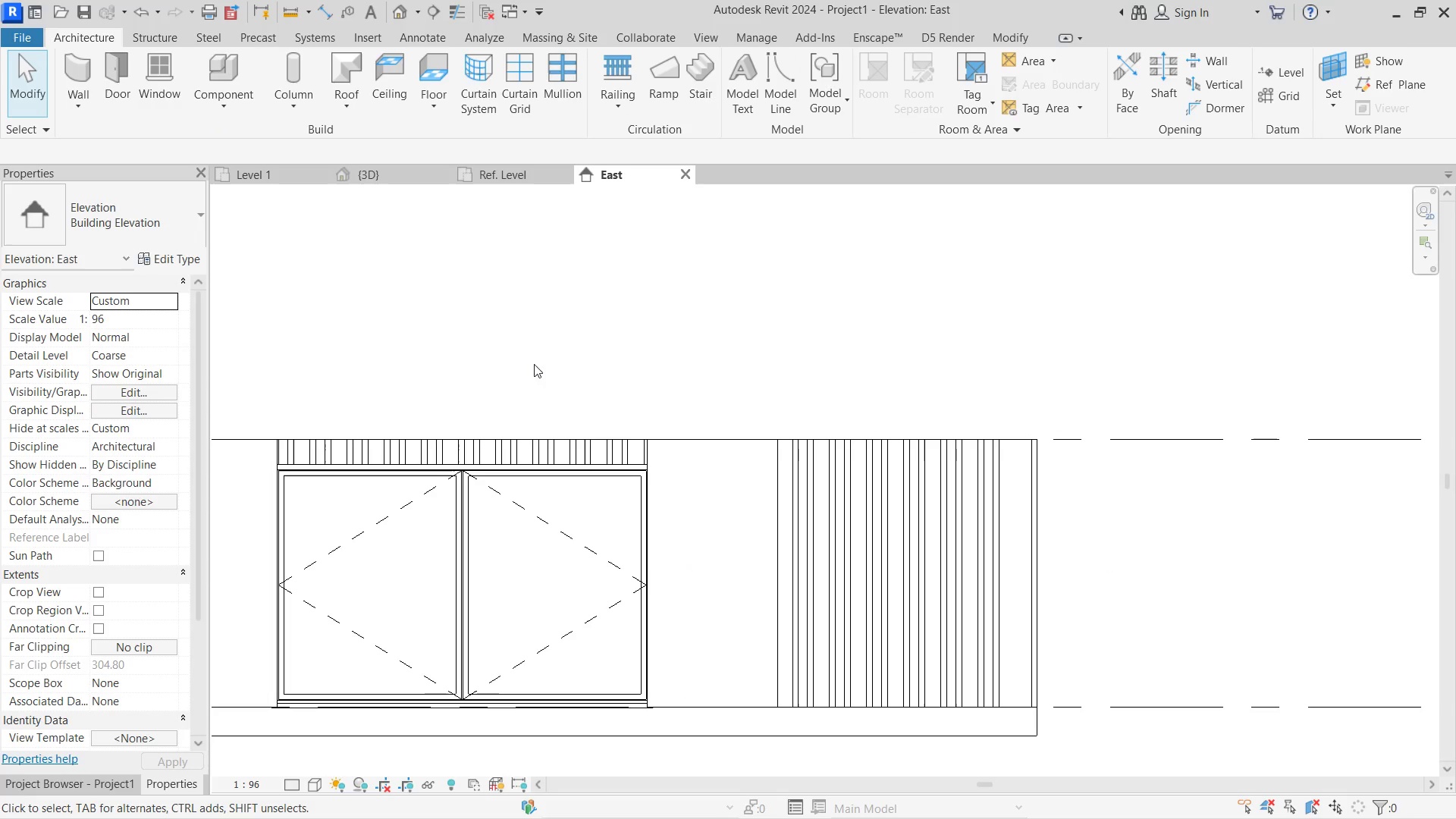 
scroll: coordinate [568, 312], scroll_direction: down, amount: 2.0
 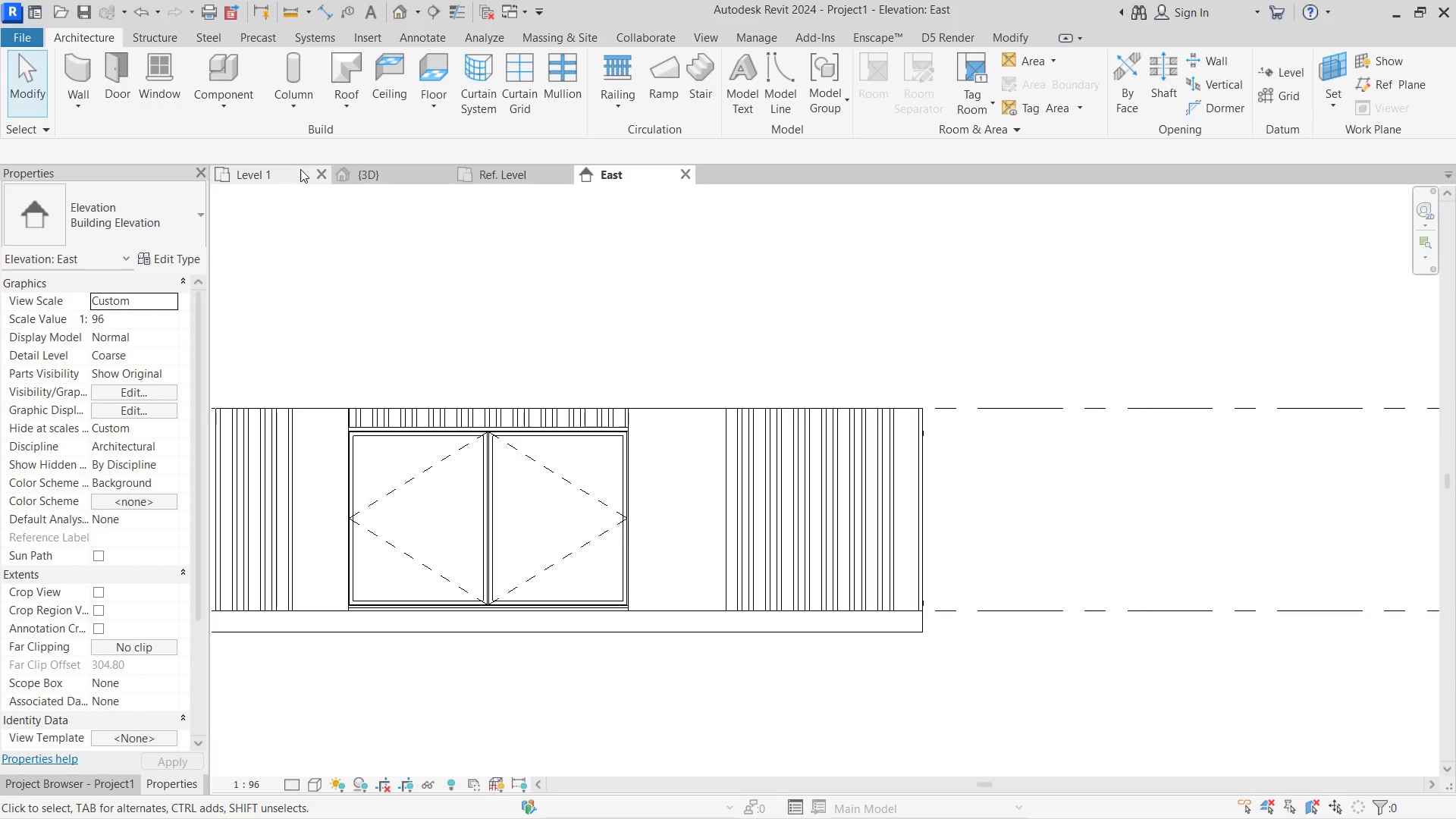 
left_click([278, 173])
 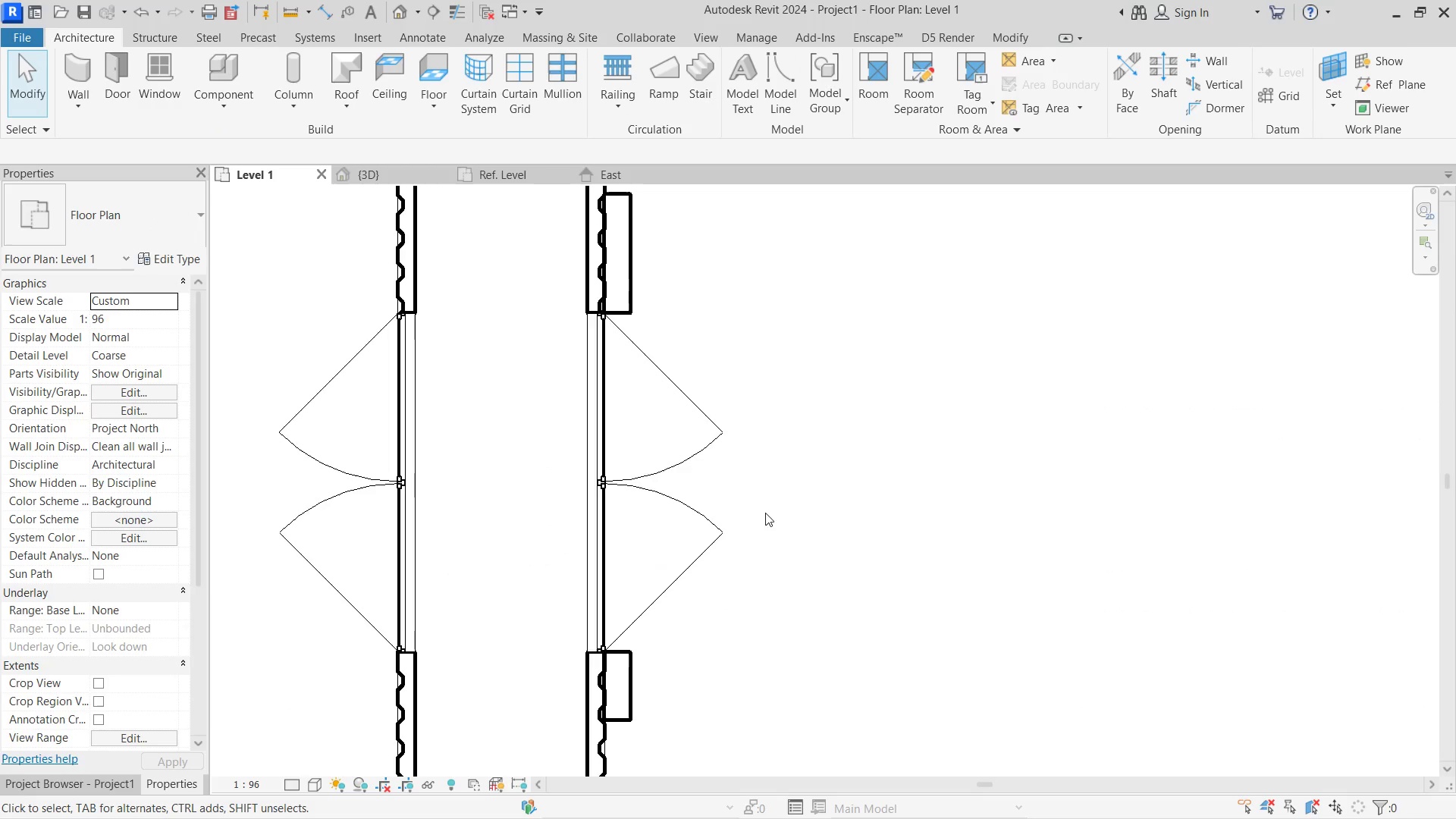 
scroll: coordinate [767, 512], scroll_direction: down, amount: 5.0
 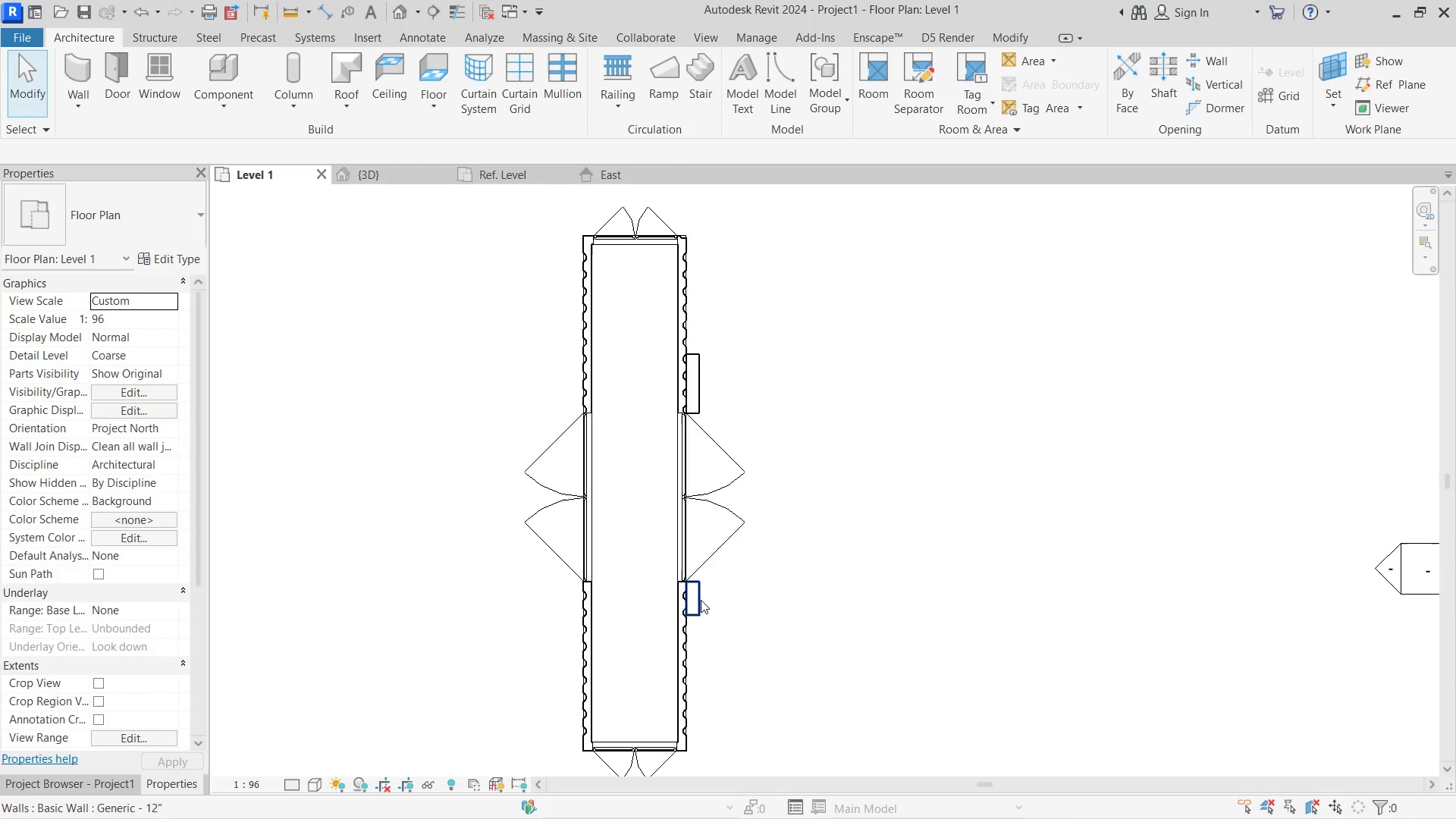 
left_click([701, 601])
 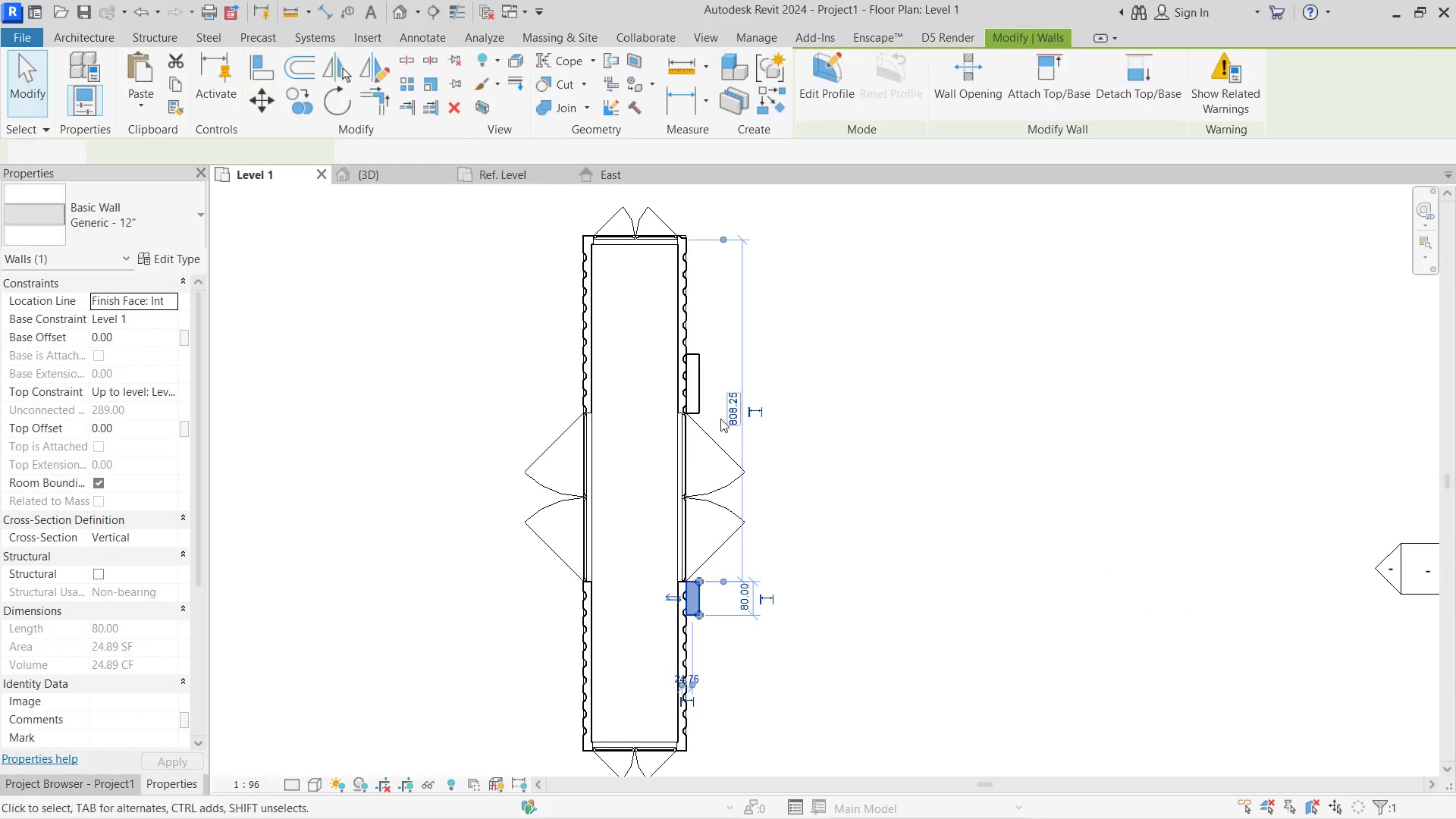 
hold_key(key=ControlLeft, duration=0.61)
left_click([701, 384])
 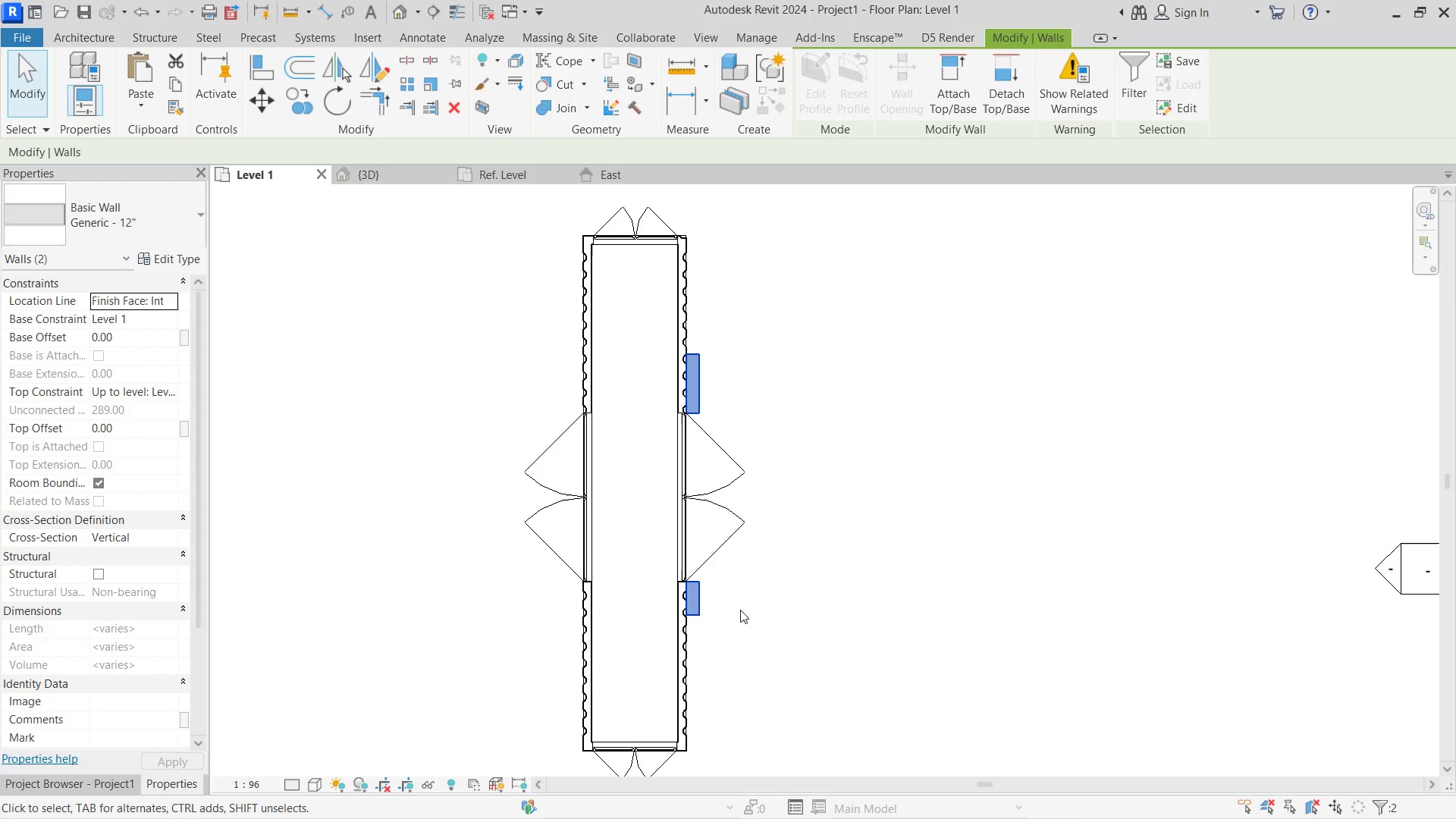 
scroll: coordinate [723, 555], scroll_direction: up, amount: 4.0
 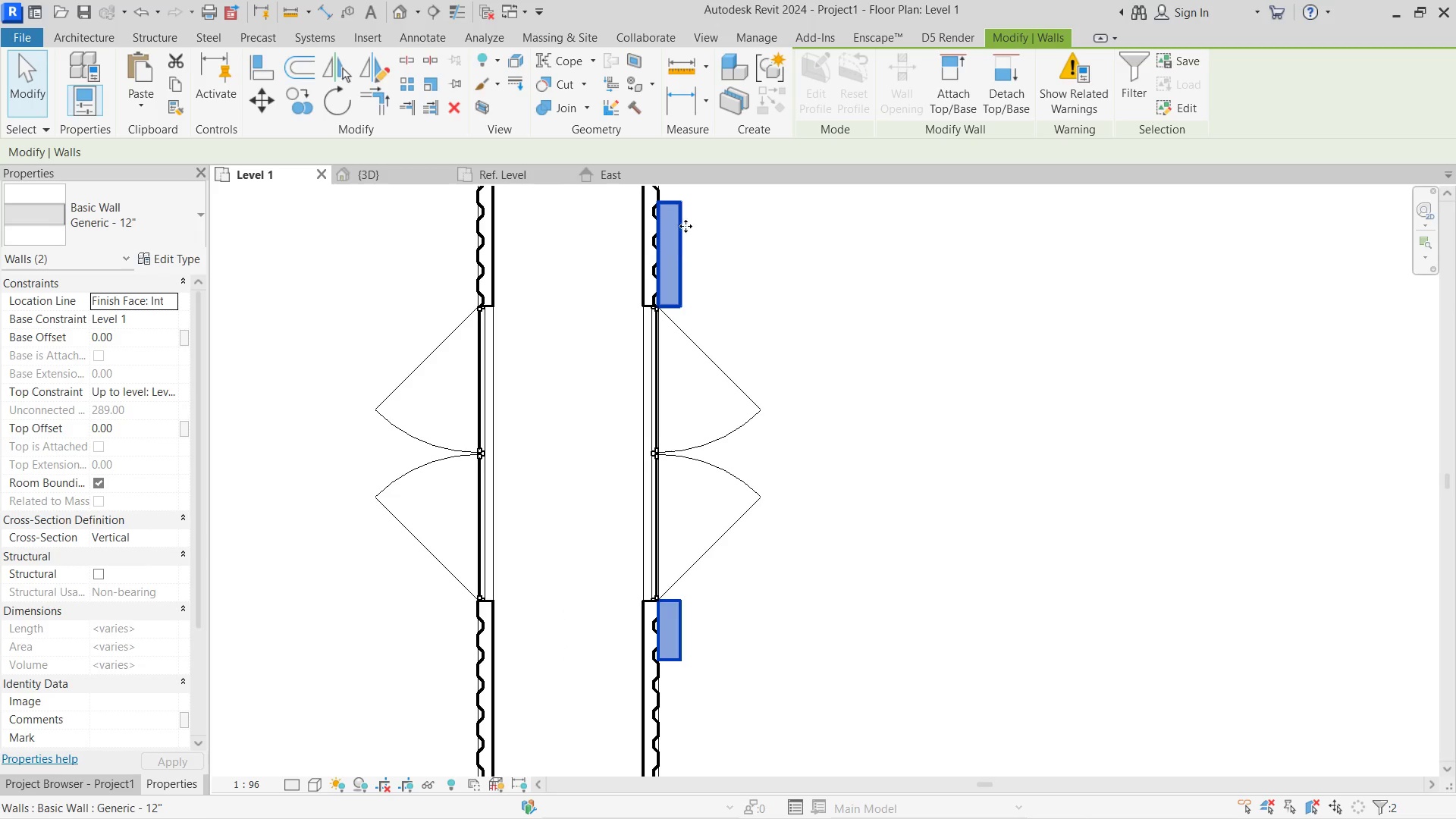 
left_click([811, 274])
 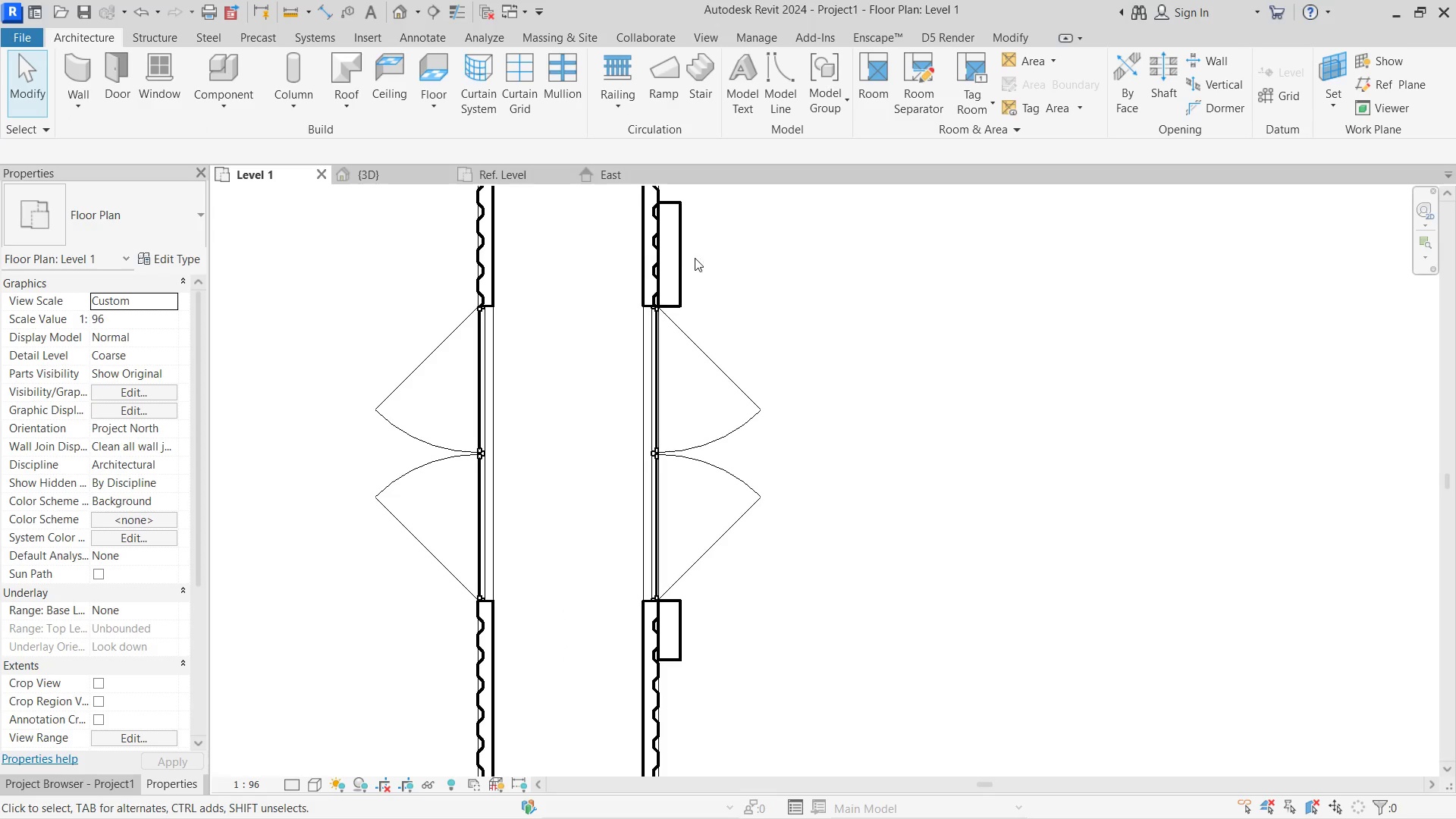 
left_click([678, 253])
 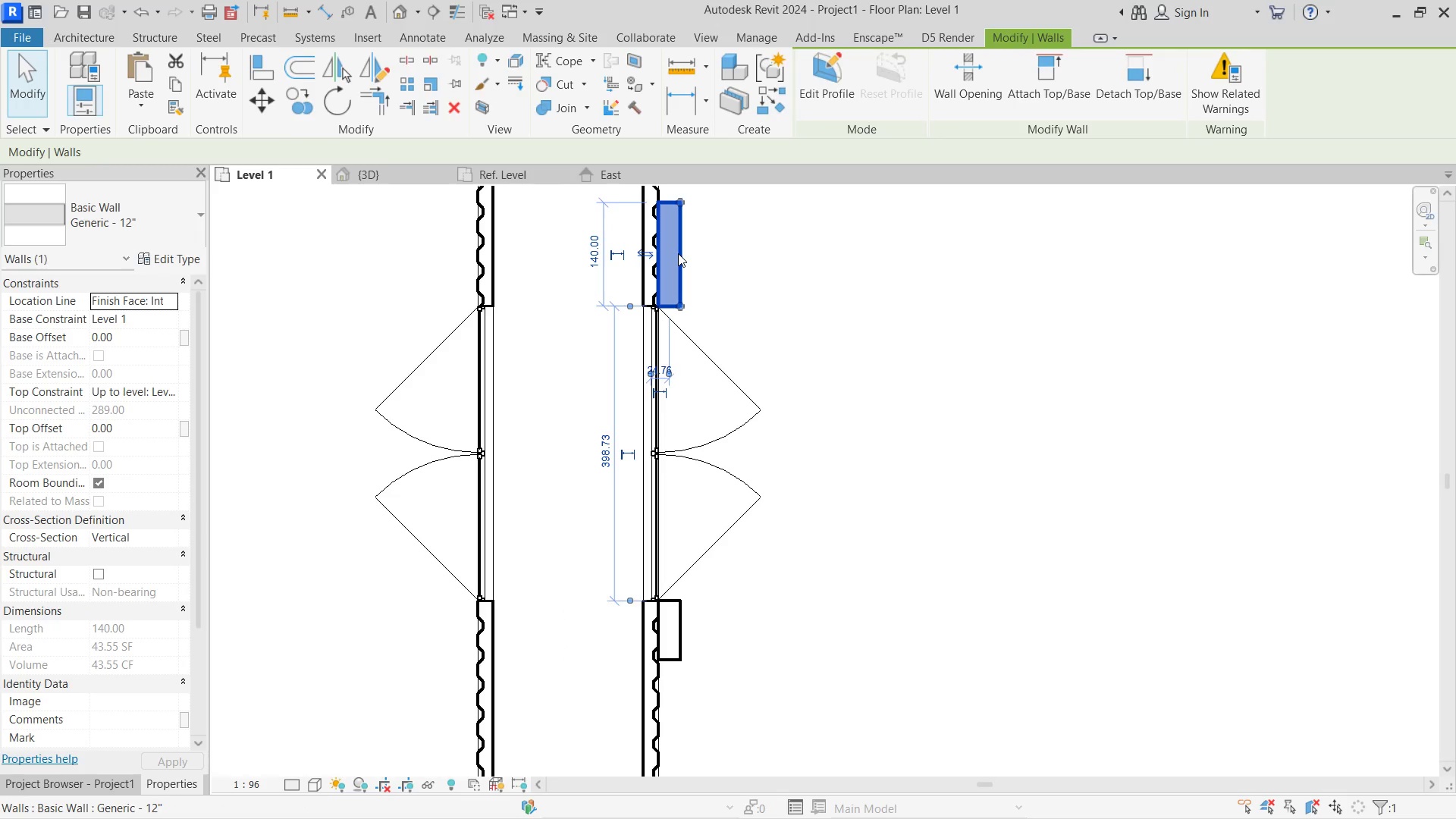 
key(Delete)
 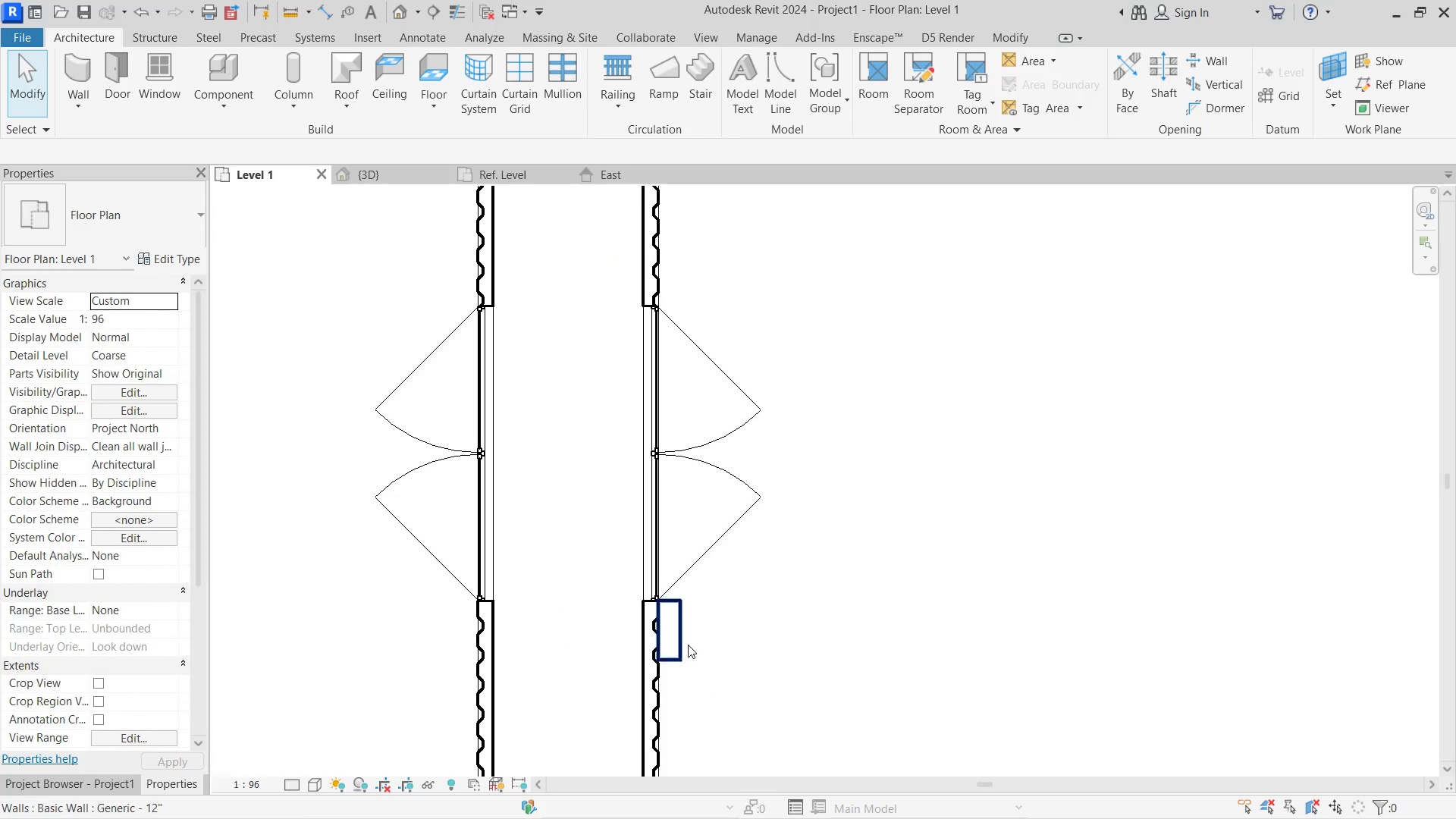 
left_click([688, 645])
 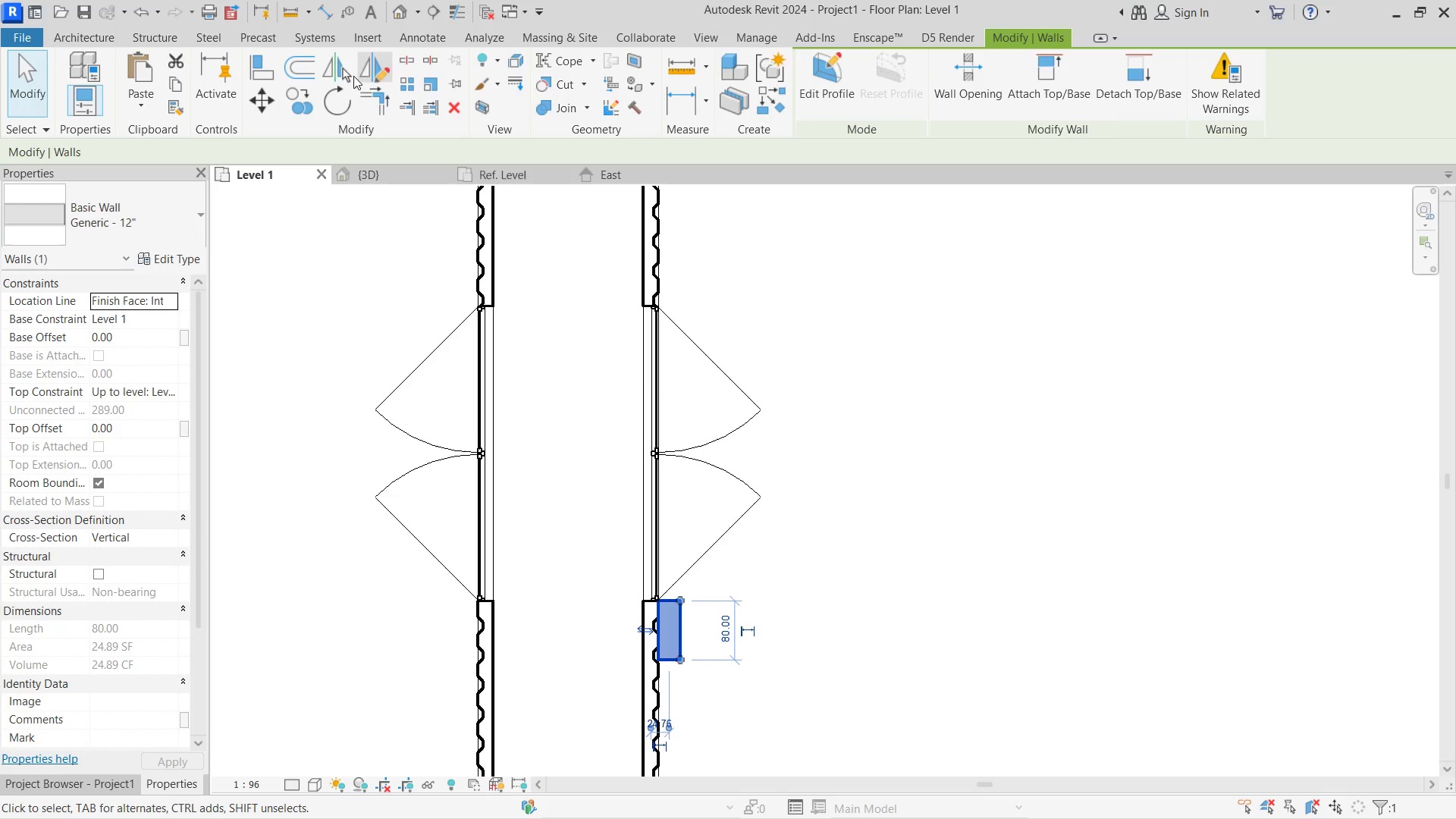 
left_click([335, 66])
 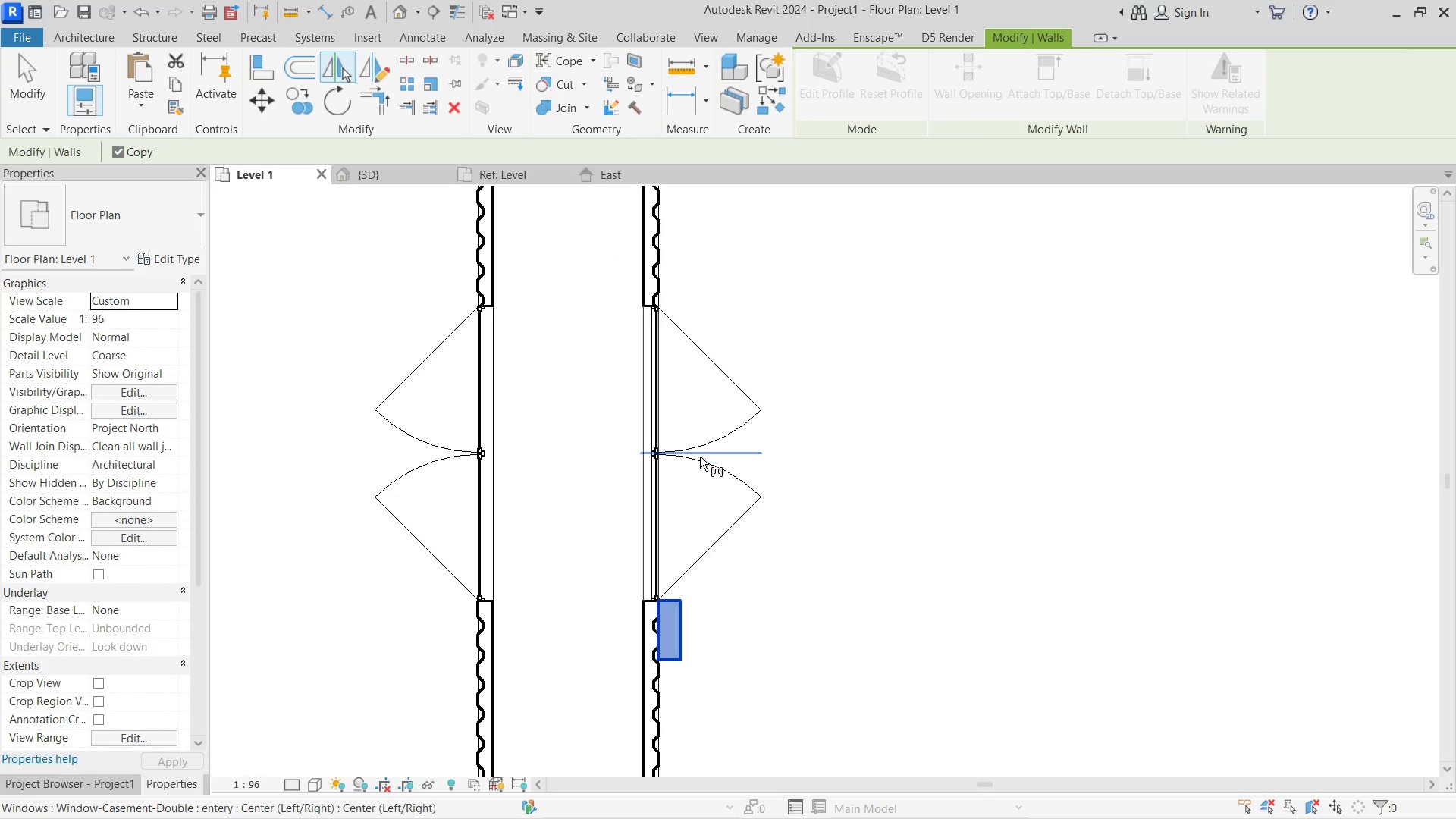 
left_click([703, 457])
 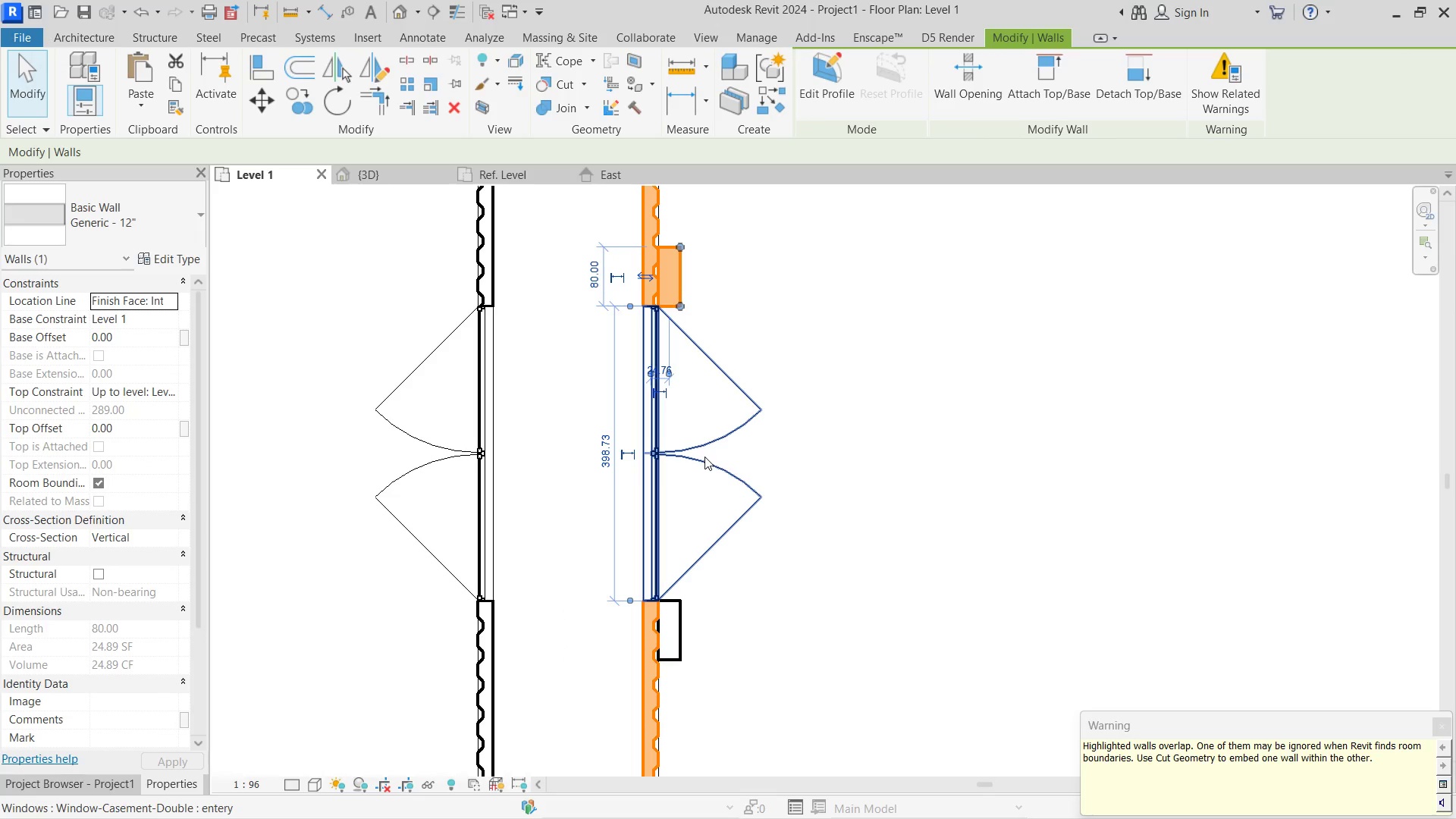 
key(Escape)
 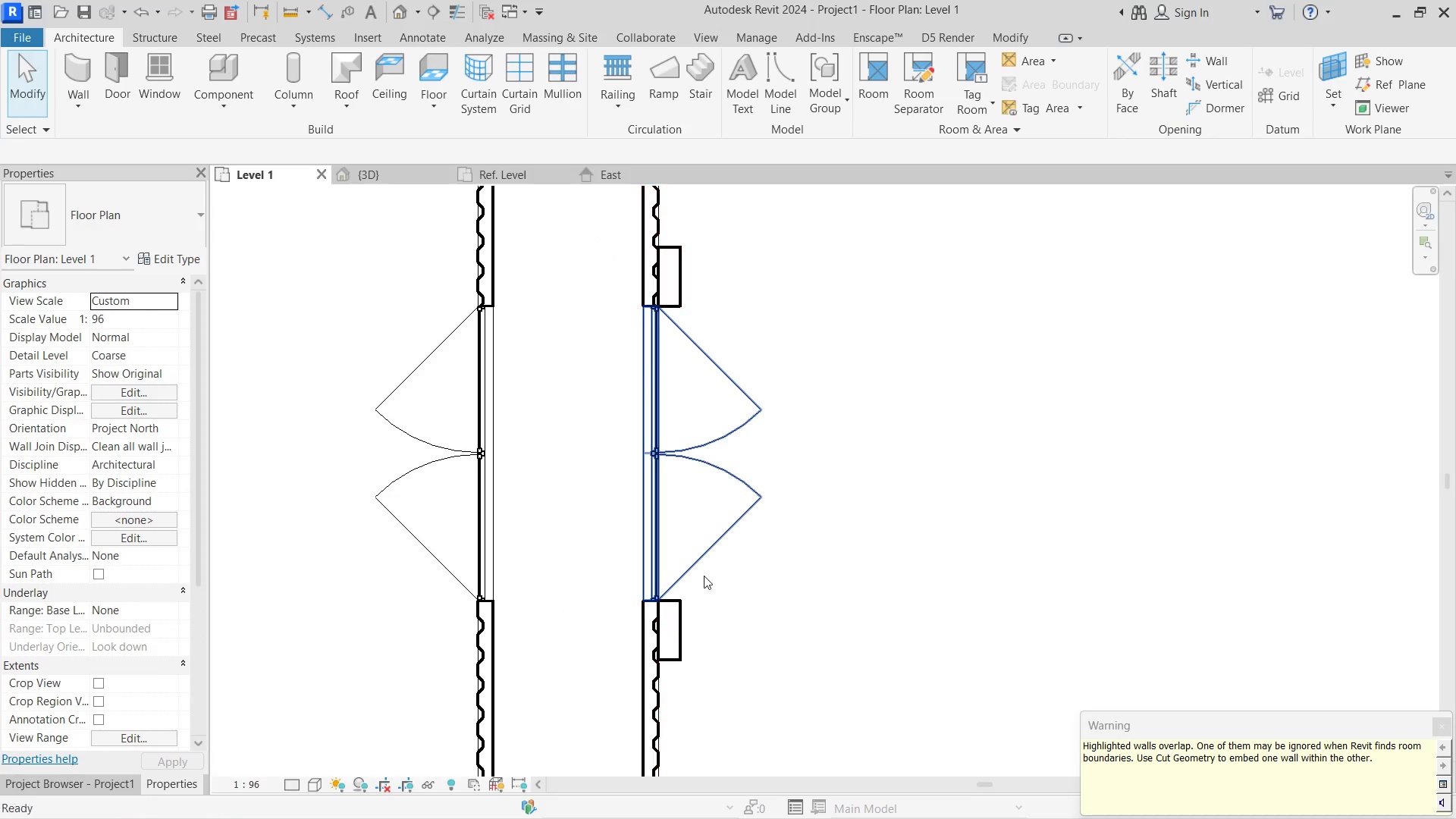 
key(Escape)
 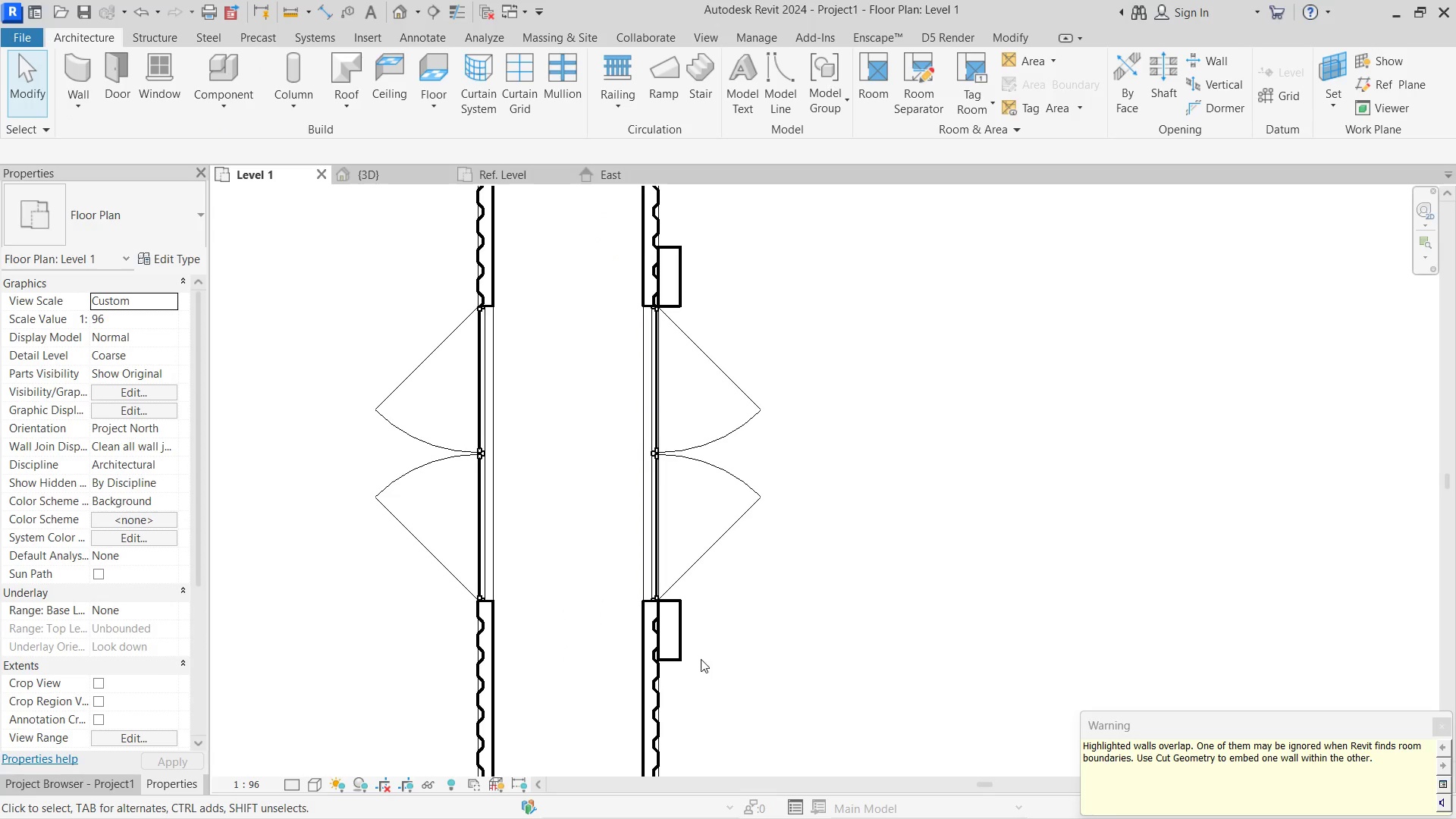 
key(Escape)
 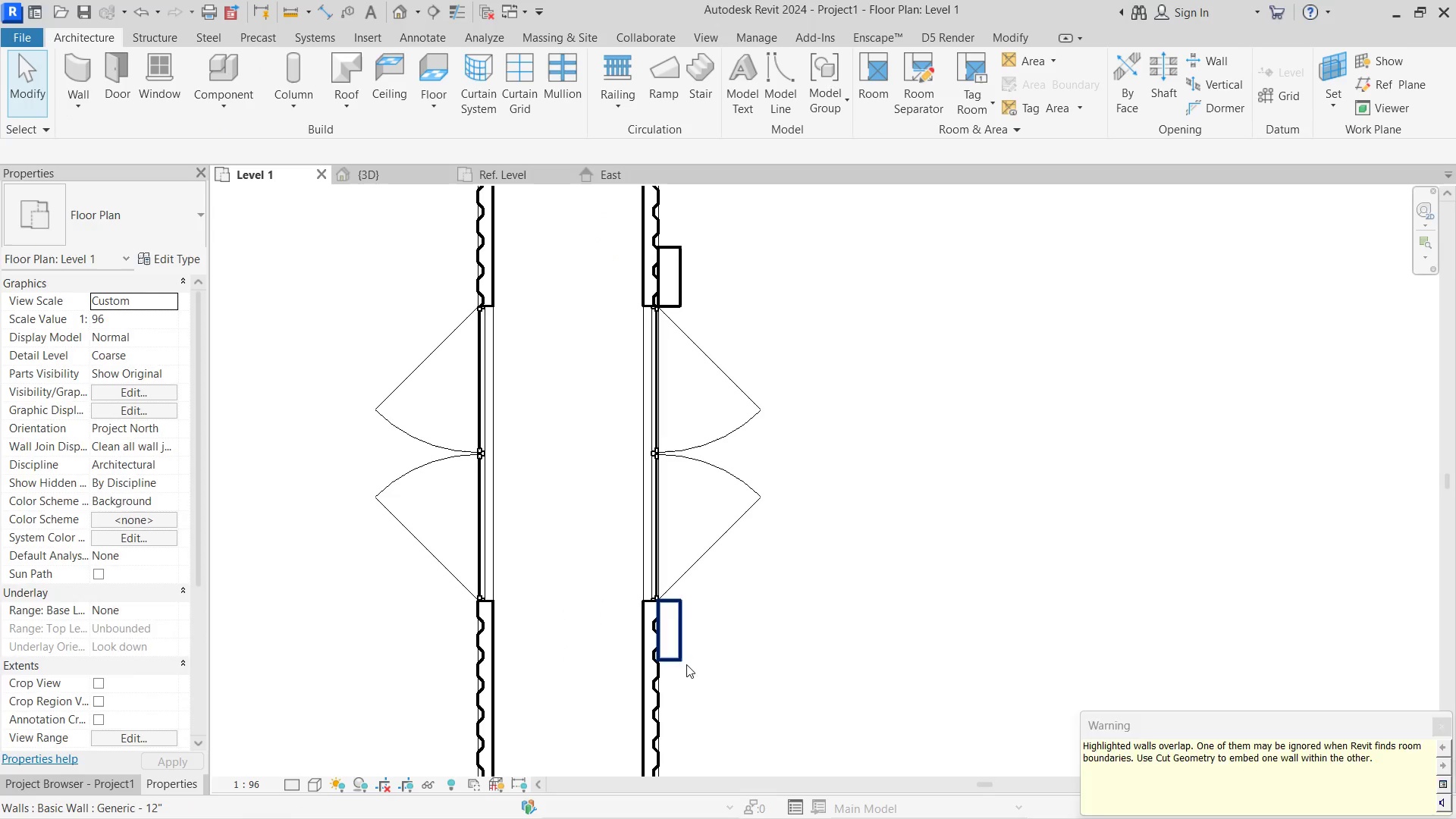 
left_click([686, 664])
 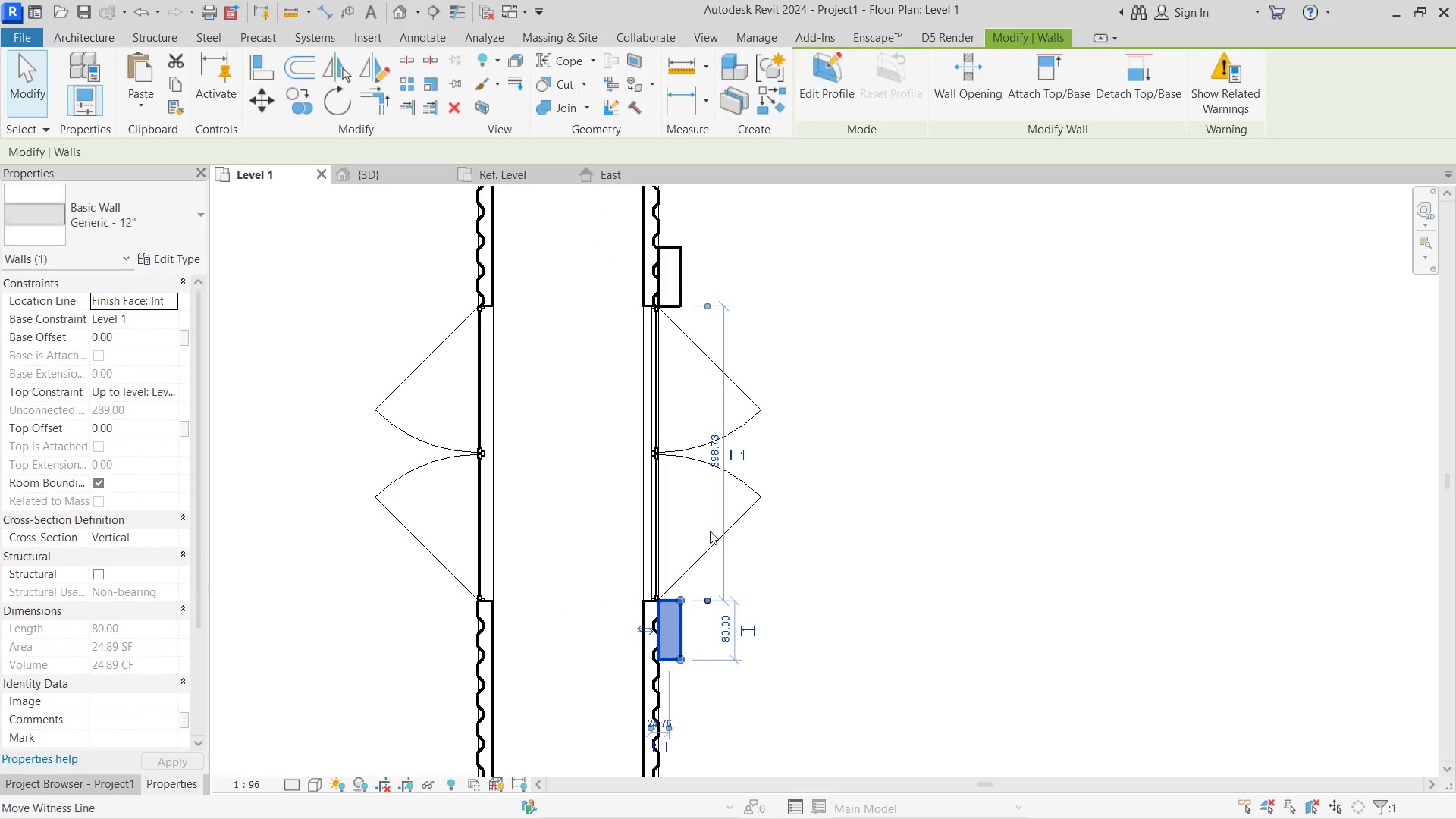 
hold_key(key=ControlLeft, duration=1.05)
left_click([686, 299])
 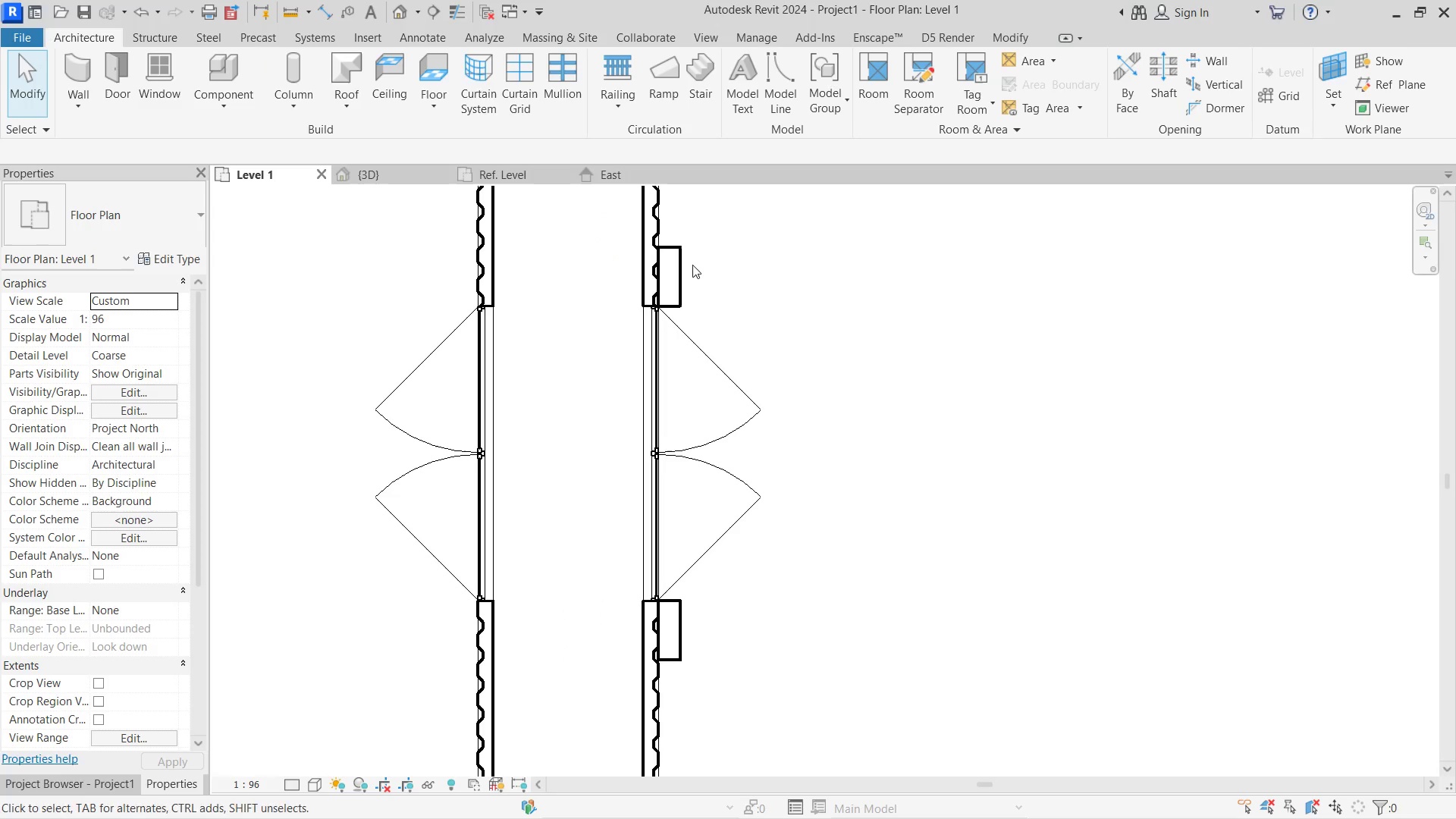 
left_click([678, 262])
 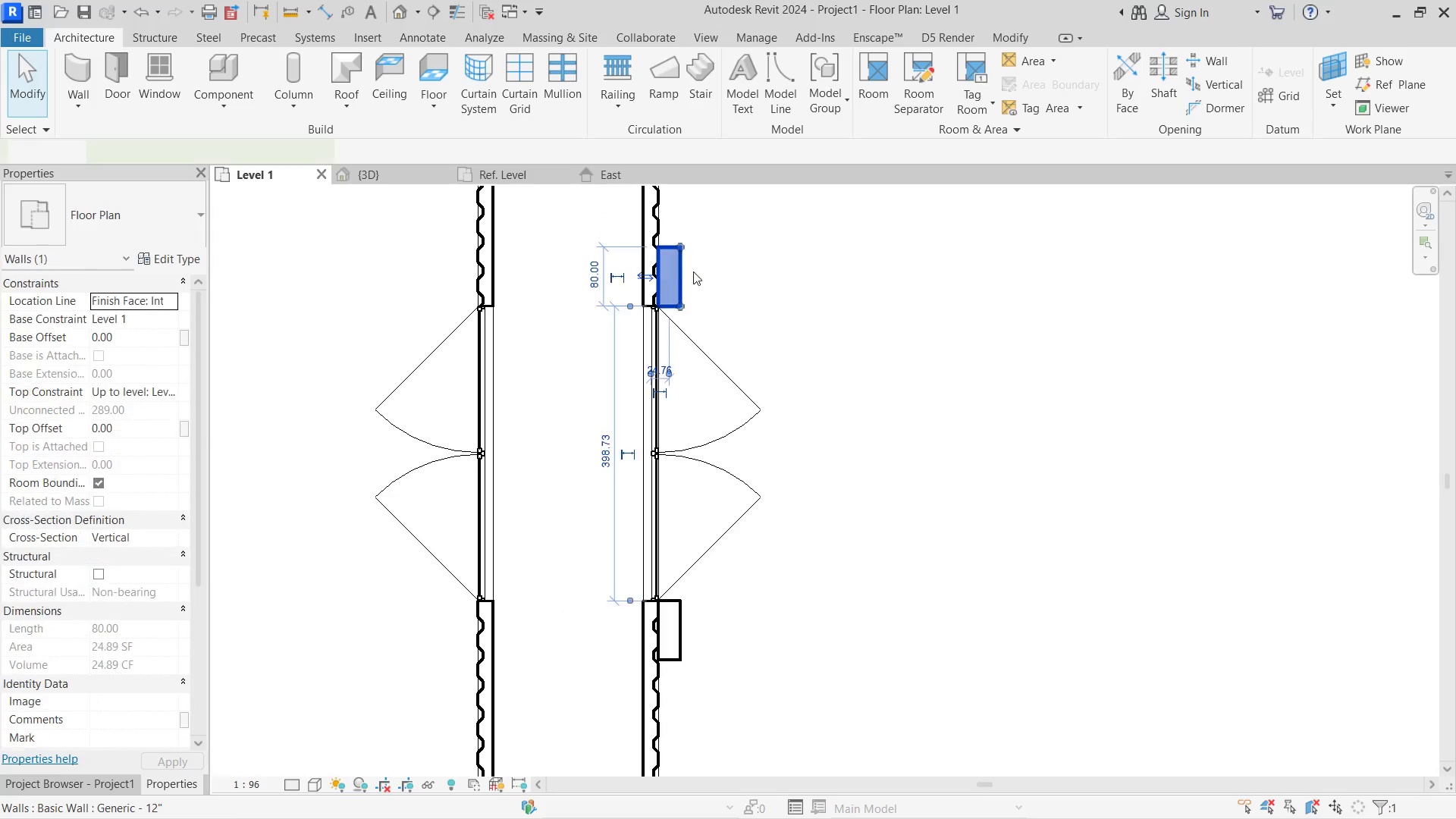 
hold_key(key=ControlLeft, duration=0.7)
left_click([682, 631])
 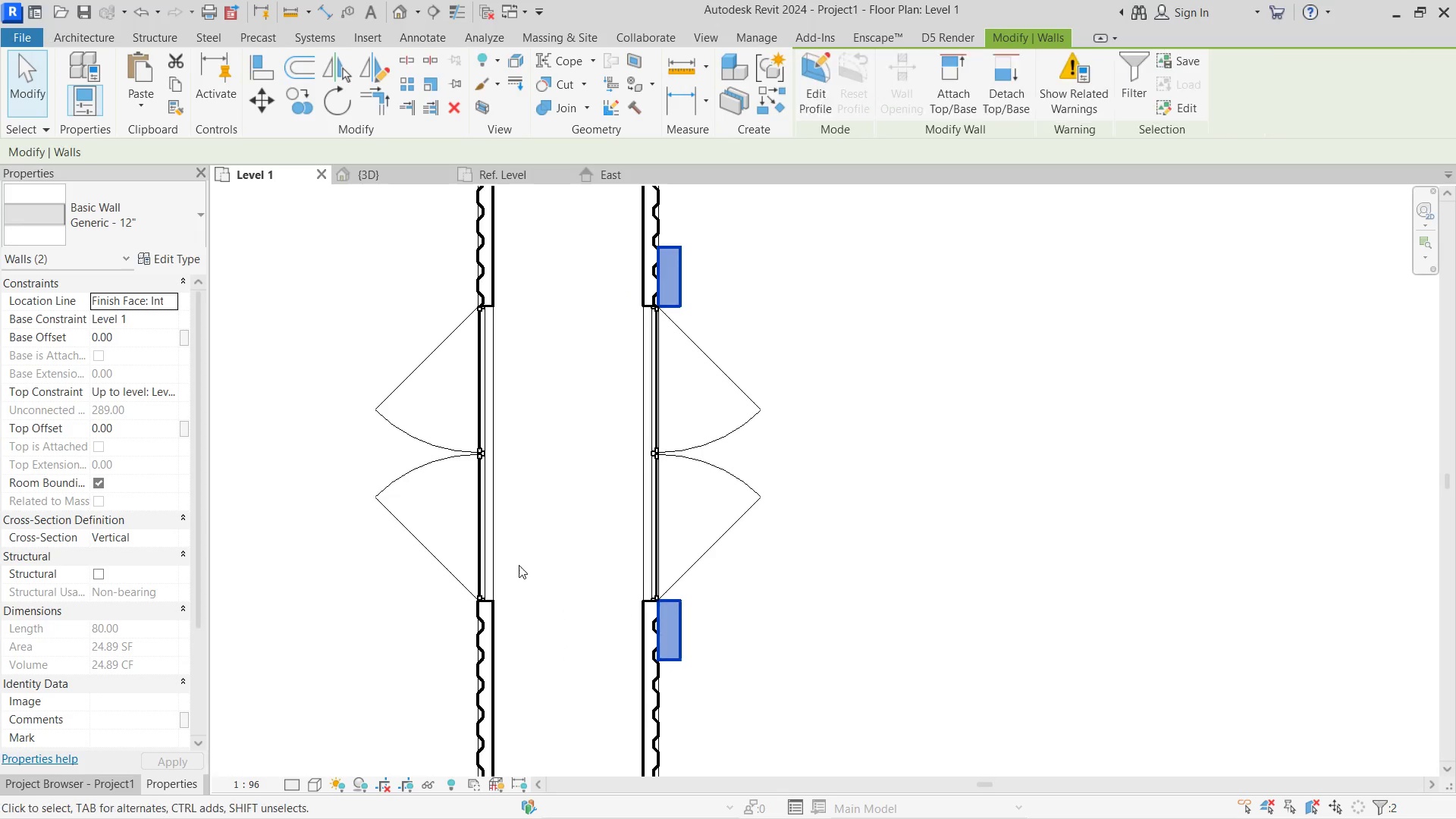 
middle_click([572, 417])
 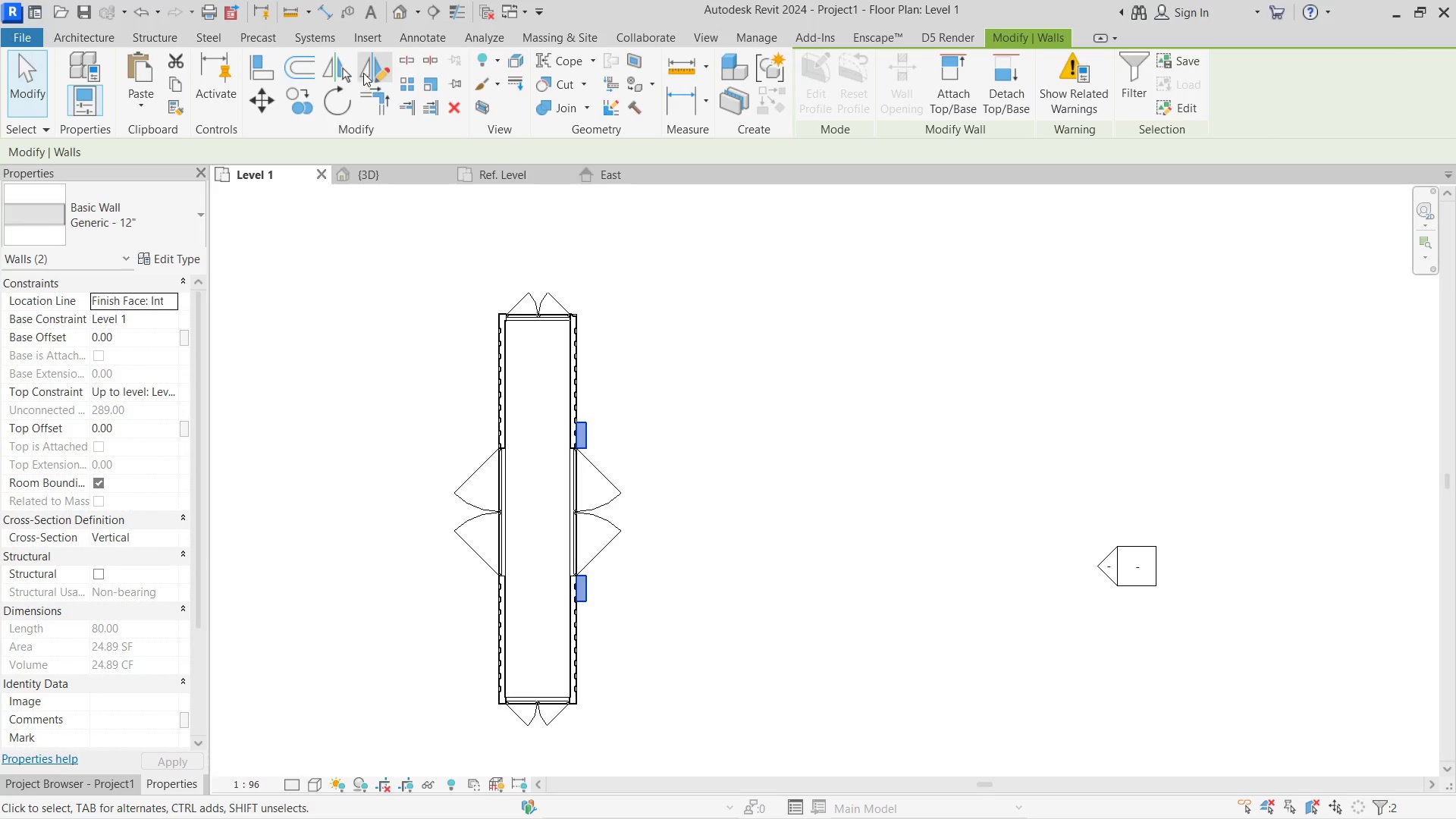 
scroll: coordinate [515, 549], scroll_direction: down, amount: 6.0
 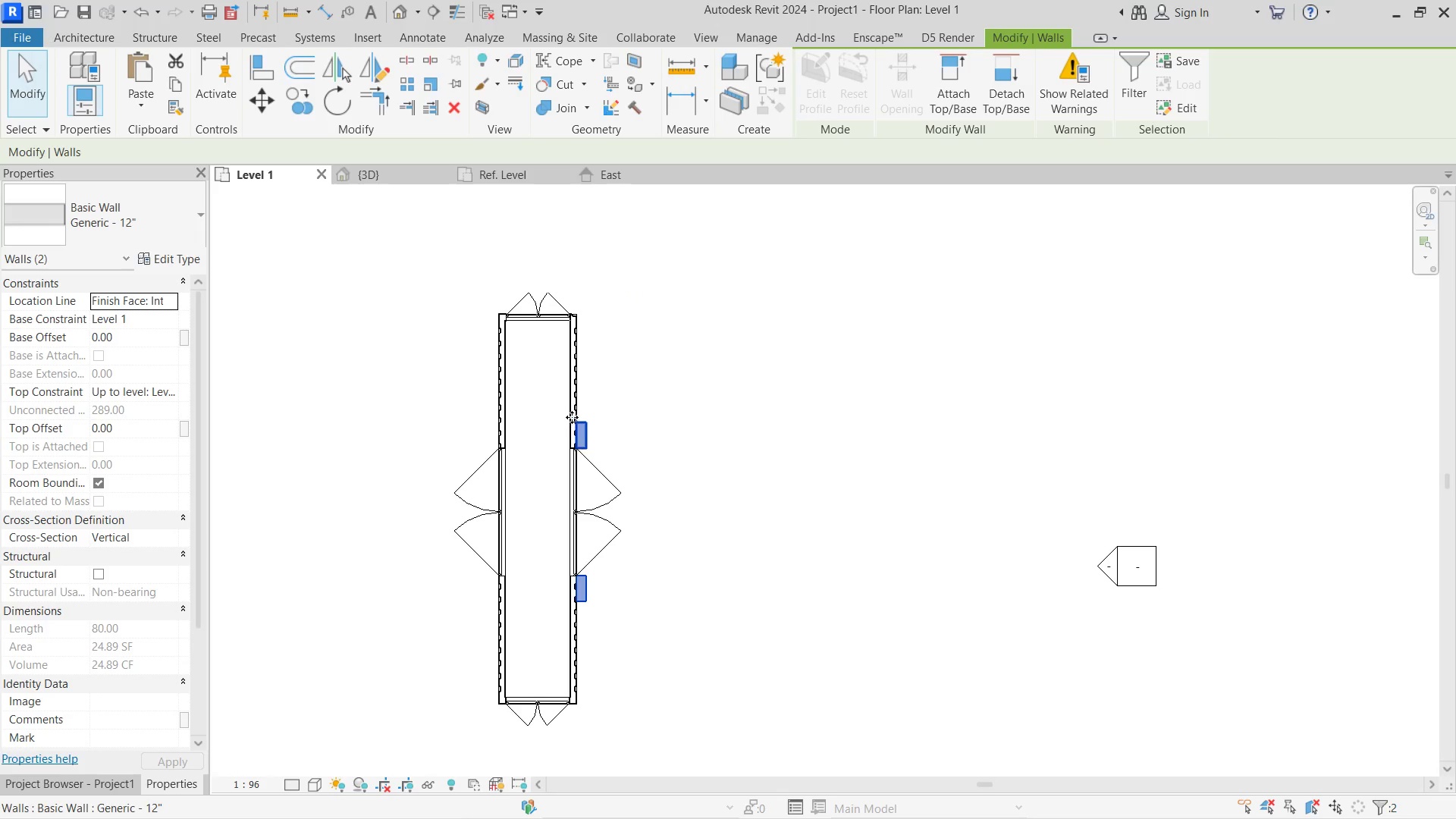 
left_click([366, 73])
 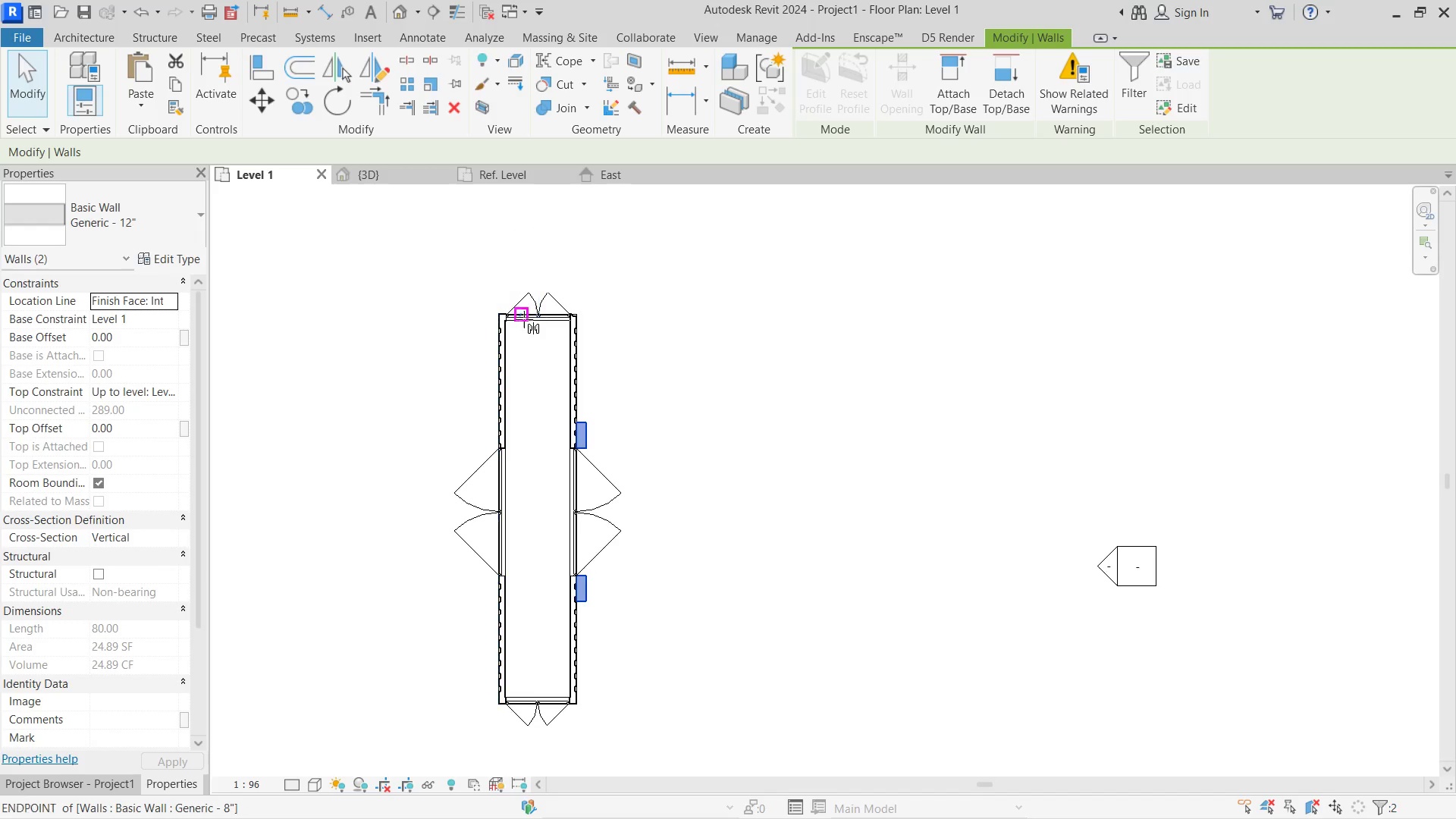 
left_click_drag(start_coordinate=[554, 322], to_coordinate=[550, 327])
 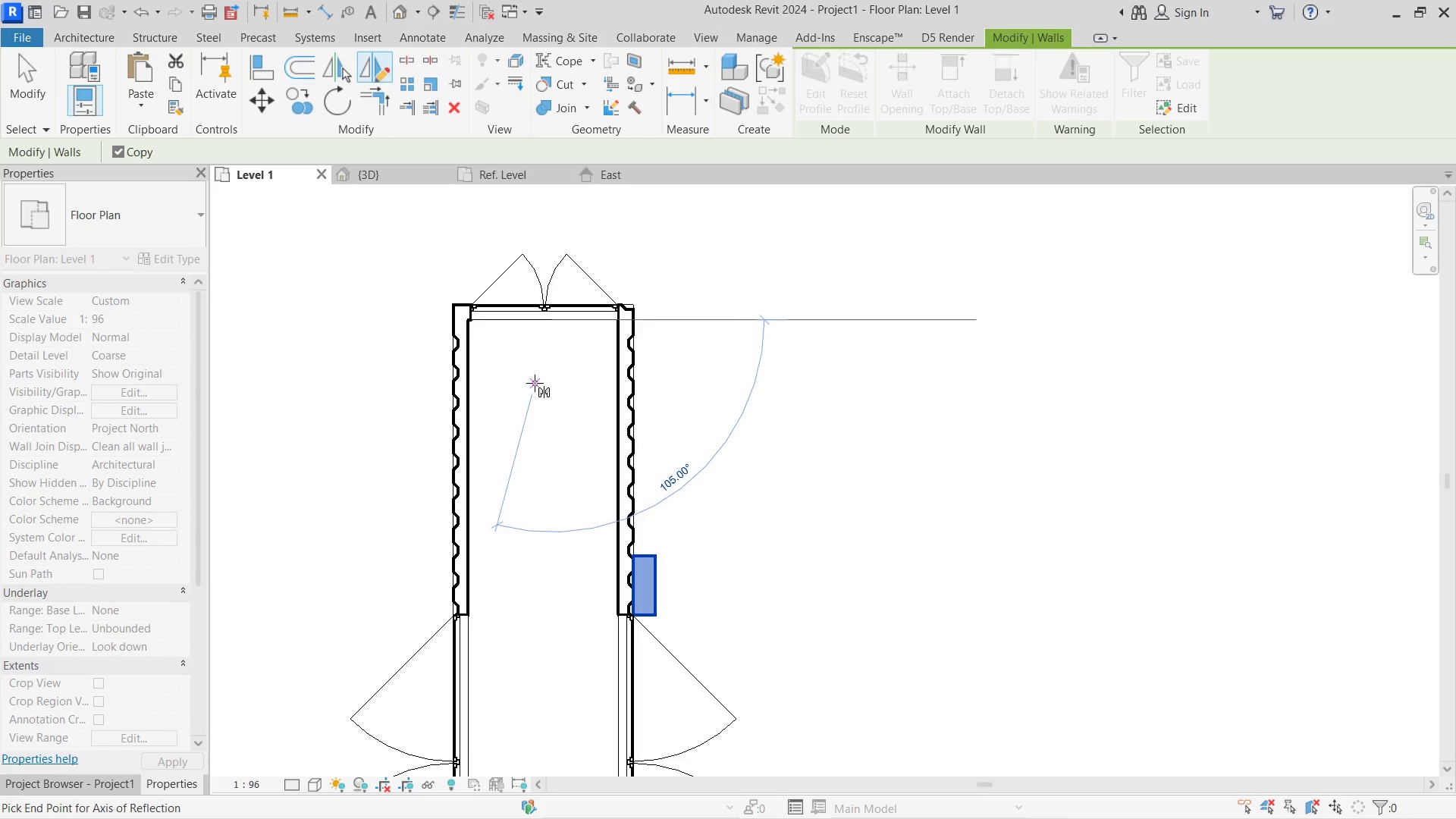 
scroll: coordinate [551, 322], scroll_direction: up, amount: 6.0
 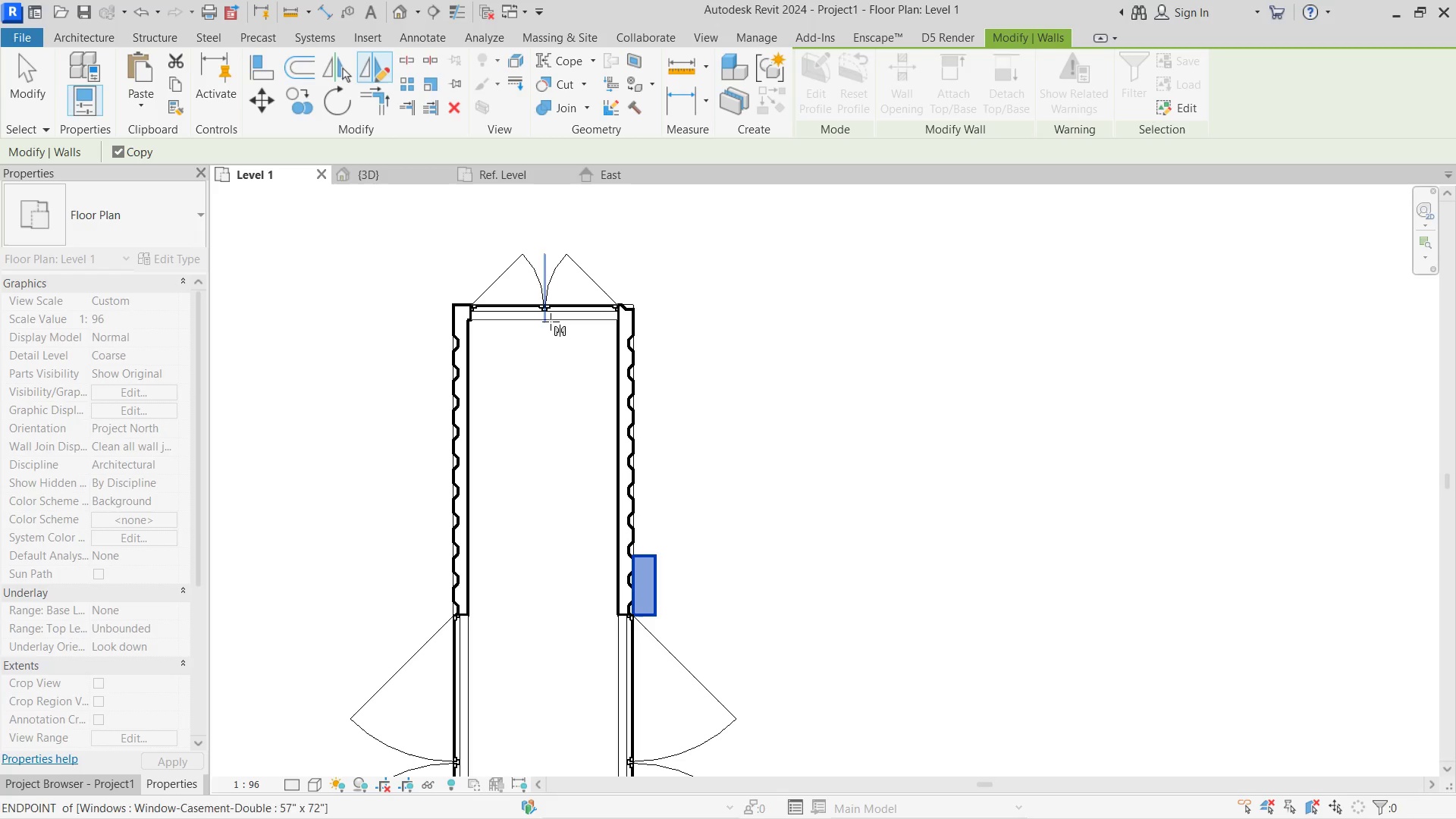 
key(Escape)
 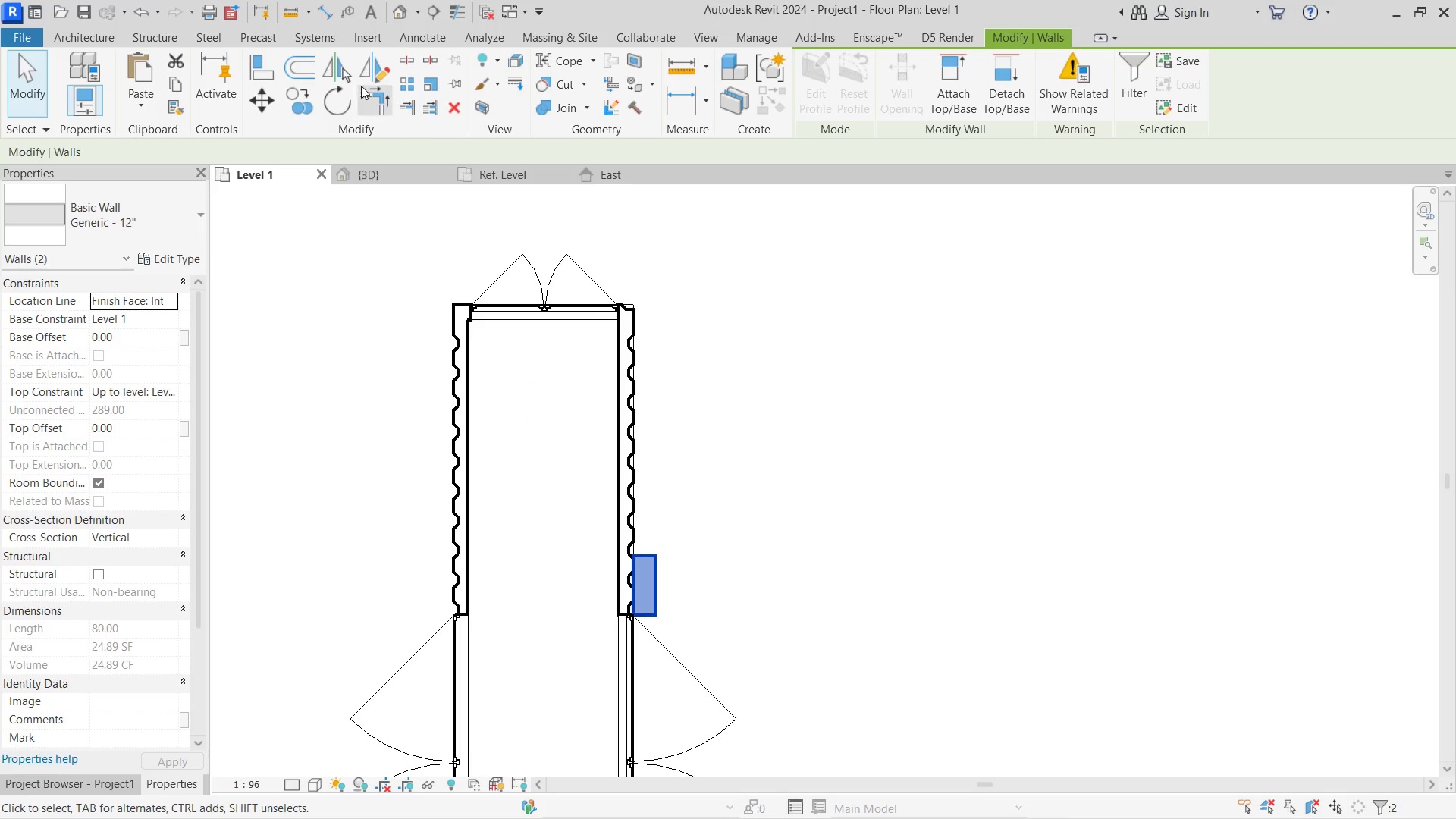 
left_click([347, 74])
 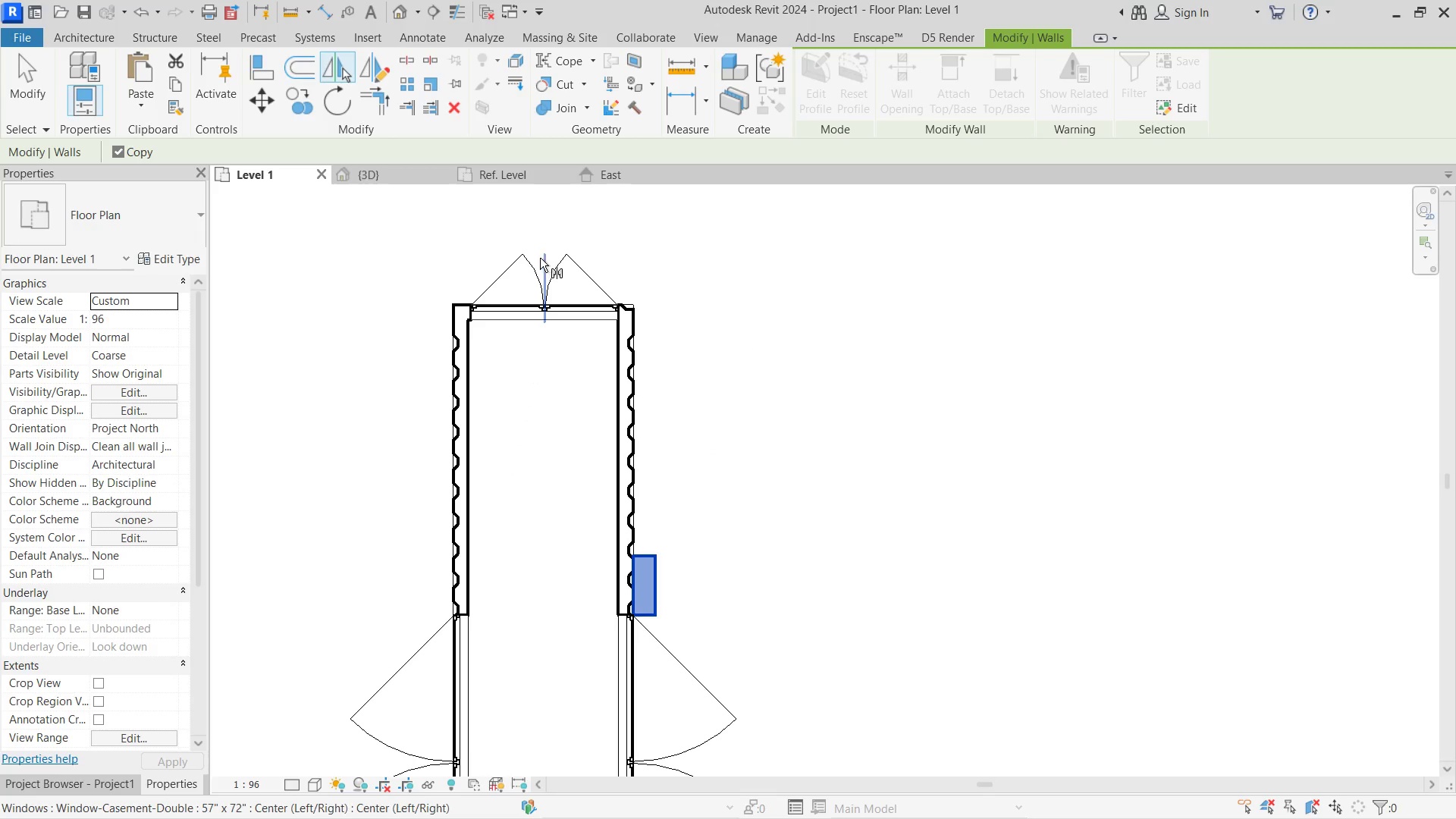 
left_click([540, 258])
 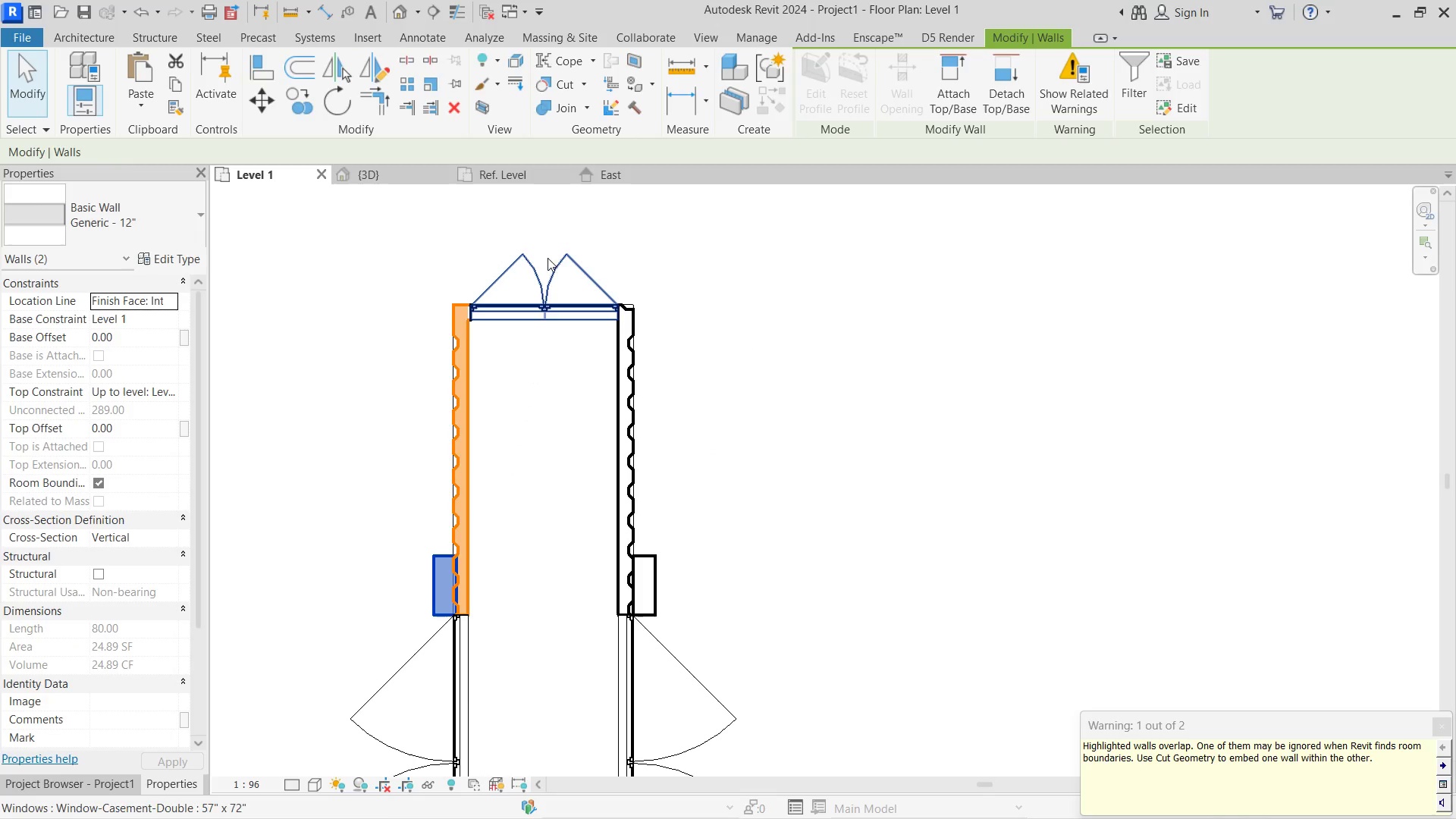 
key(Escape)
 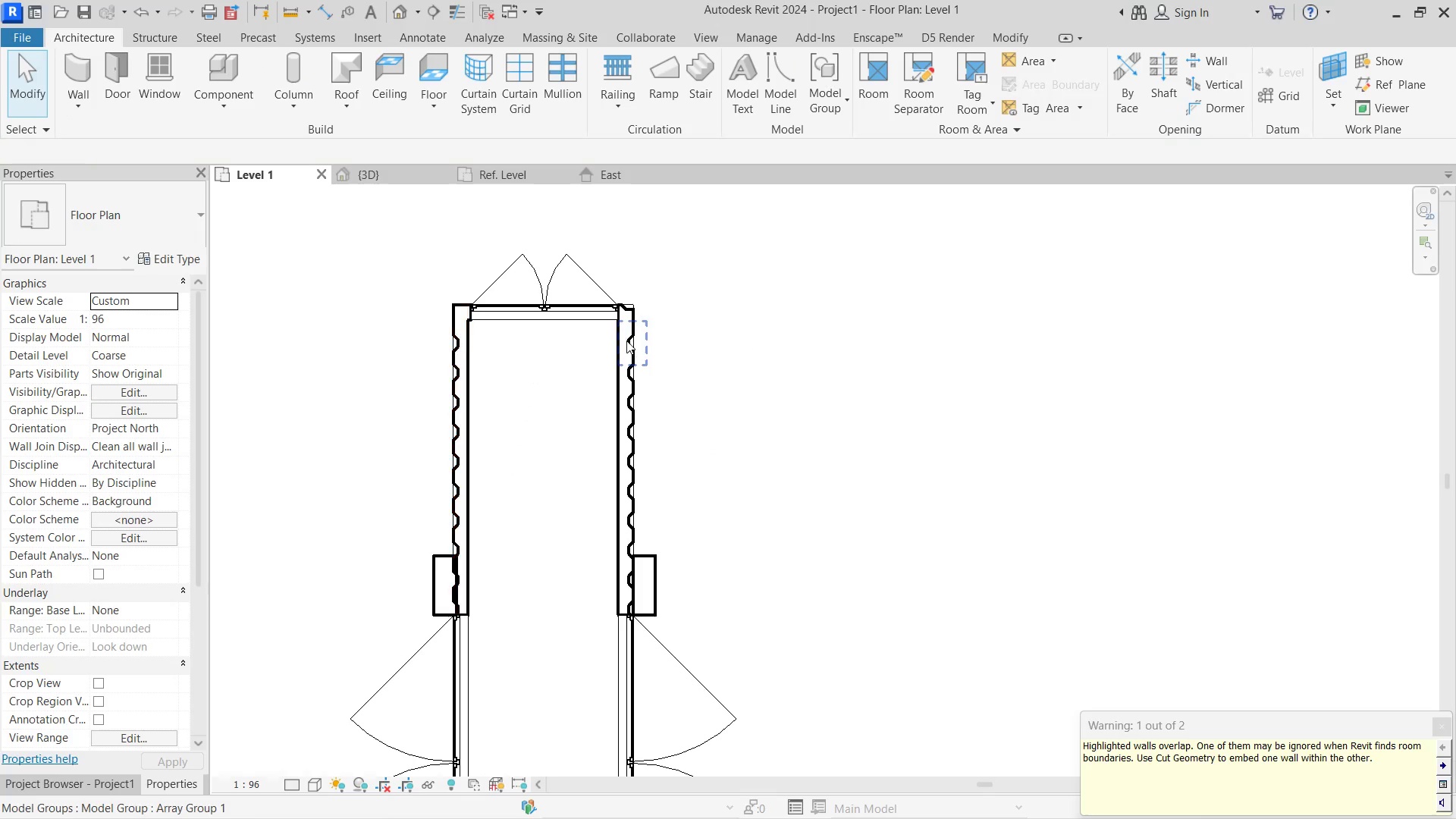 
key(Escape)
 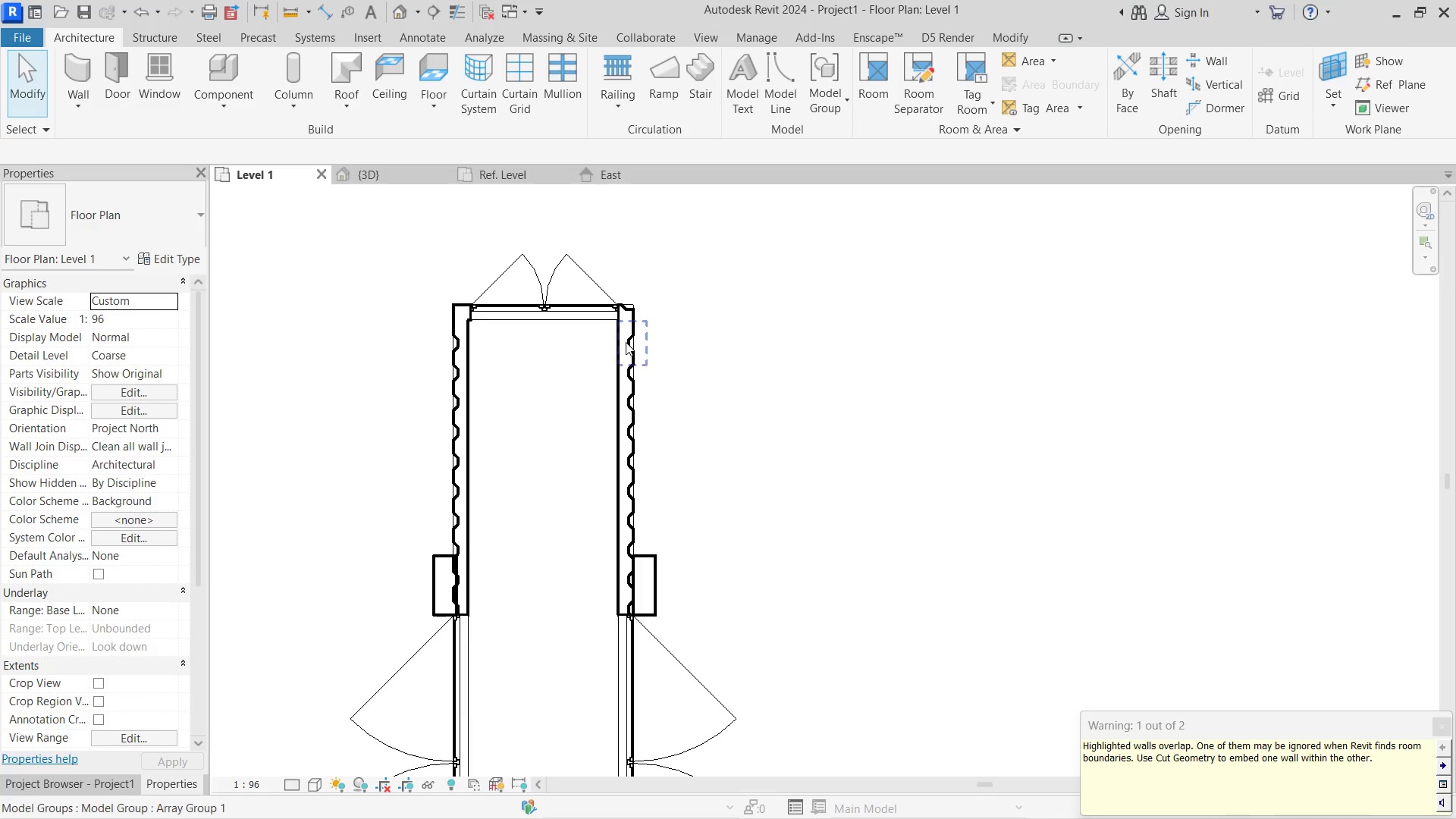 
key(Escape)
 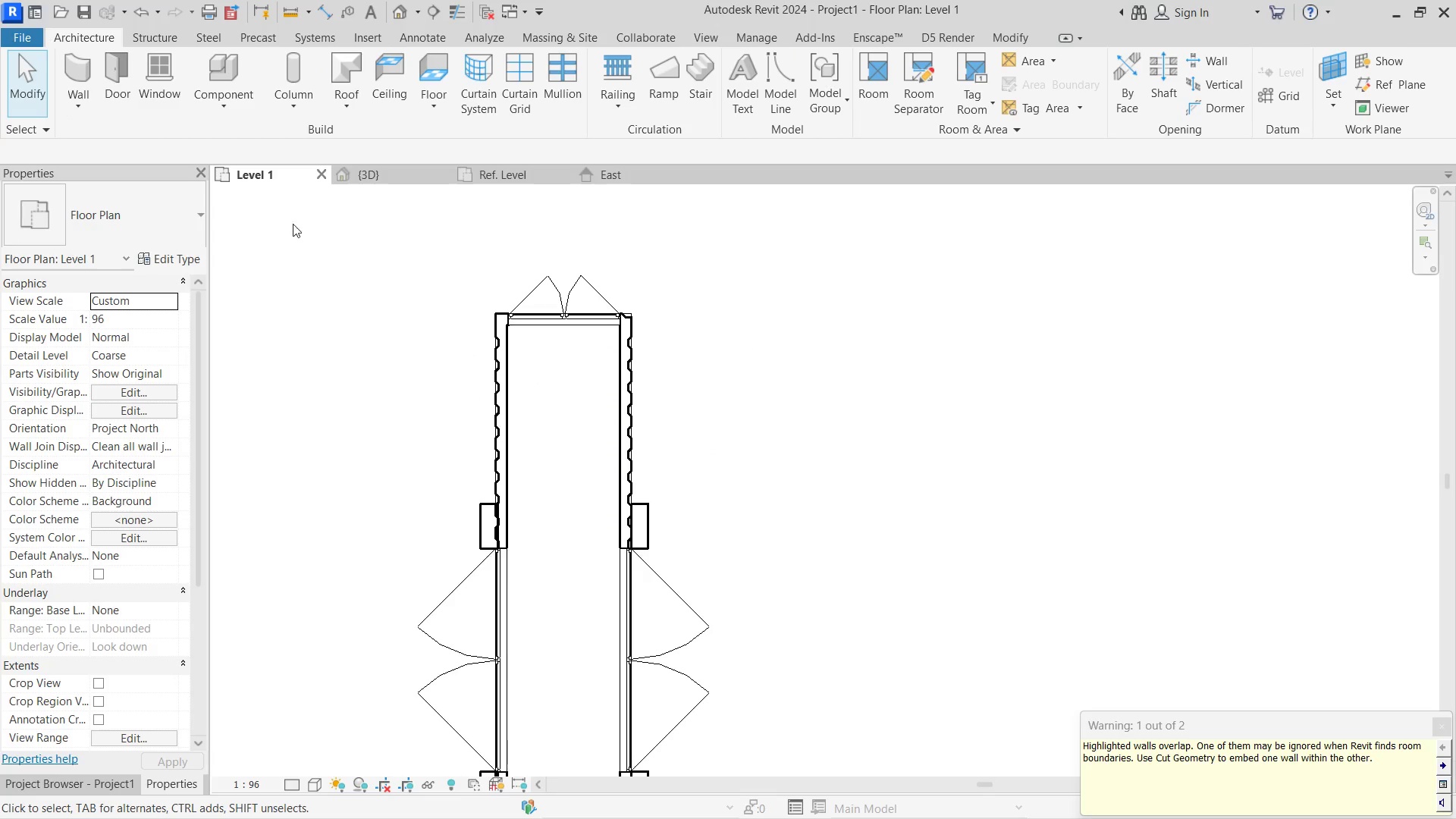 
scroll: coordinate [626, 342], scroll_direction: down, amount: 2.0
 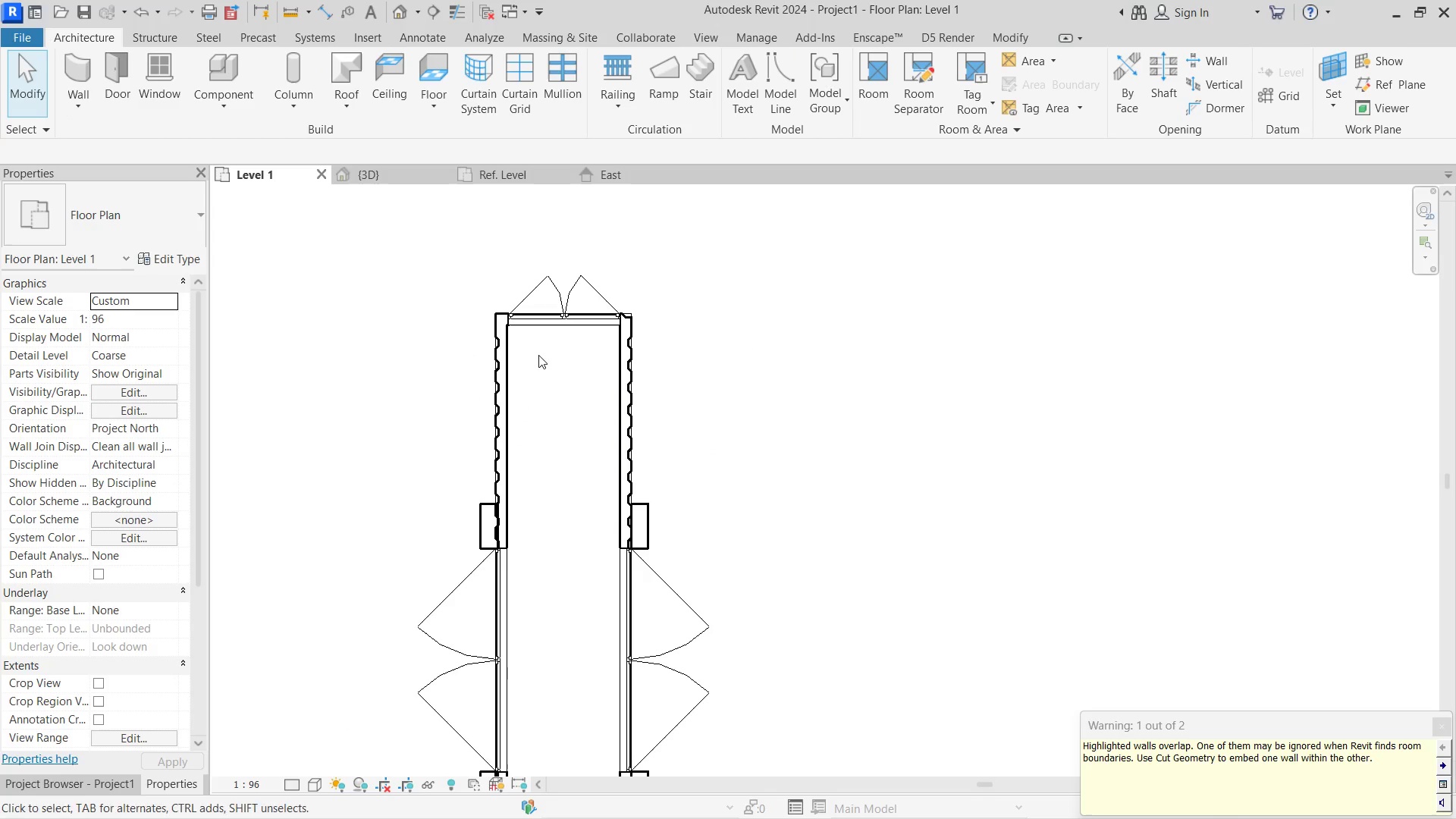 
key(Escape)
 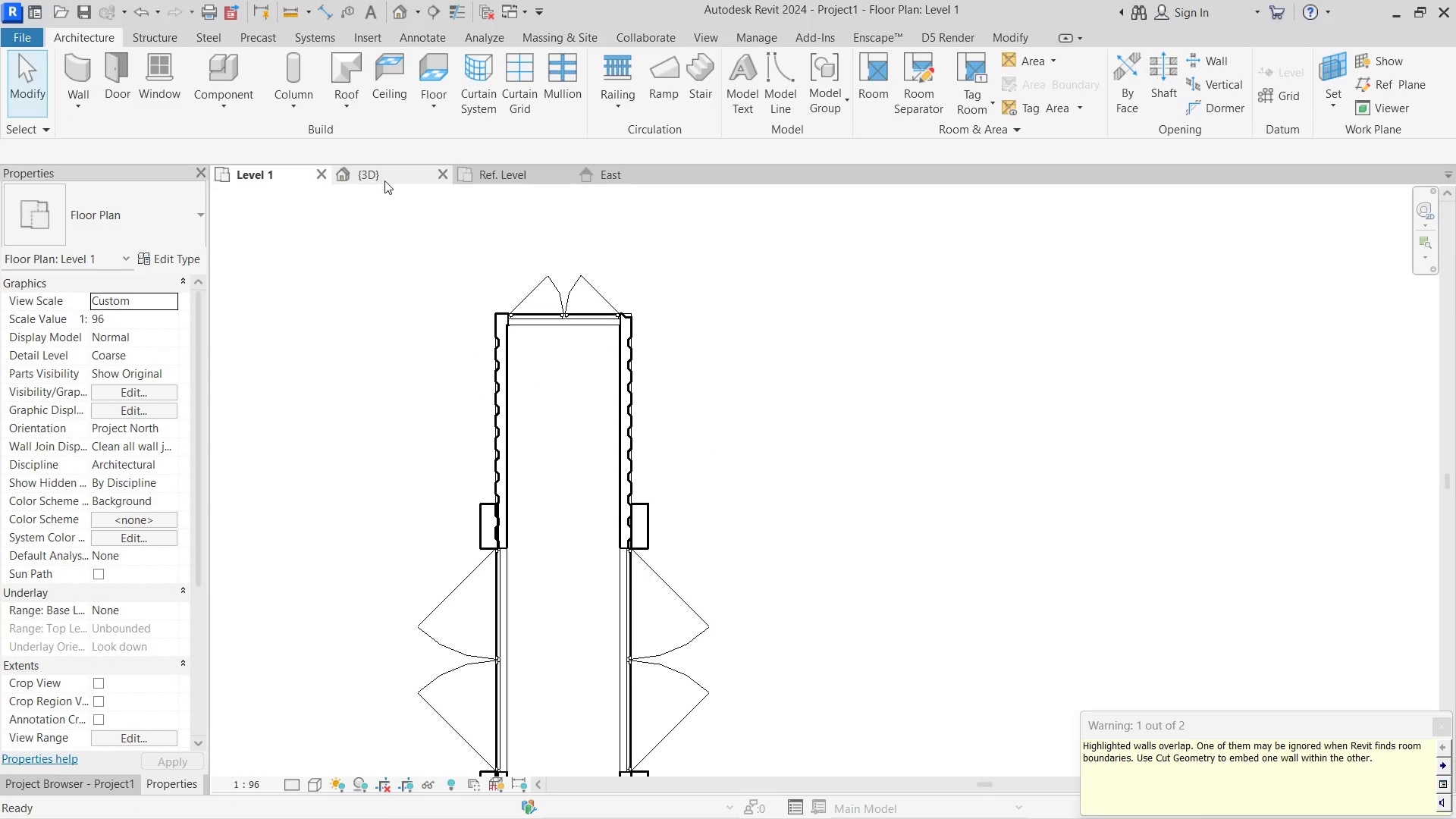 
left_click([384, 180])
 